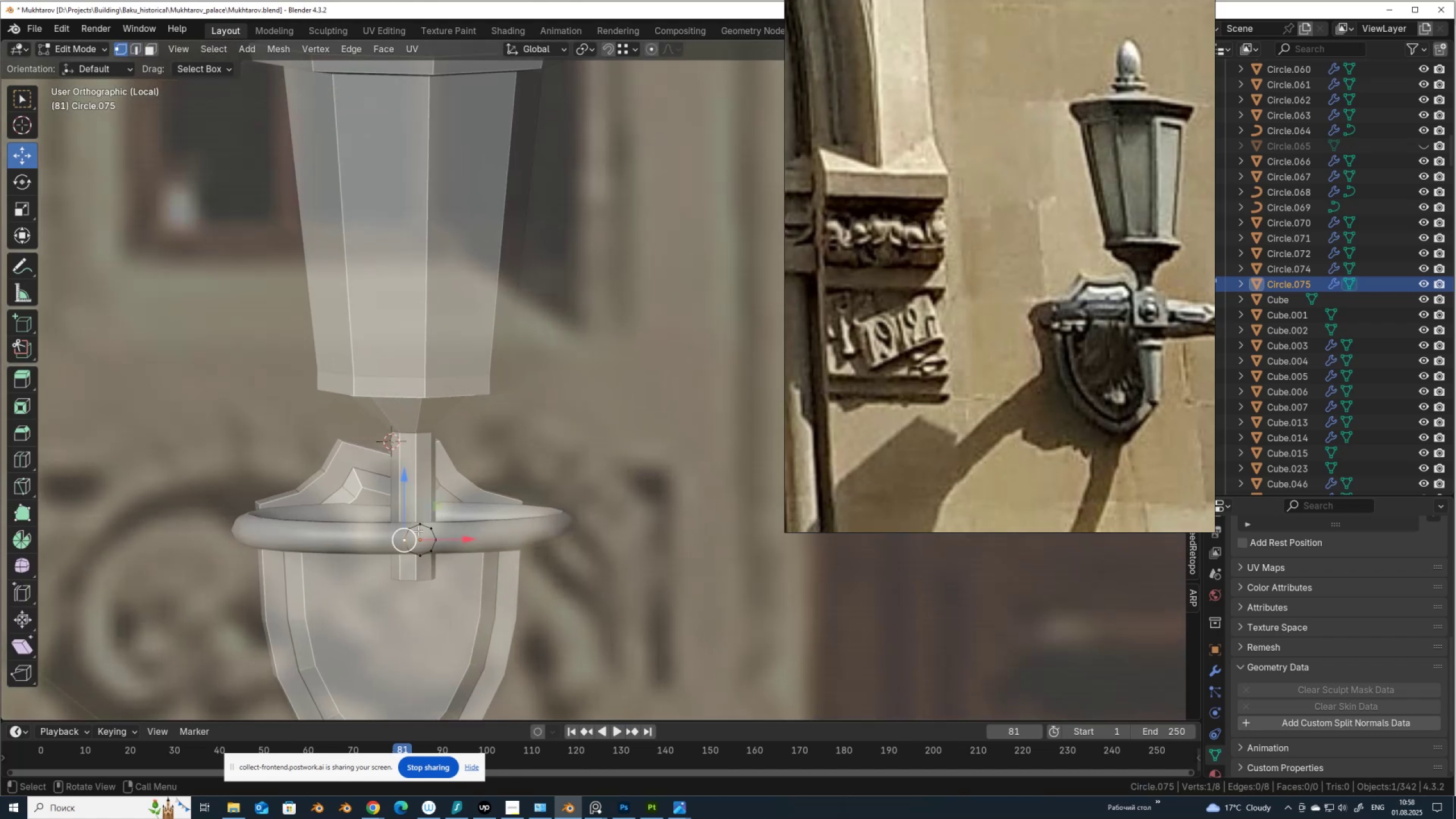 
hold_key(key=ShiftLeft, duration=1.5)
left_click([421, 525])
 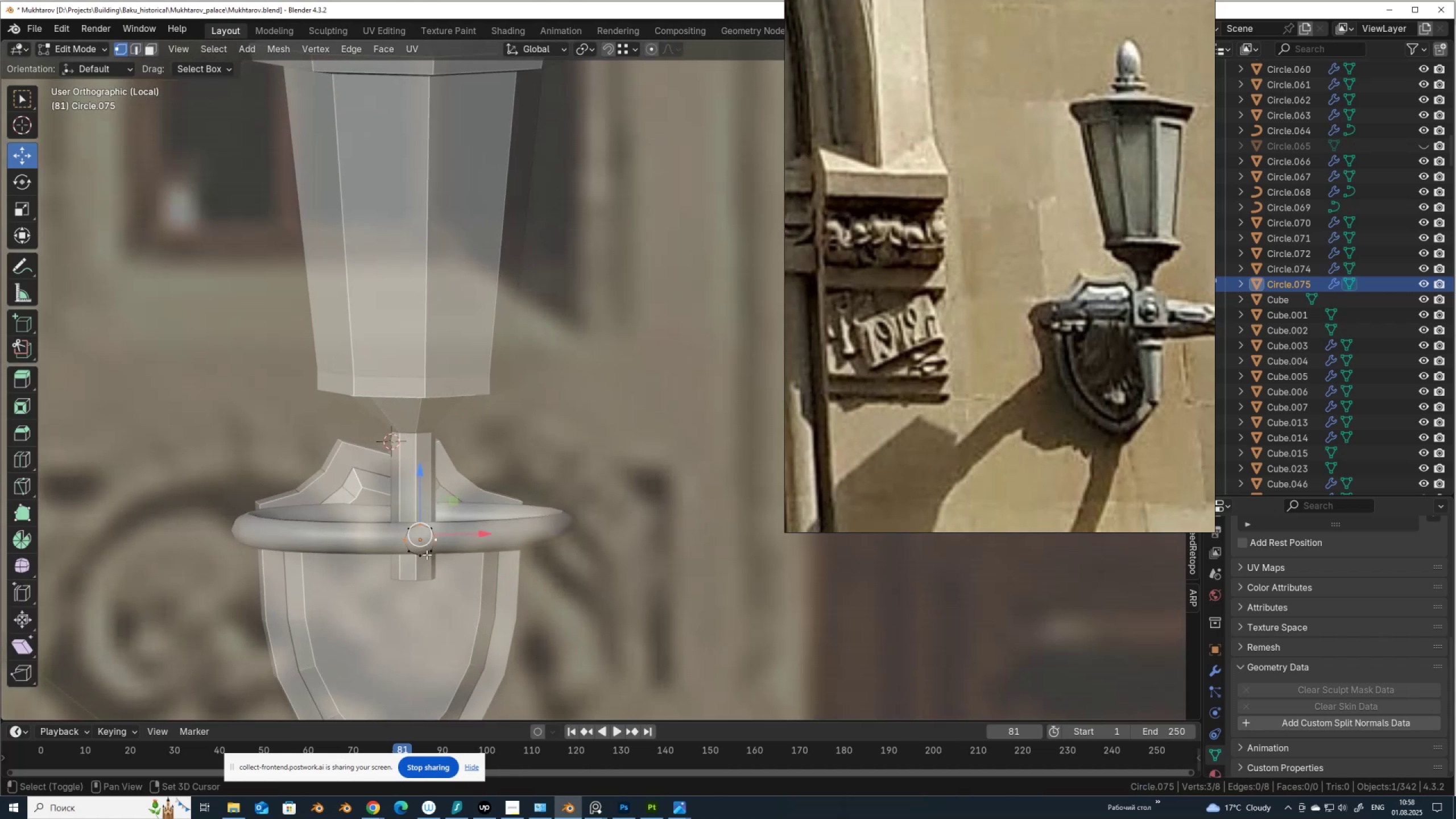 
key(Shift+ShiftLeft)
 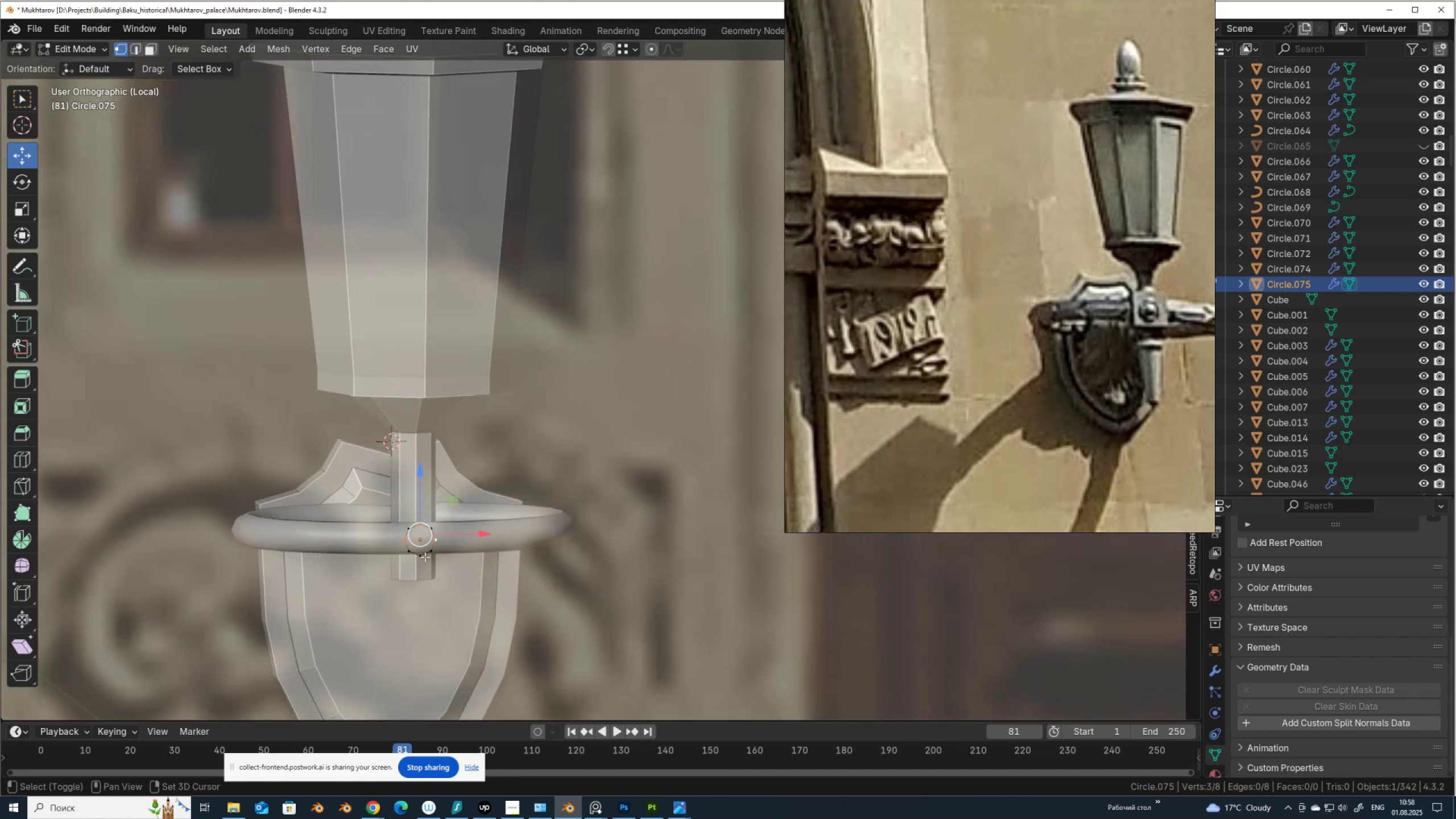 
key(Shift+ShiftLeft)
 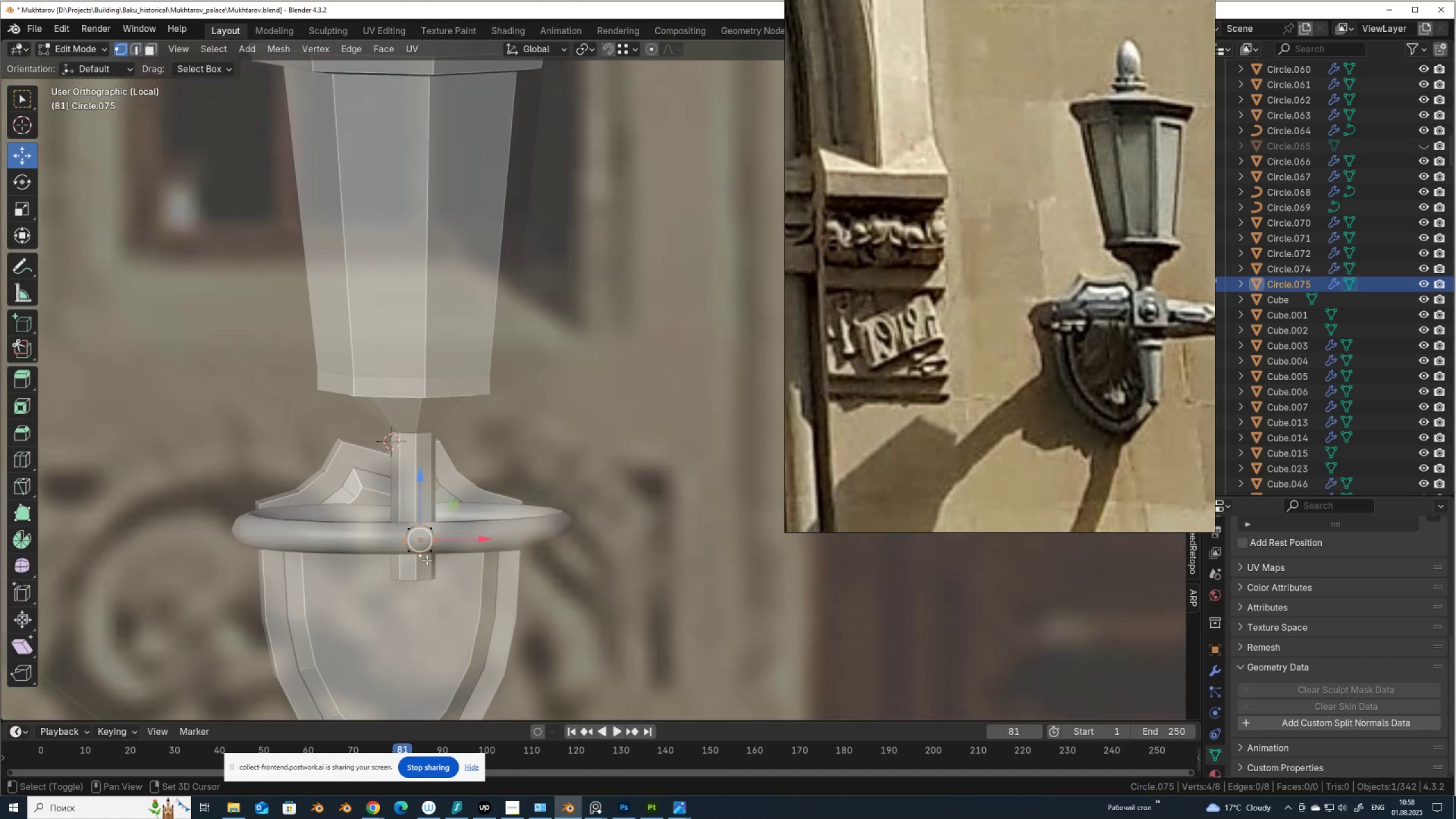 
left_click([424, 555])
 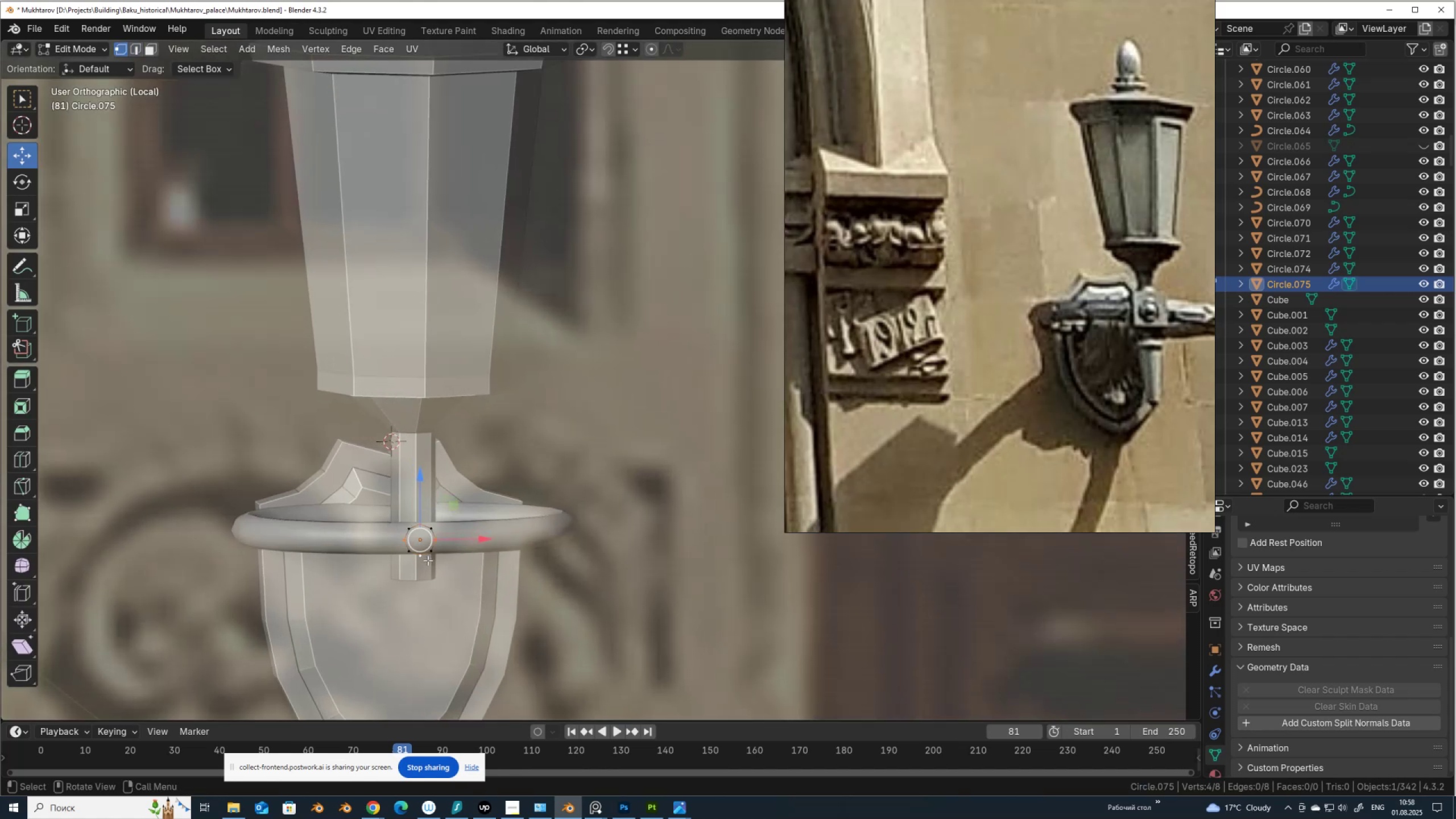 
key(Shift+ShiftLeft)
 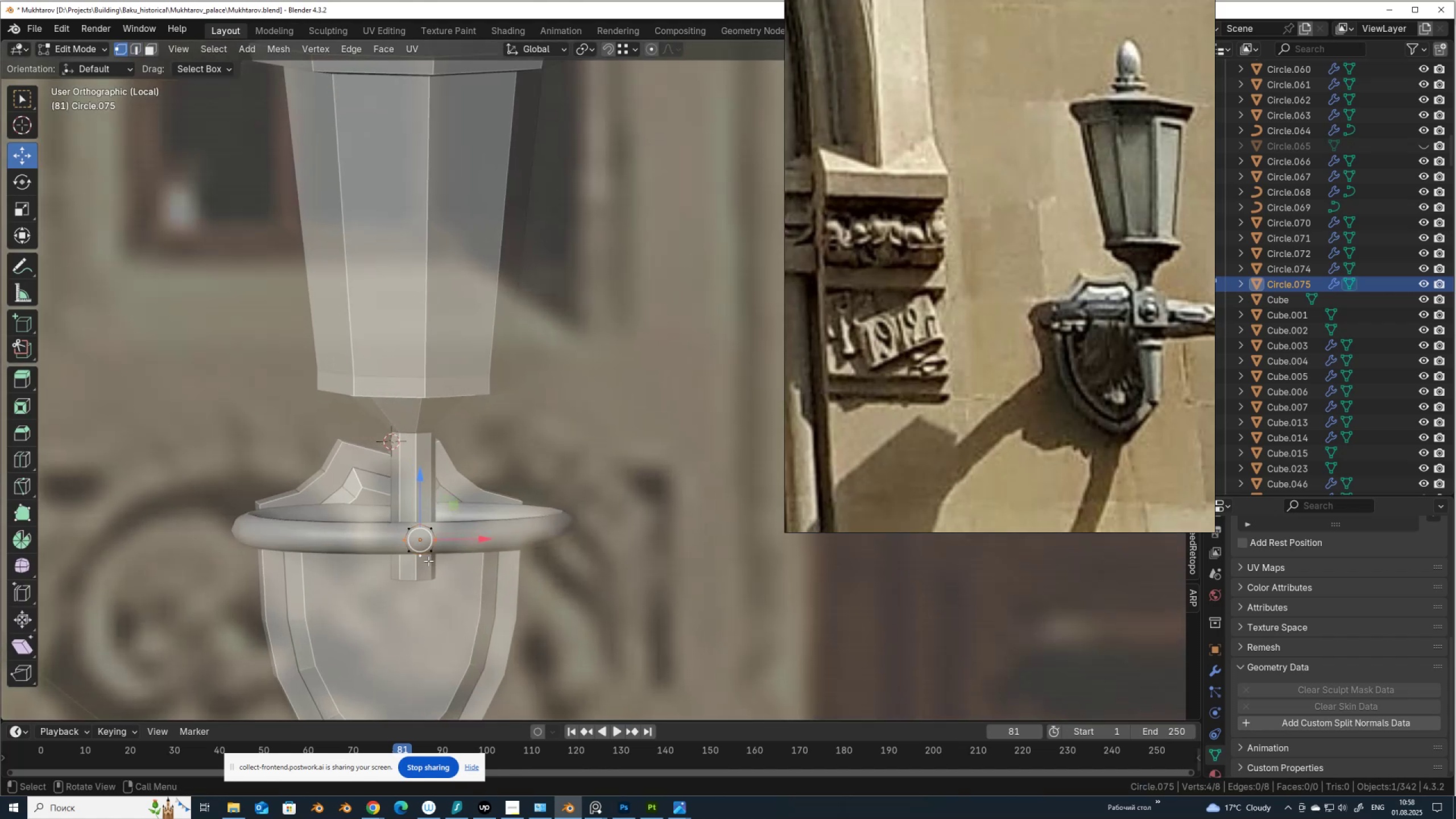 
key(Shift+ShiftLeft)
 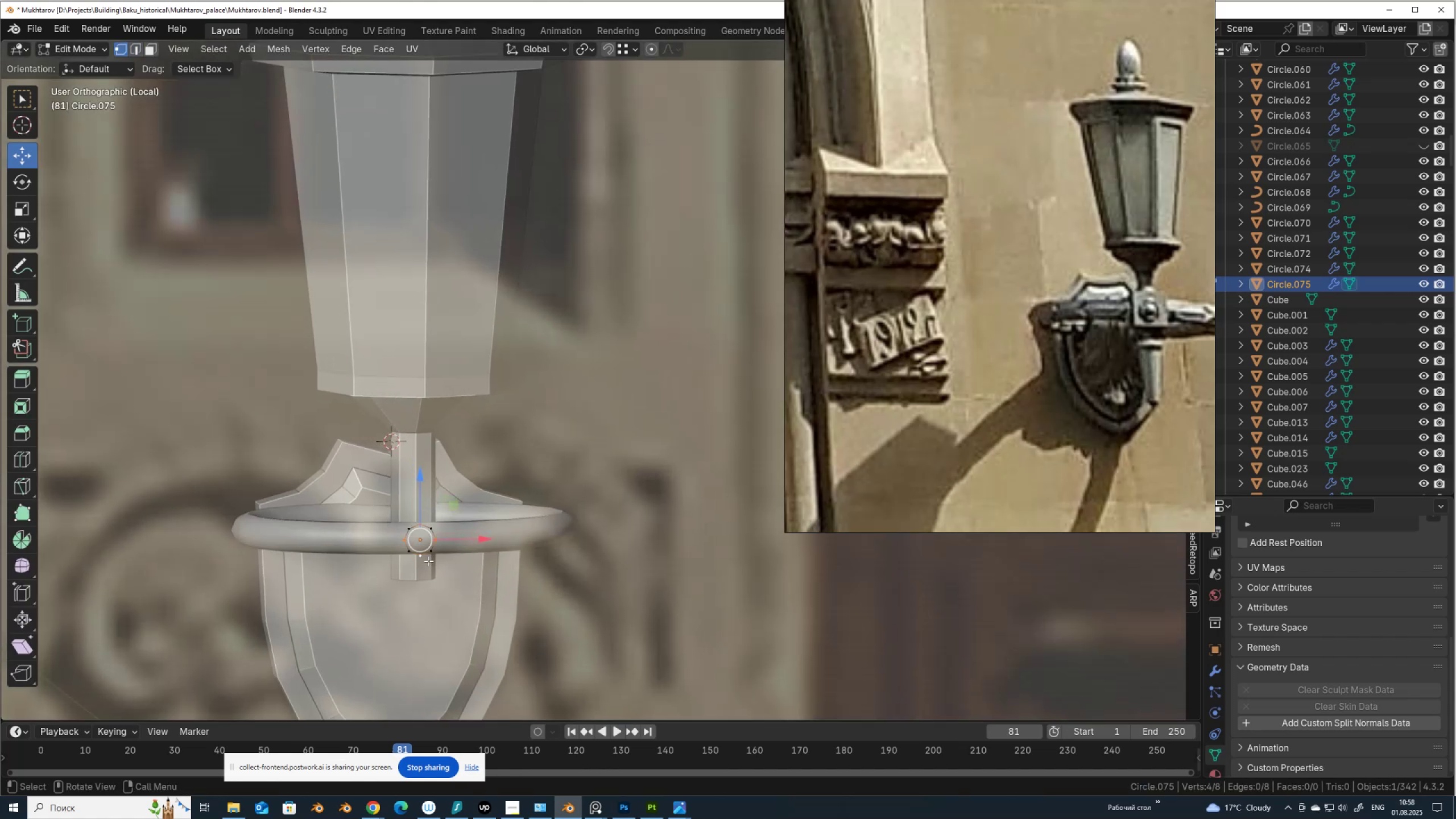 
key(Control+X)
 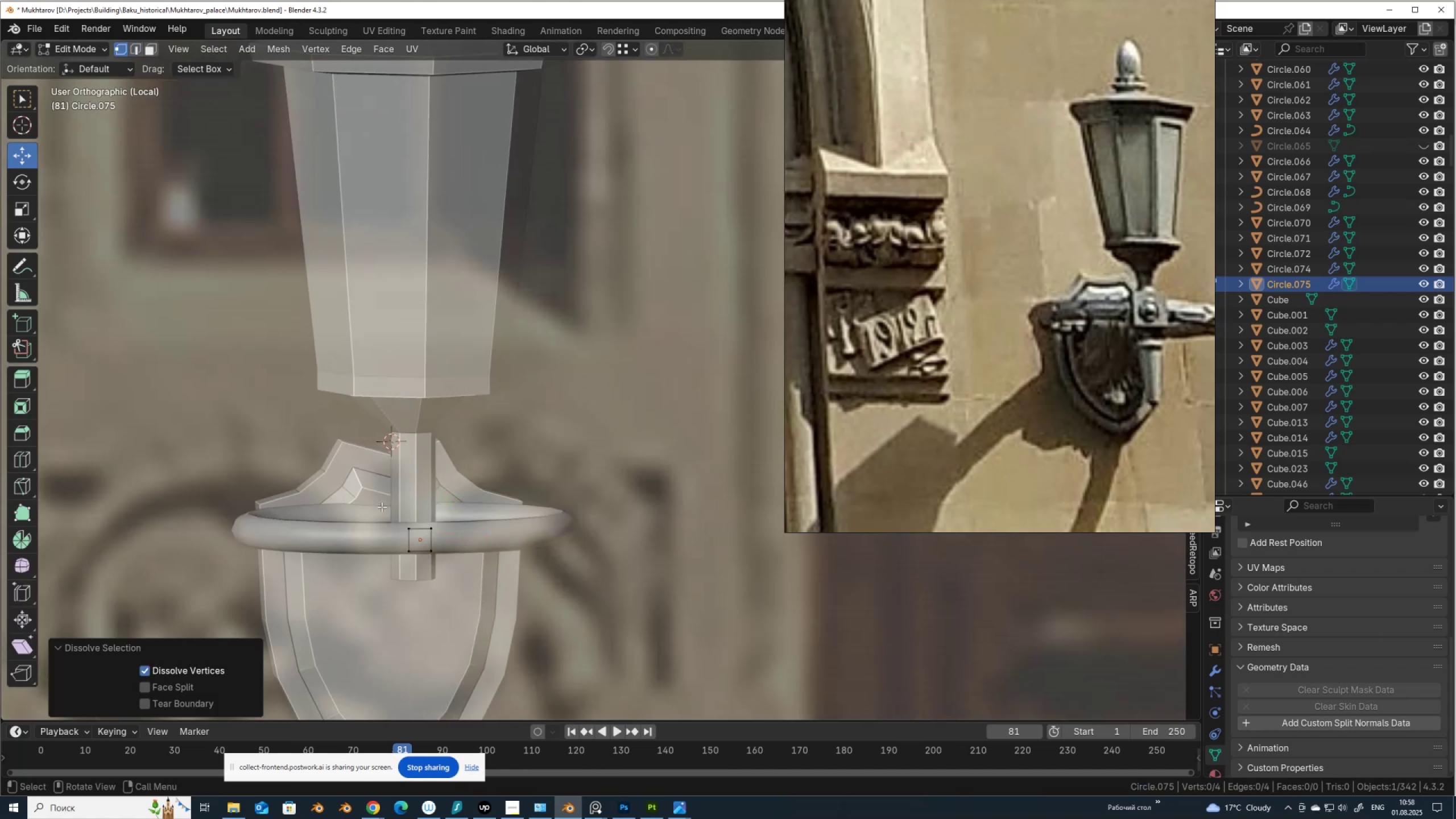 
left_click_drag(start_coordinate=[388, 510], to_coordinate=[475, 582])
 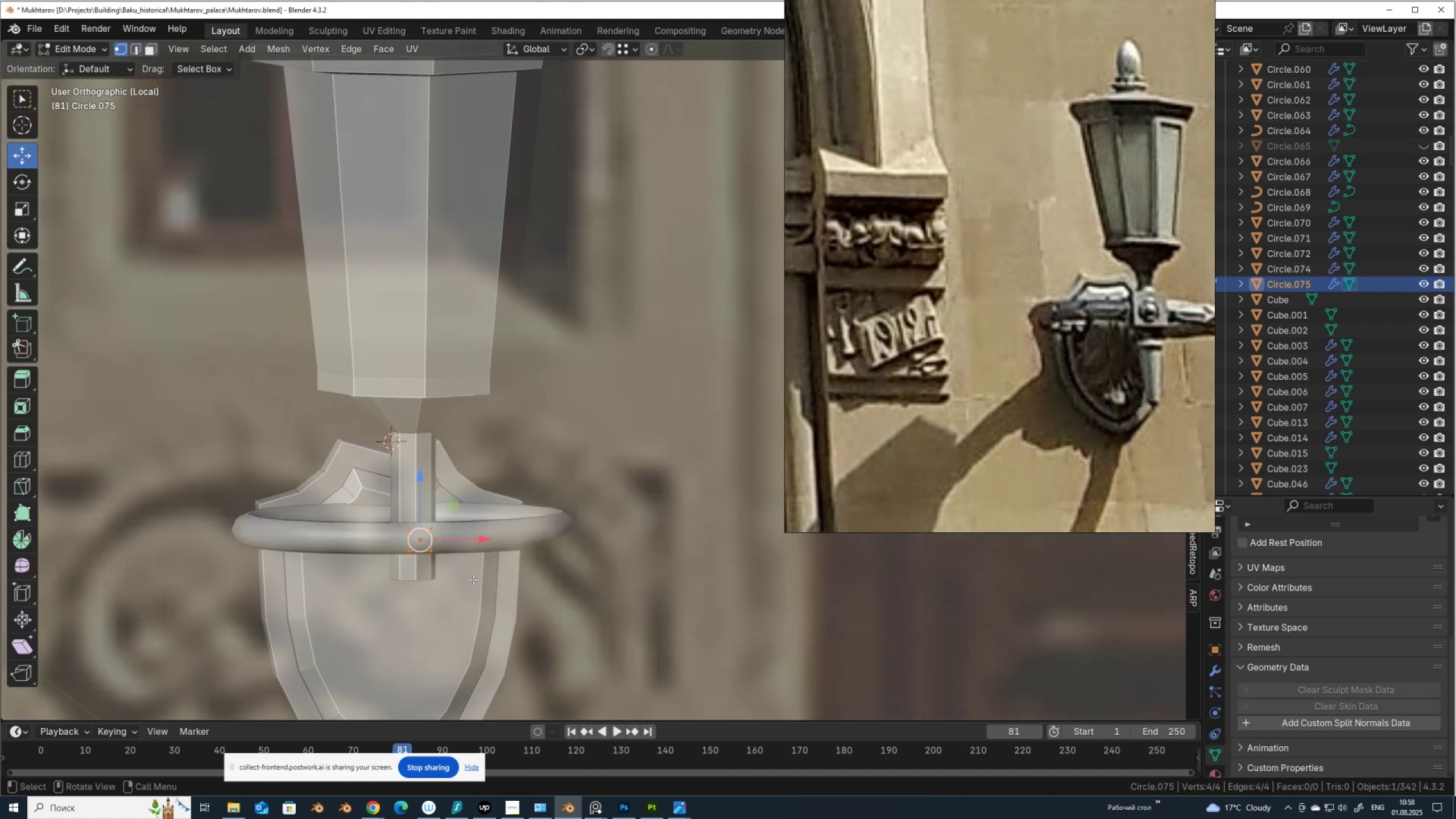 
key(S)
 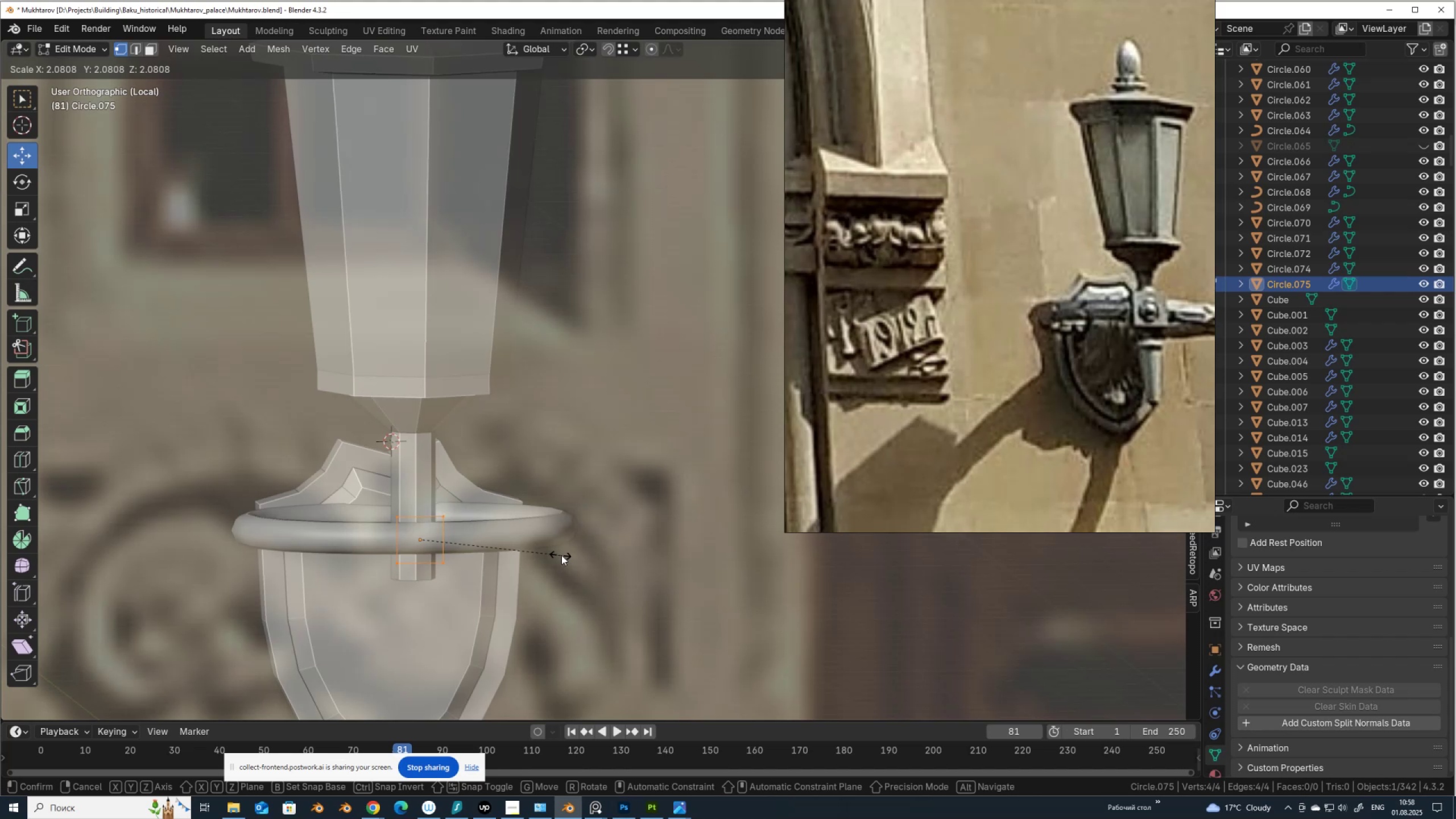 
left_click([574, 551])
 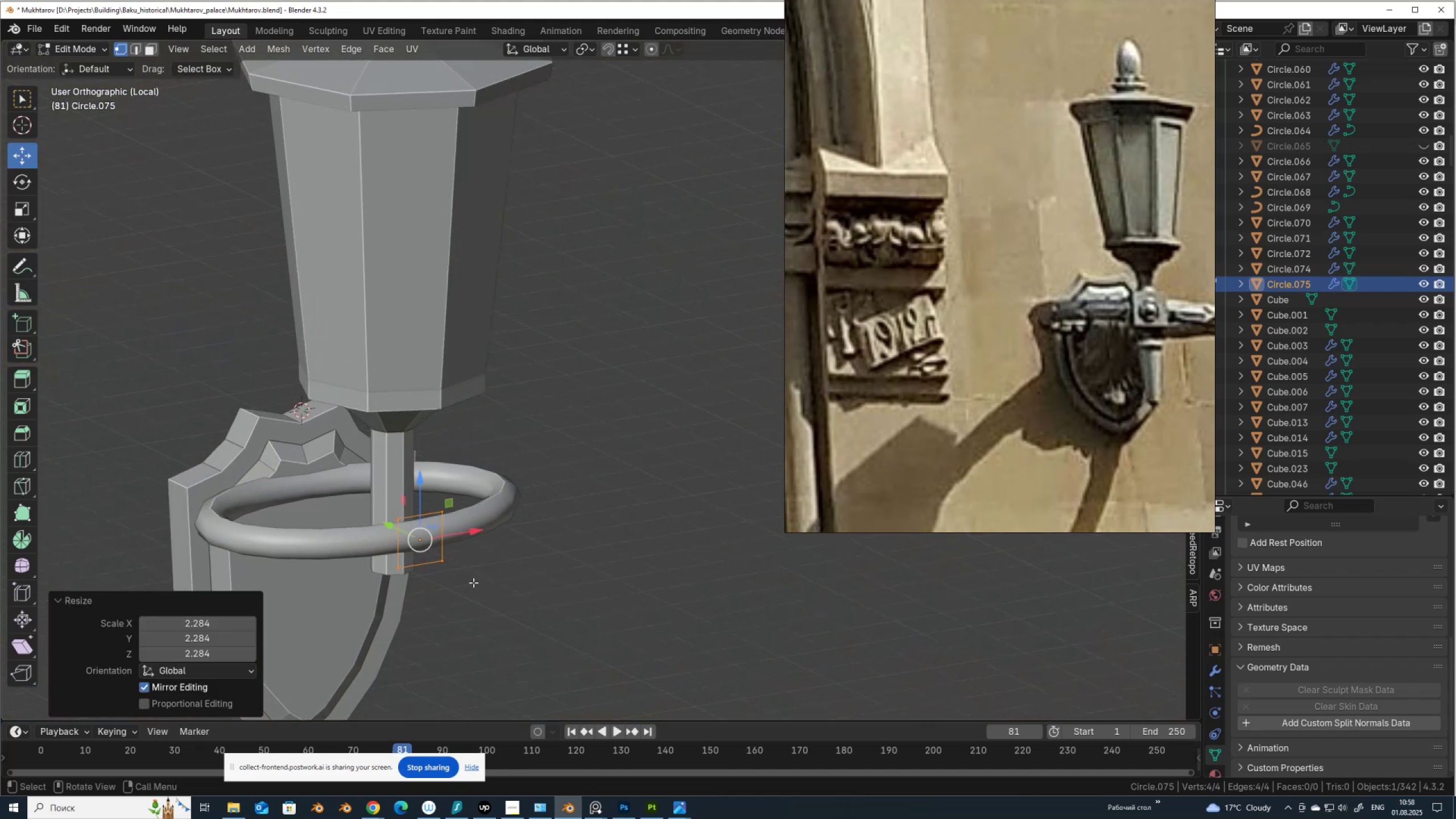 
type(fe)
 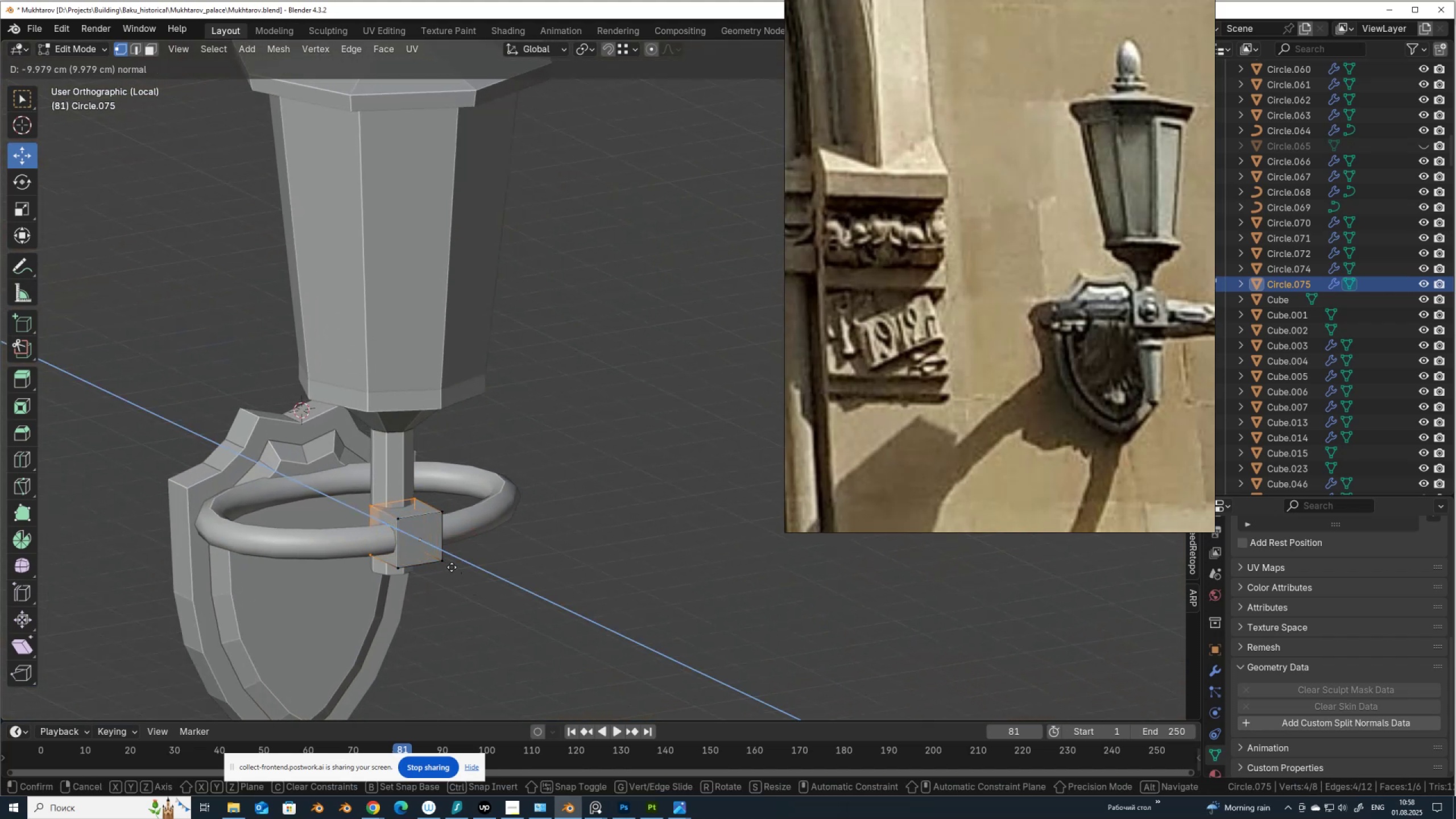 
left_click([452, 567])
 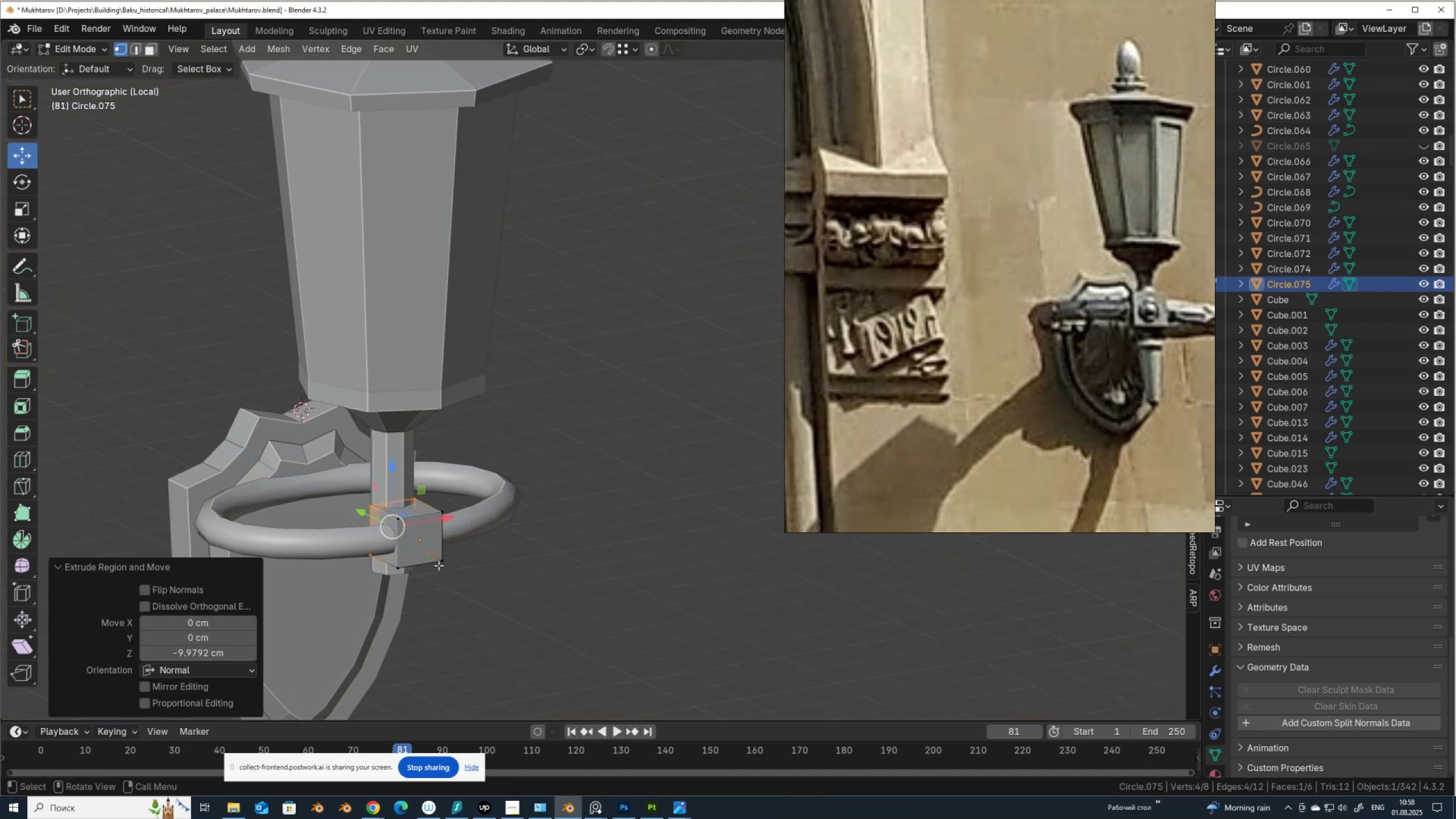 
key(3)
 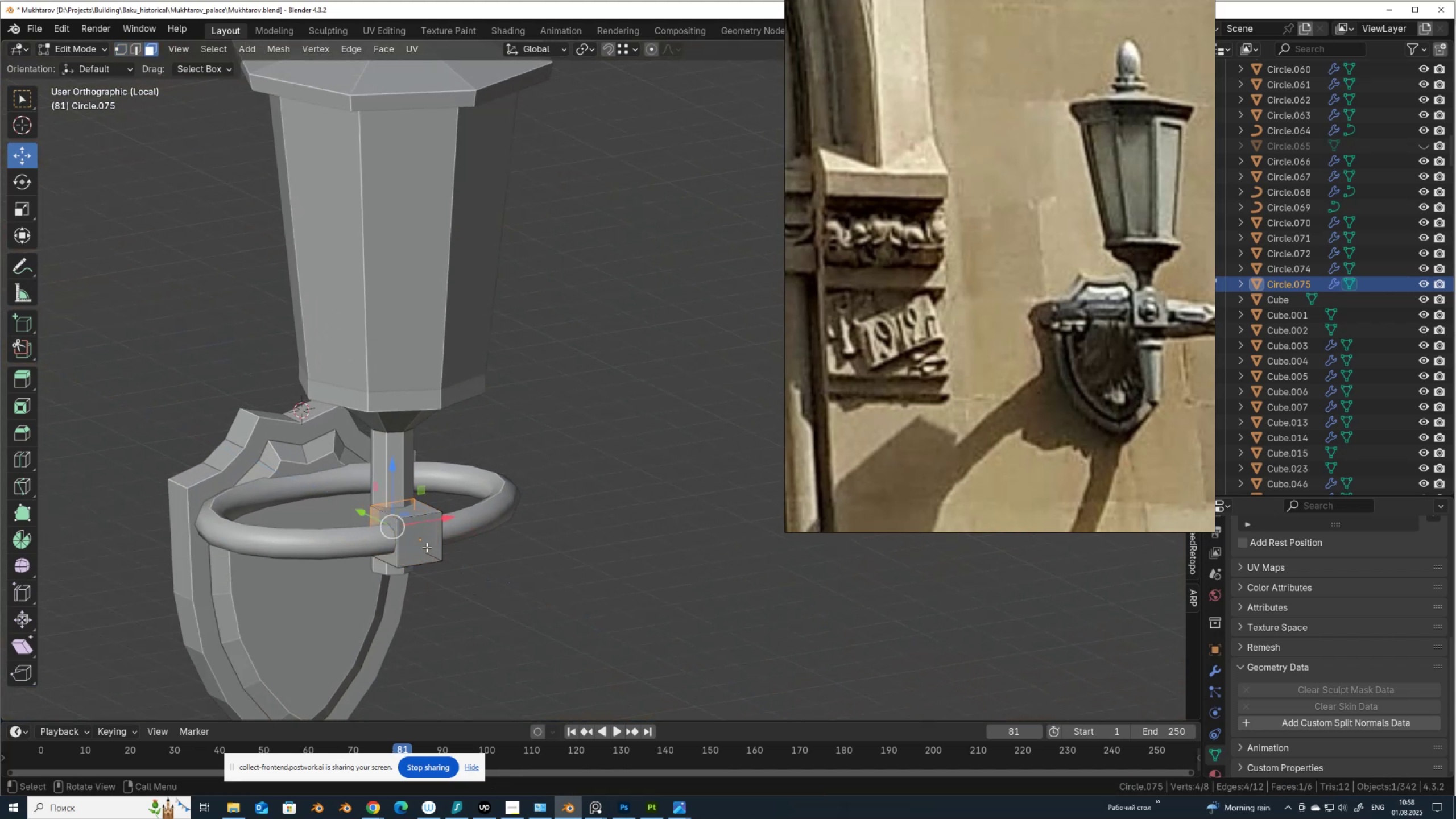 
left_click([427, 547])
 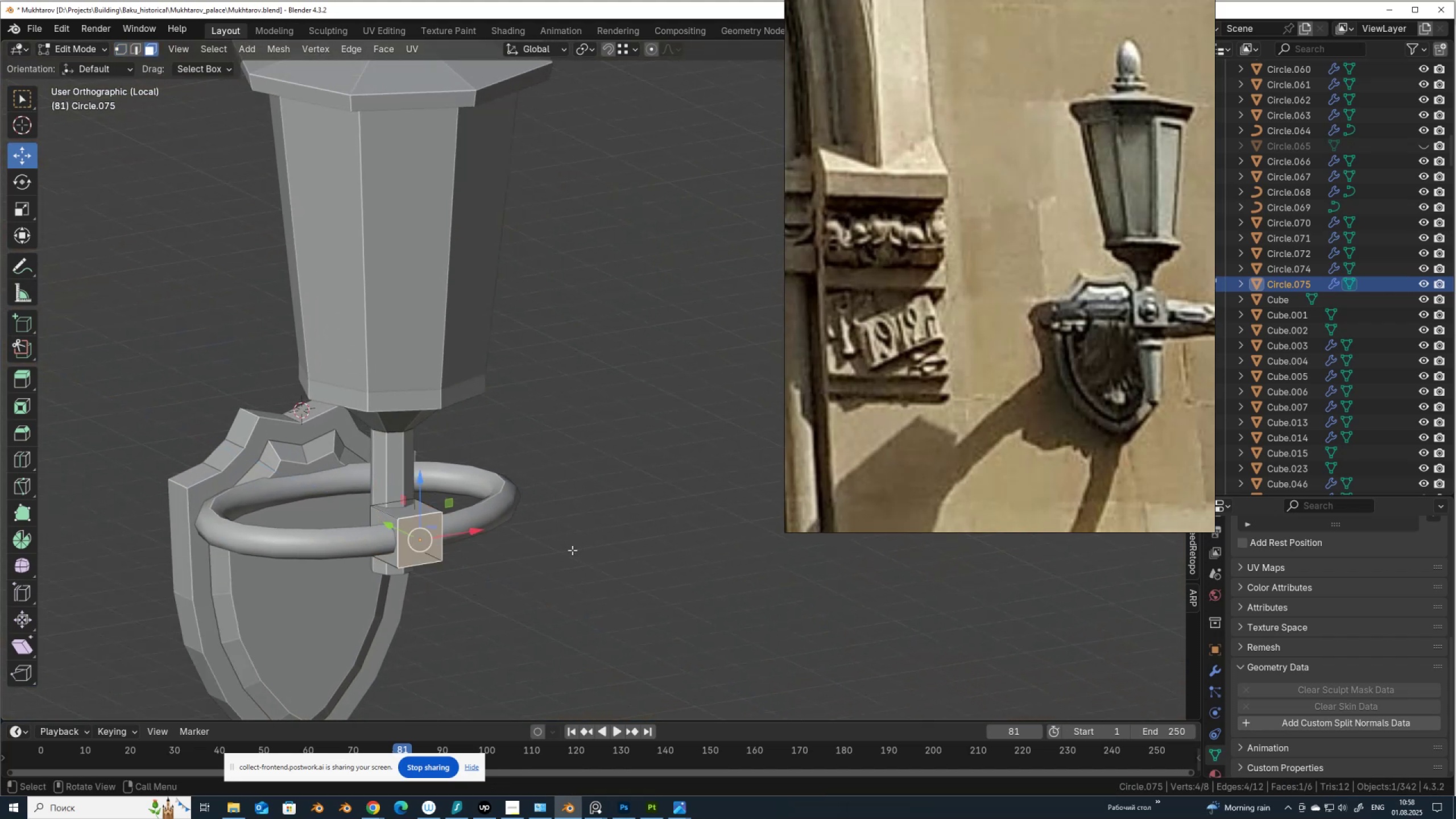 
key(I)
 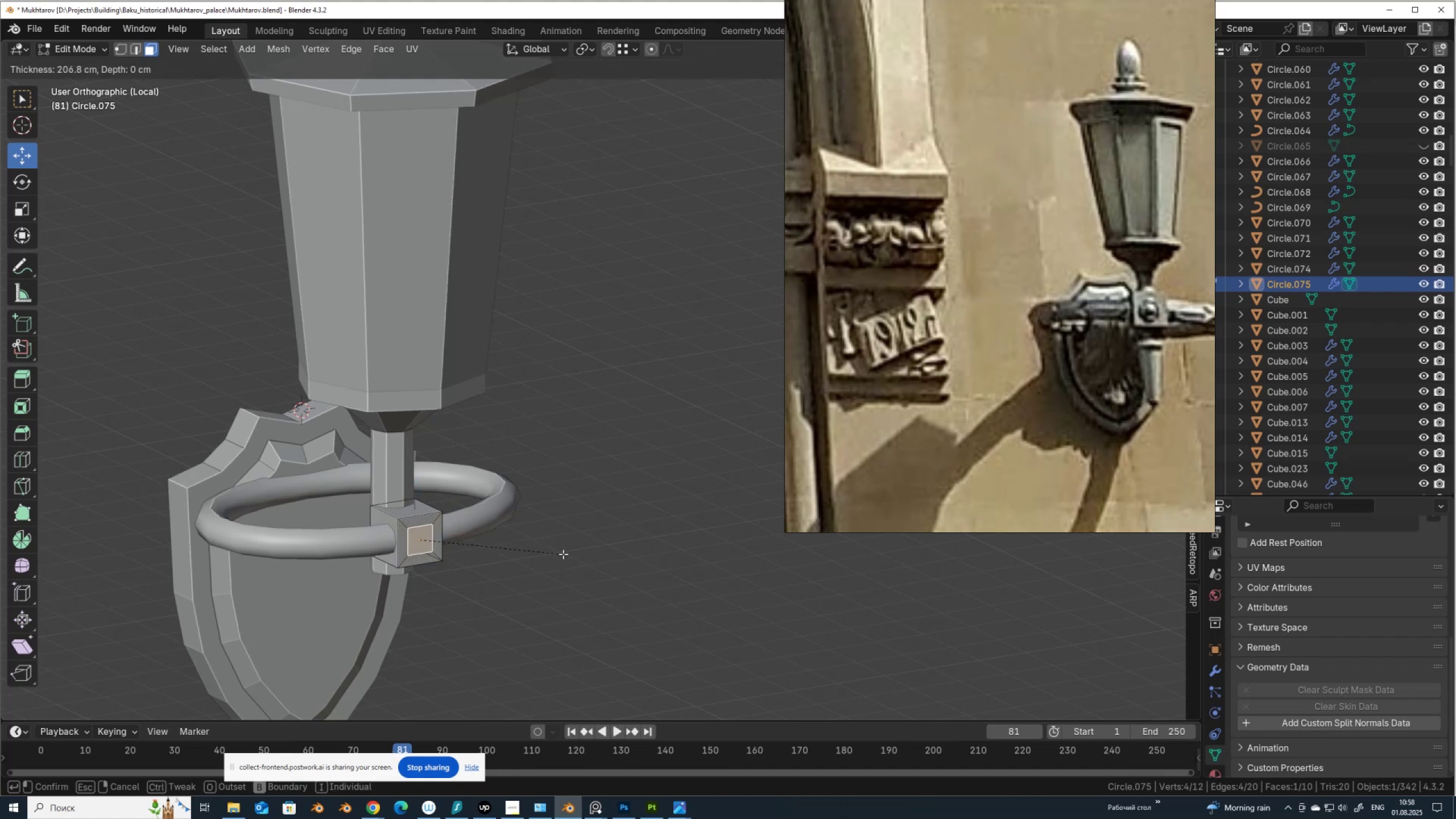 
left_click([563, 554])
 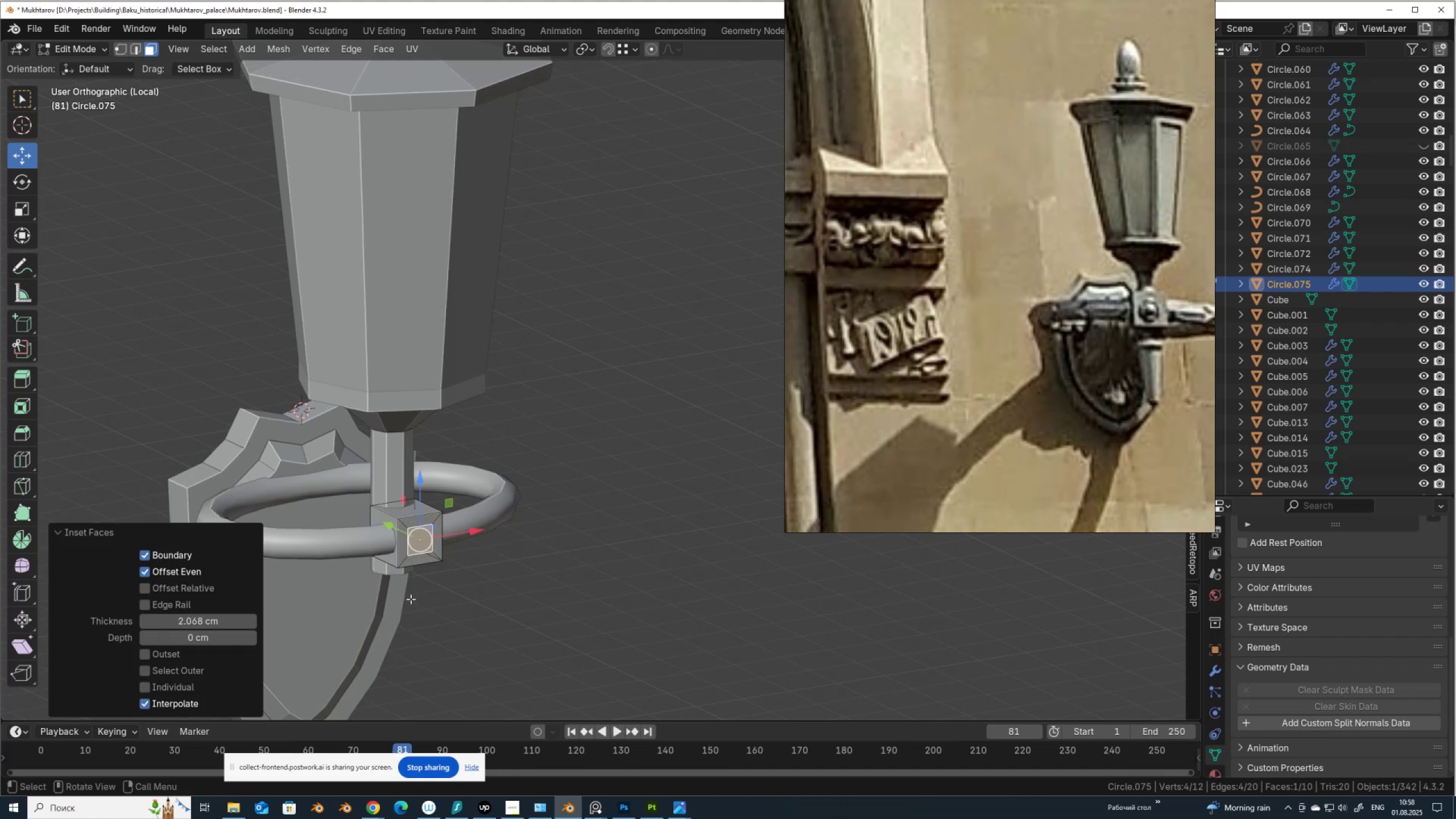 
key(E)
 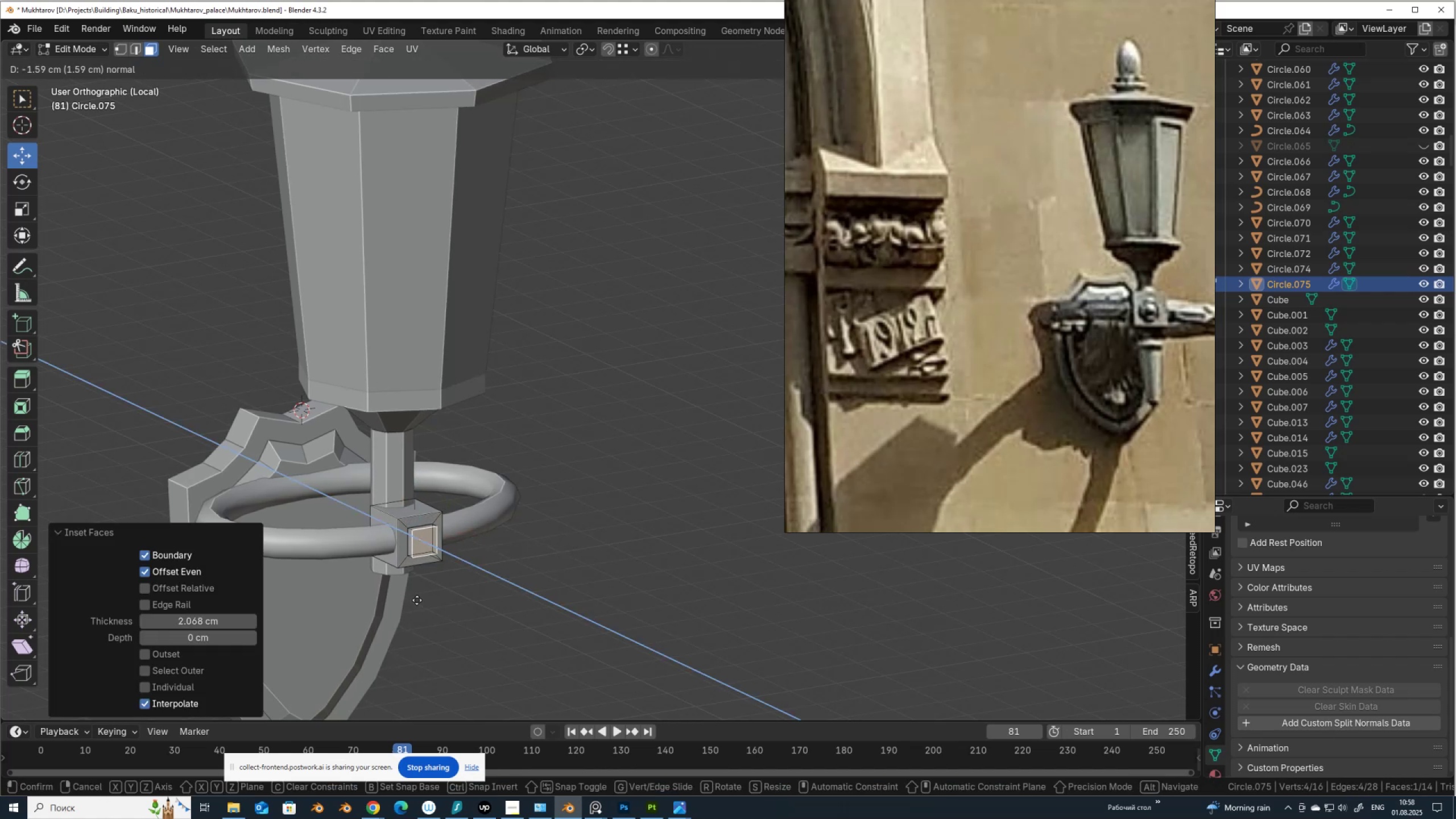 
left_click([417, 599])
 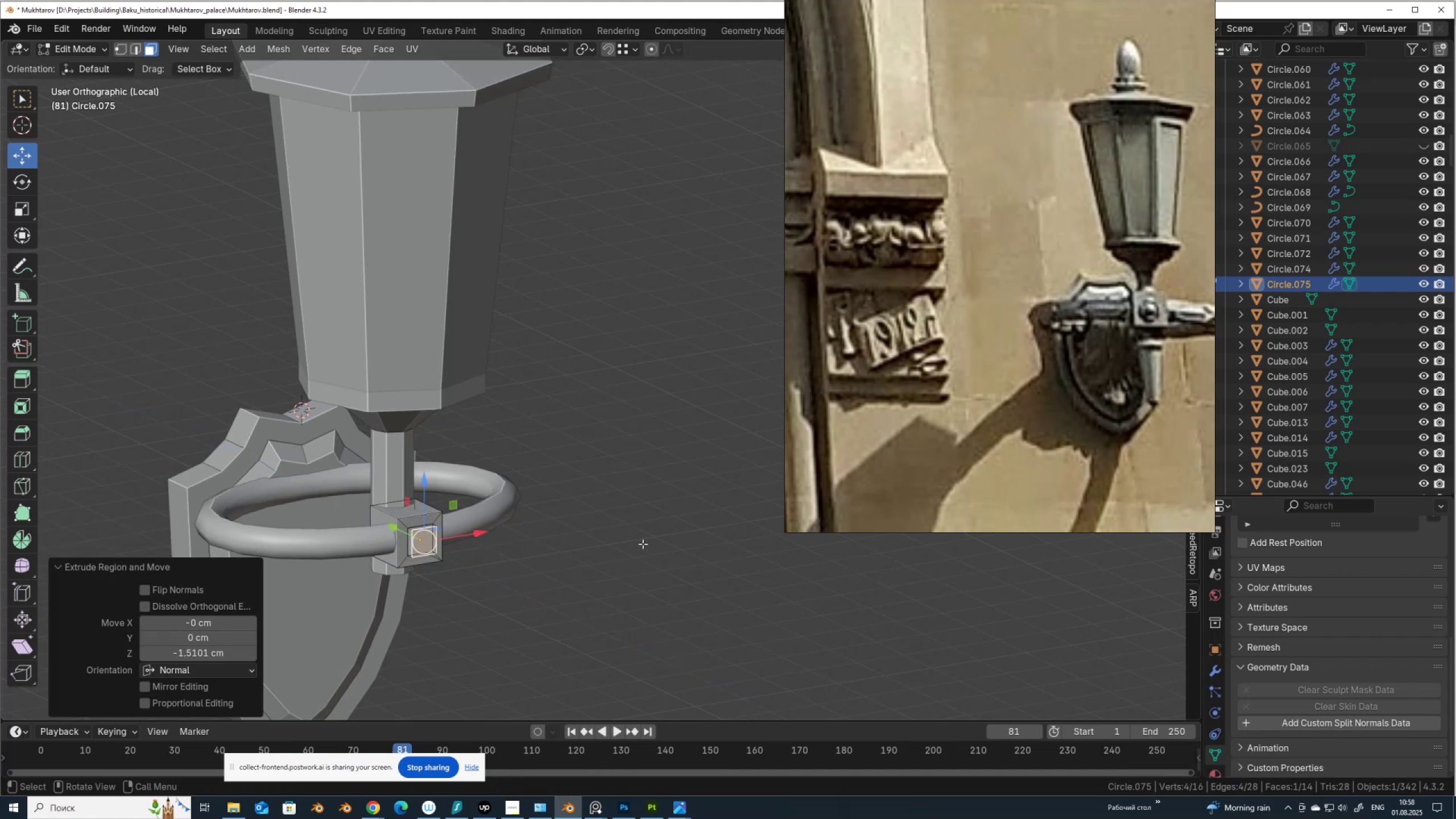 
key(S)
 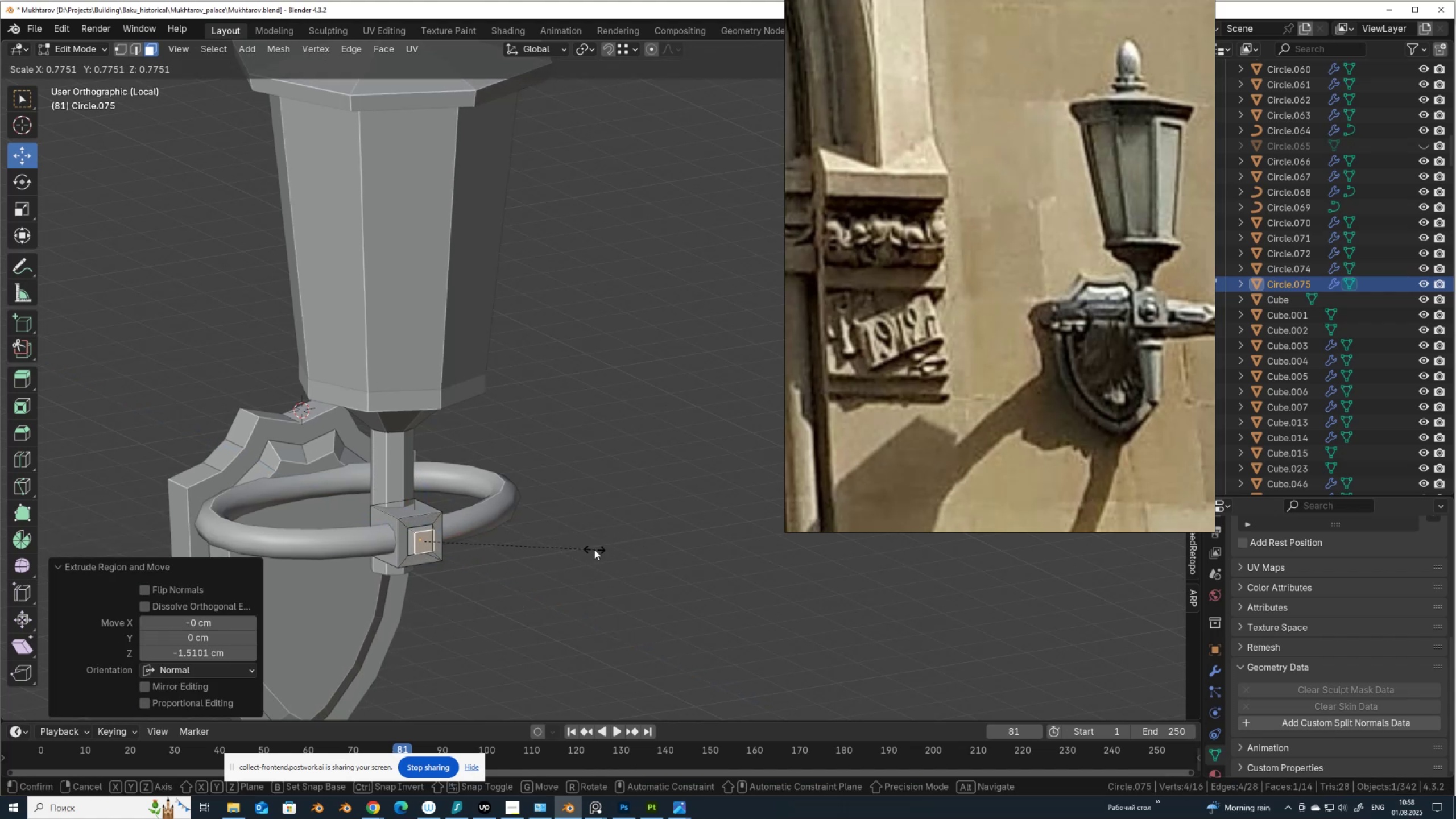 
left_click([589, 553])
 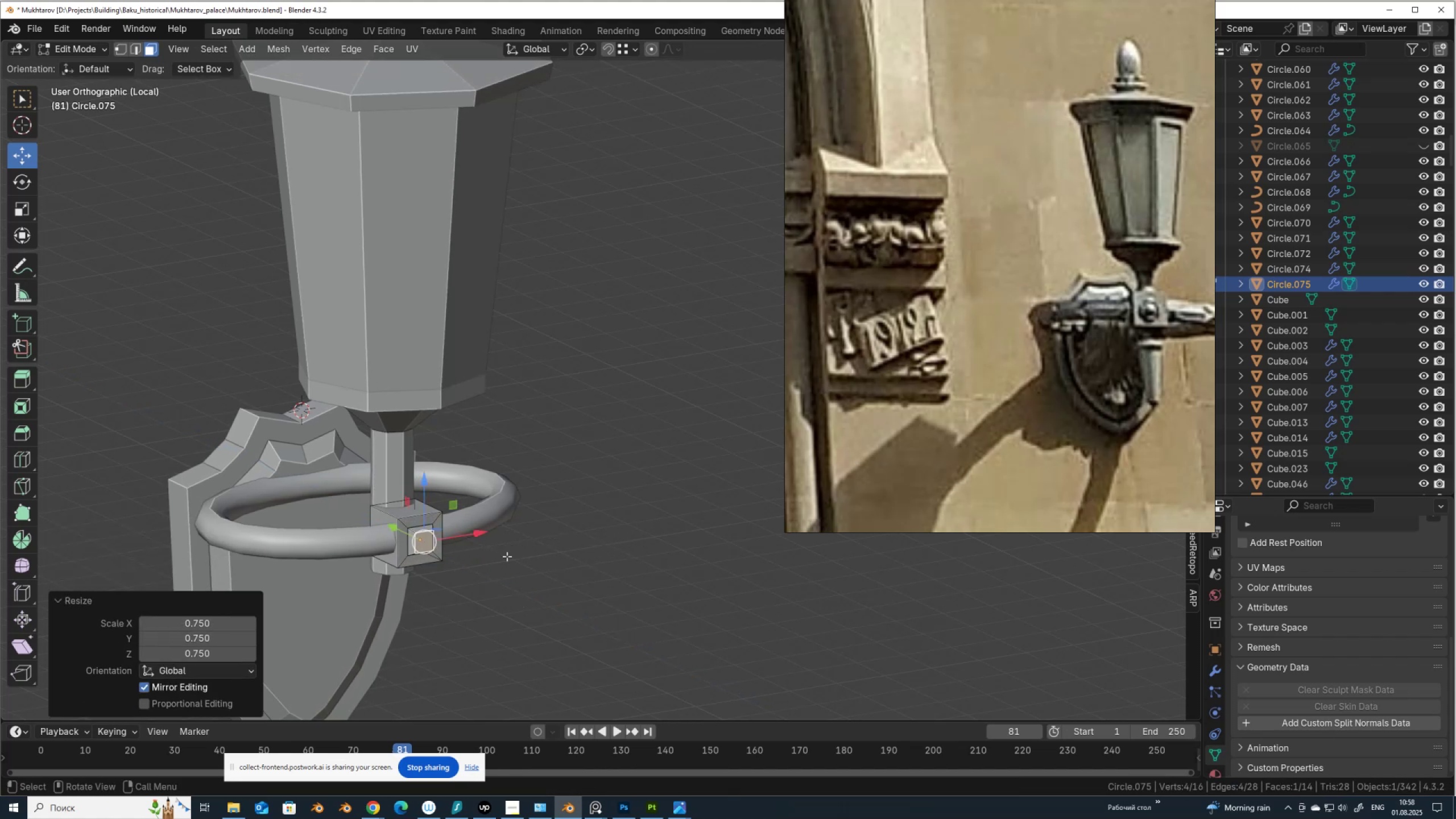 
scroll: coordinate [380, 548], scroll_direction: up, amount: 2.0
 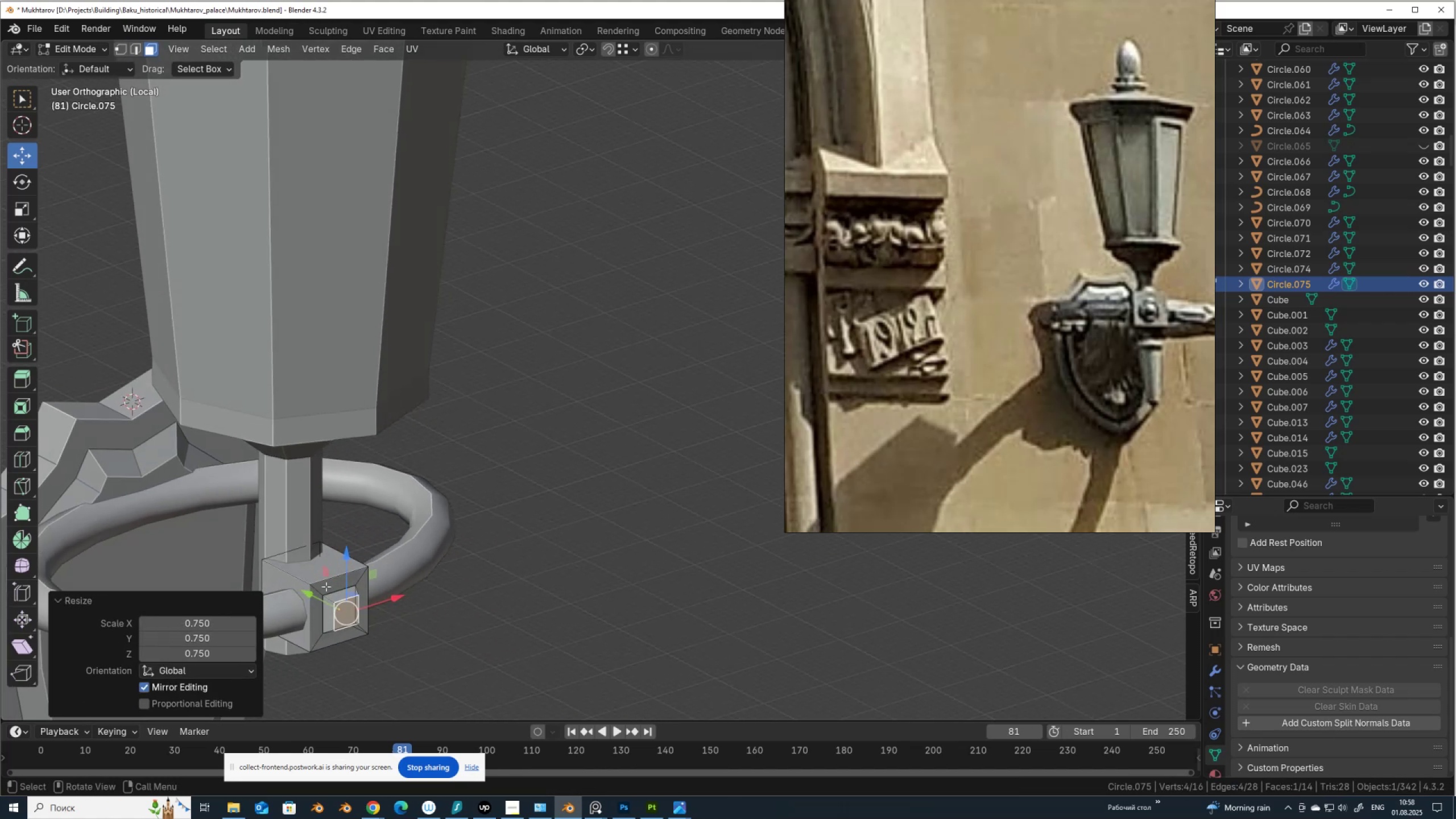 
left_click_drag(start_coordinate=[314, 594], to_coordinate=[308, 592])
 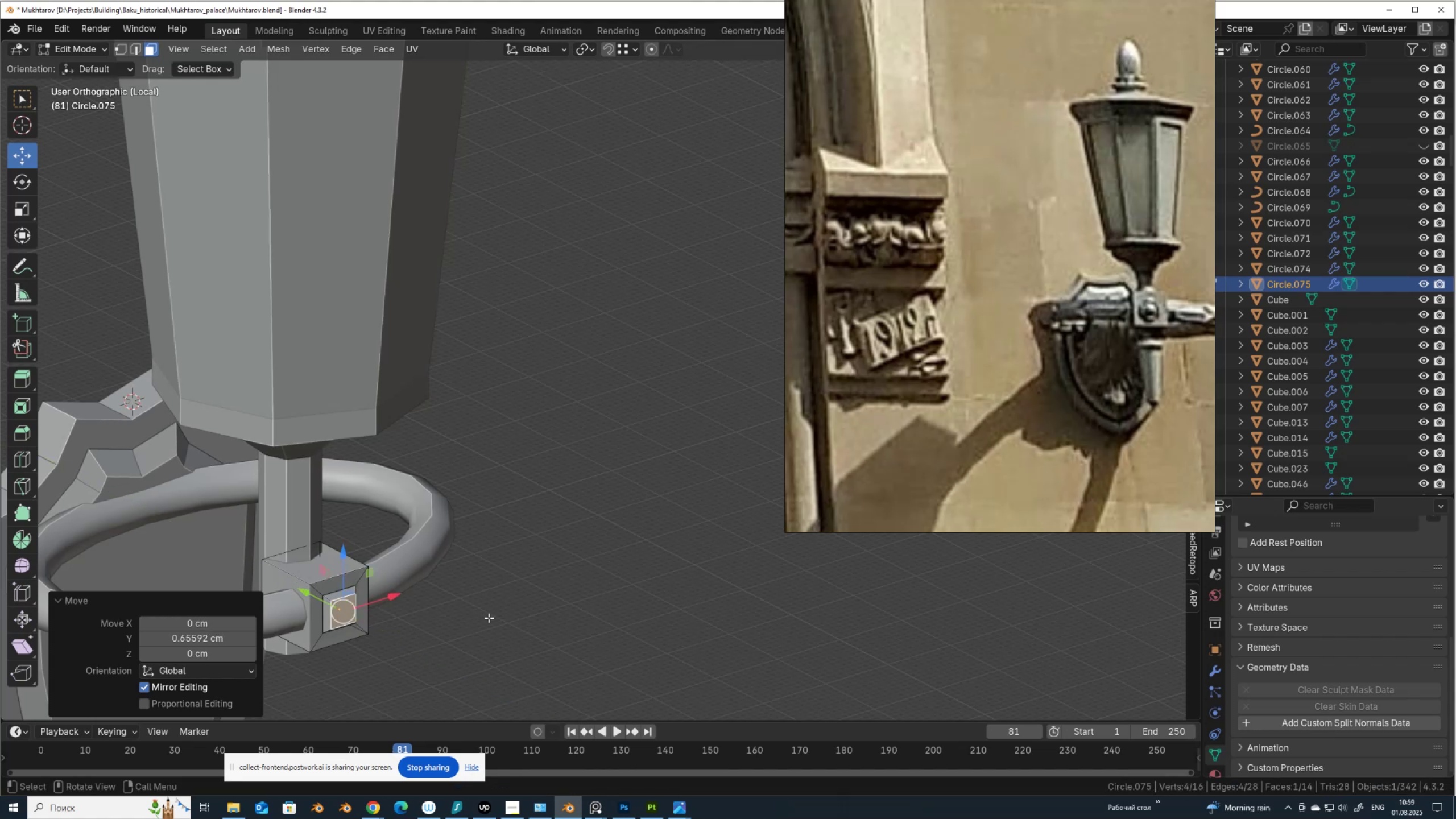 
hold_key(key=ShiftLeft, duration=0.48)
 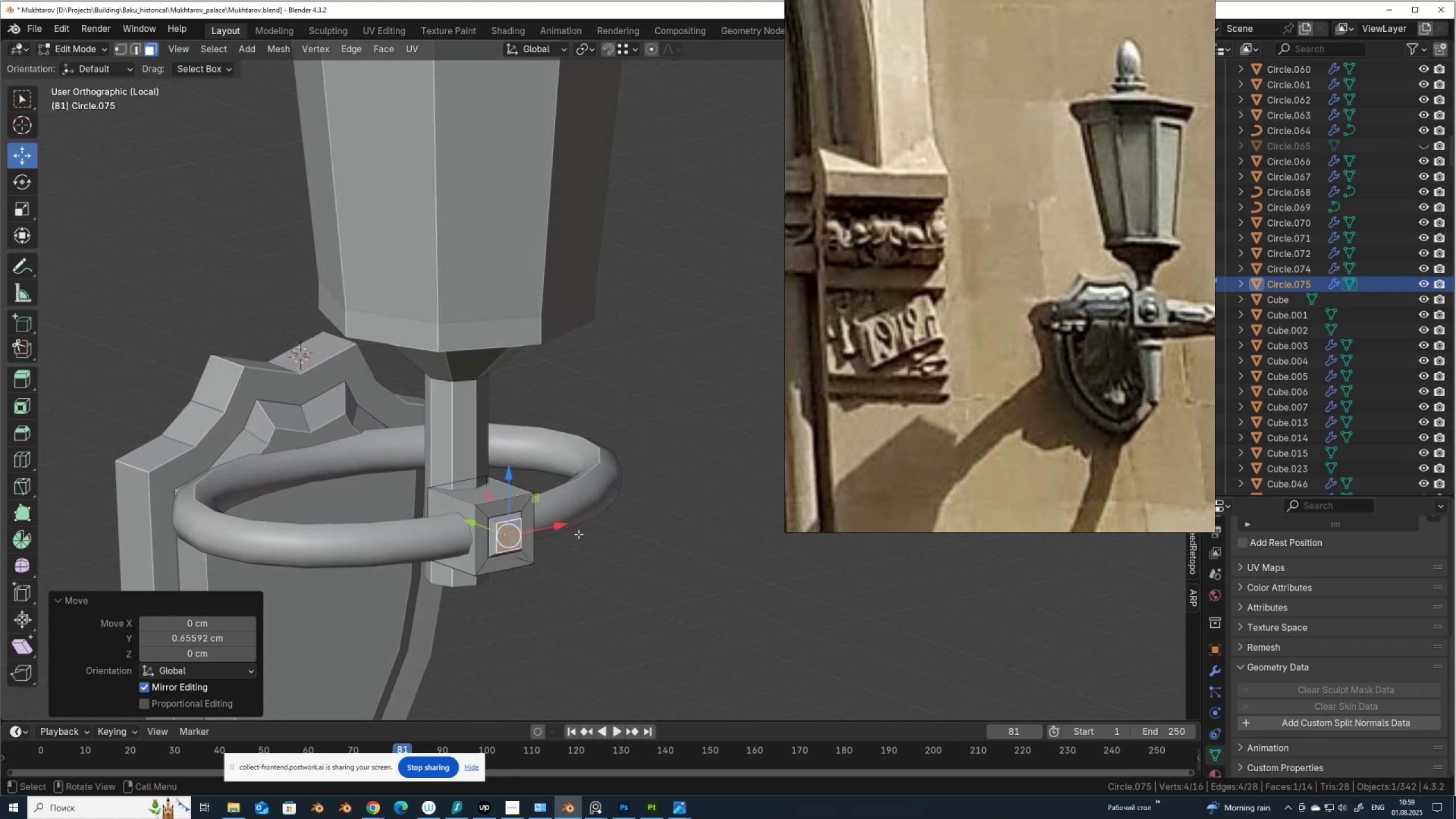 
key(Tab)
 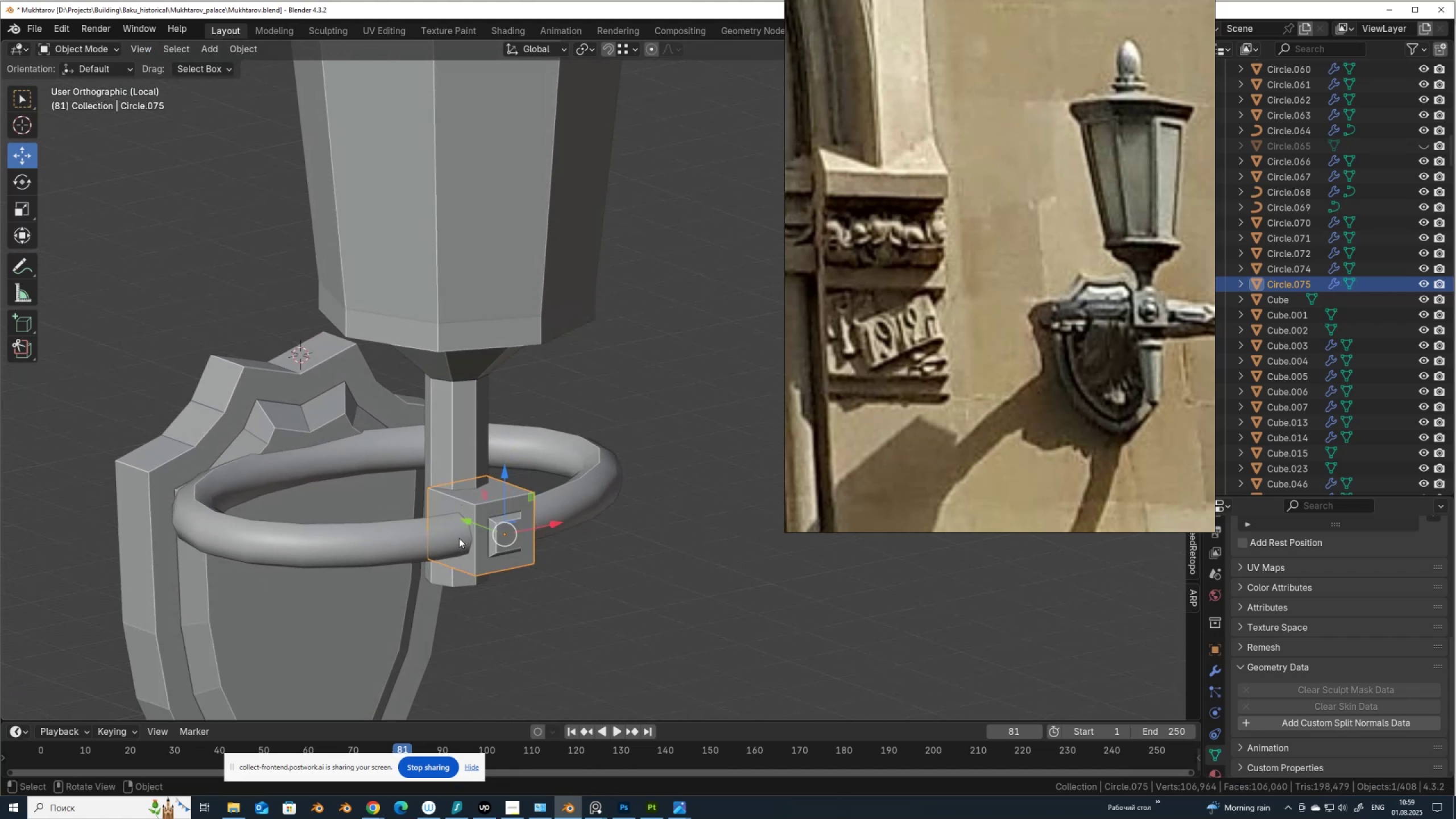 
left_click([450, 578])
 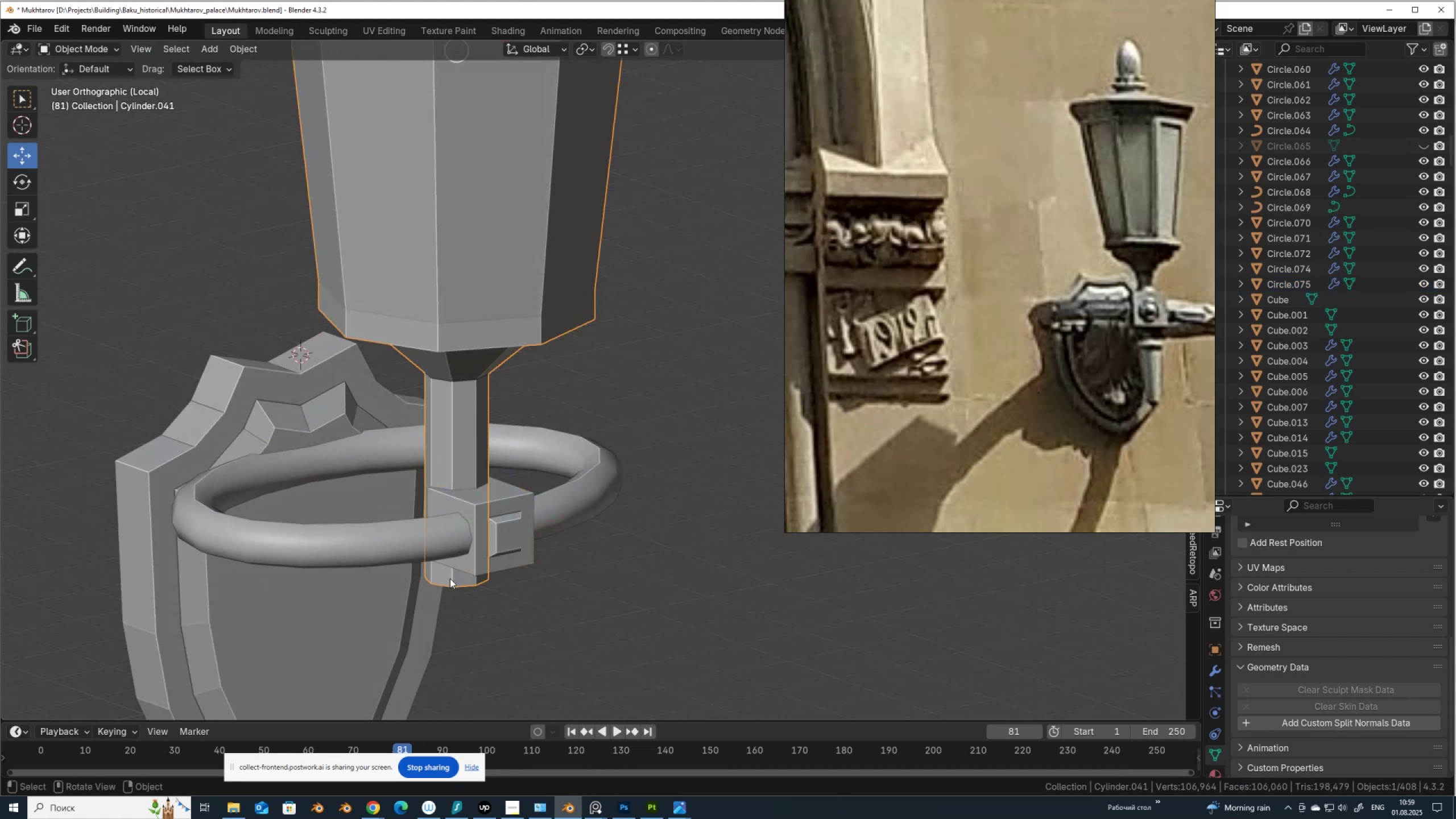 
key(Tab)
 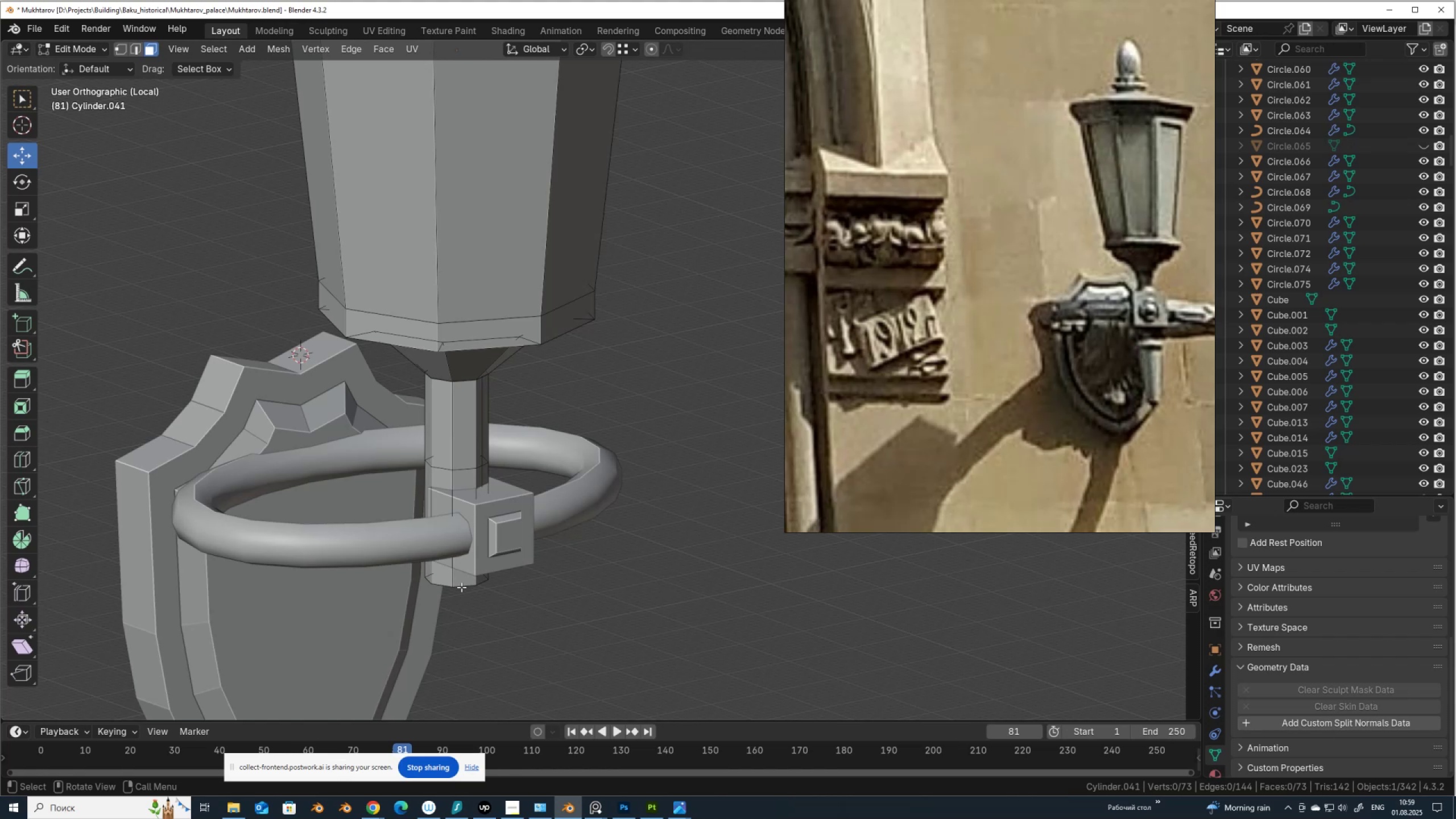 
hold_key(key=AltLeft, duration=0.62)
left_click([465, 585])
 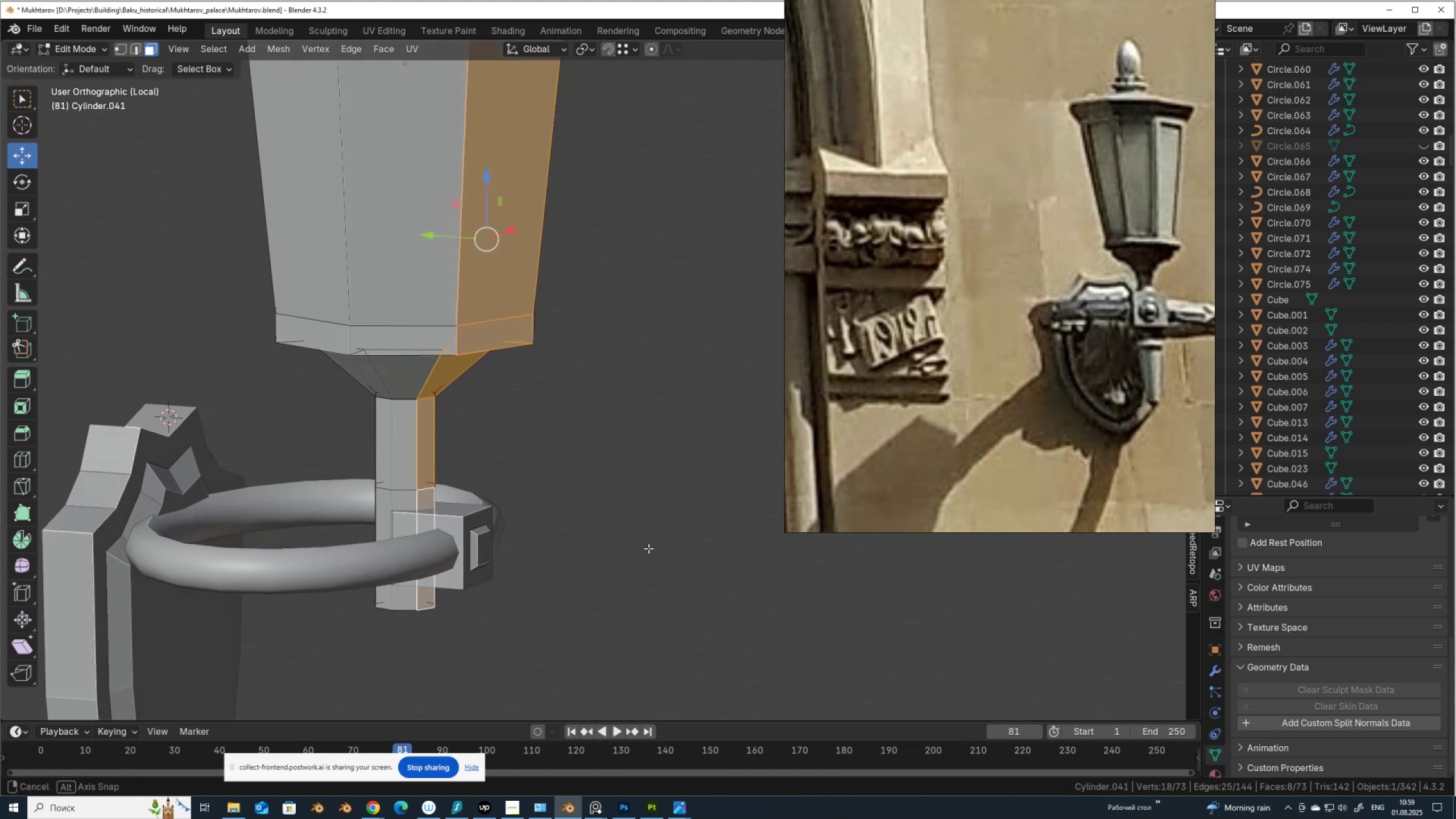 
key(Tab)
 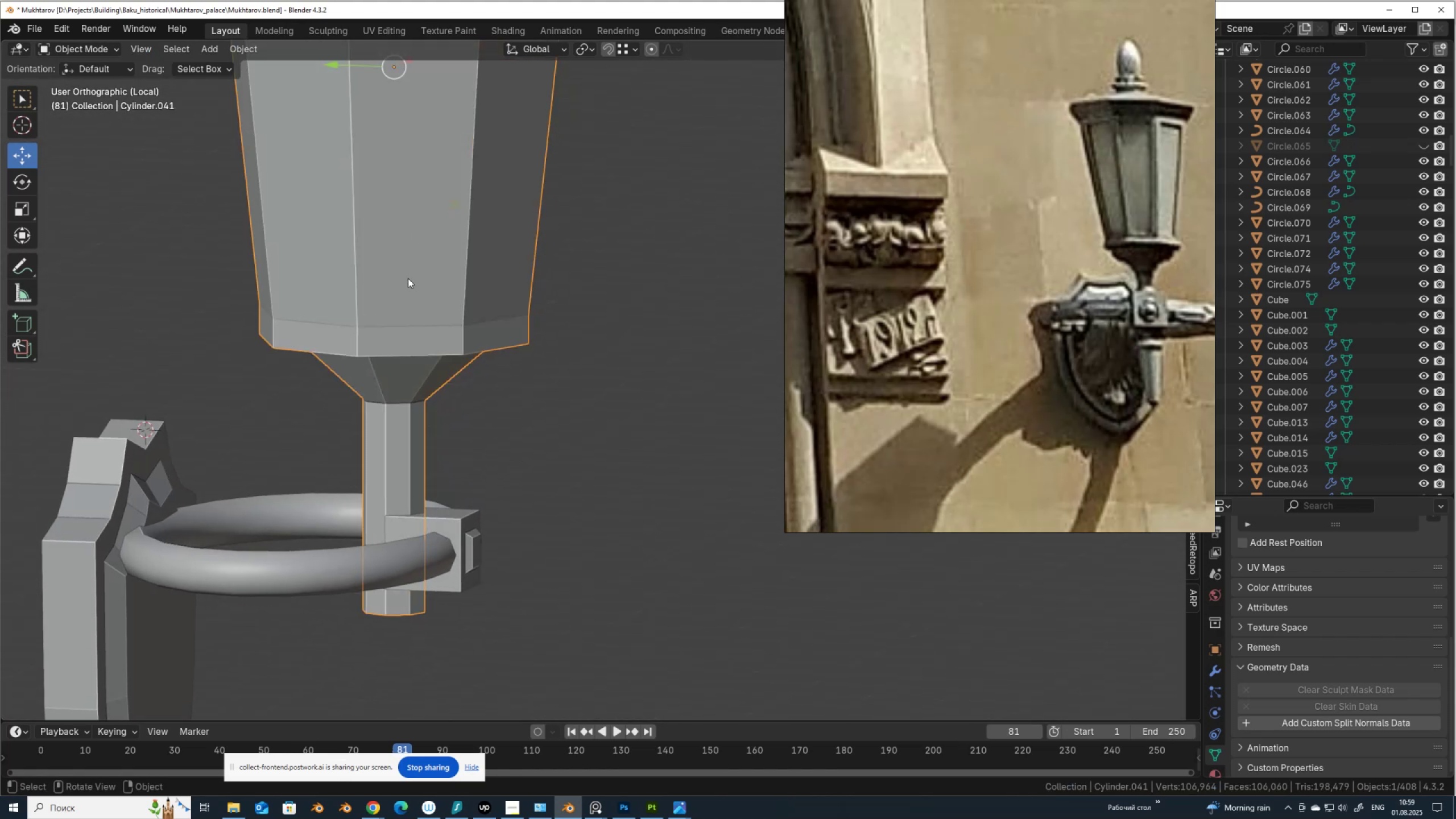 
scroll: coordinate [419, 308], scroll_direction: down, amount: 3.0
 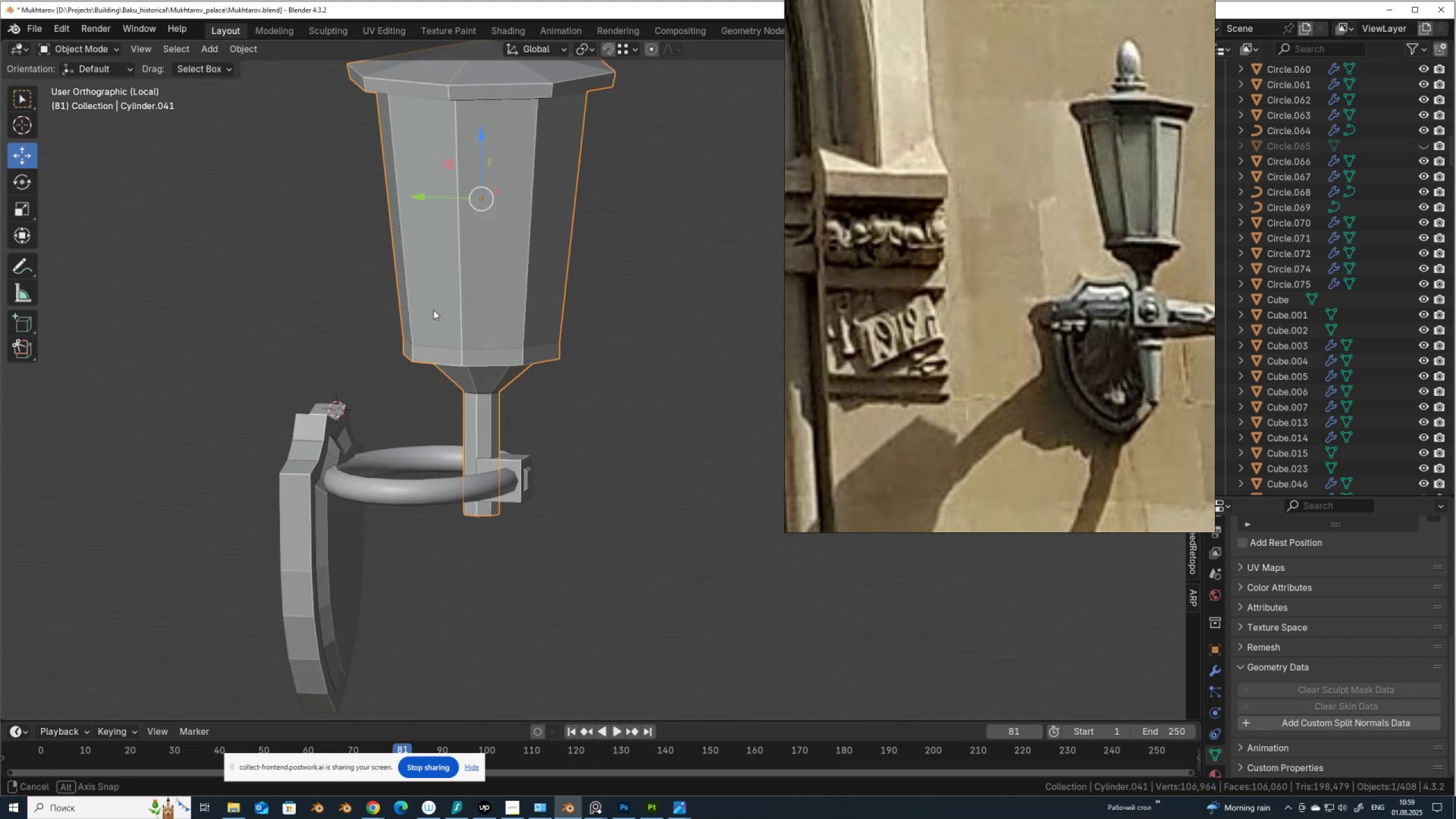 
hold_key(key=AltLeft, duration=0.41)
 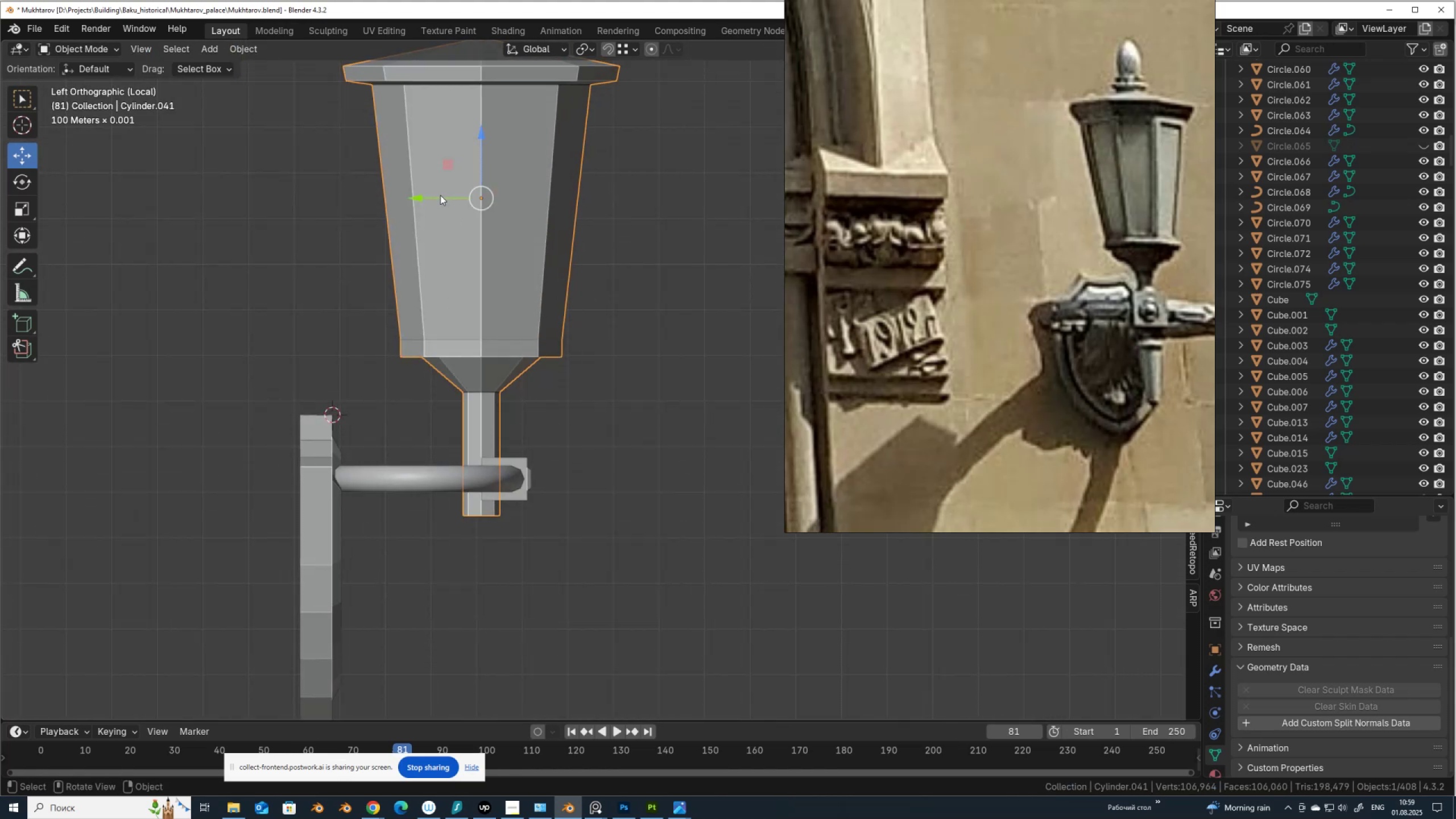 
left_click_drag(start_coordinate=[440, 195], to_coordinate=[469, 218])
 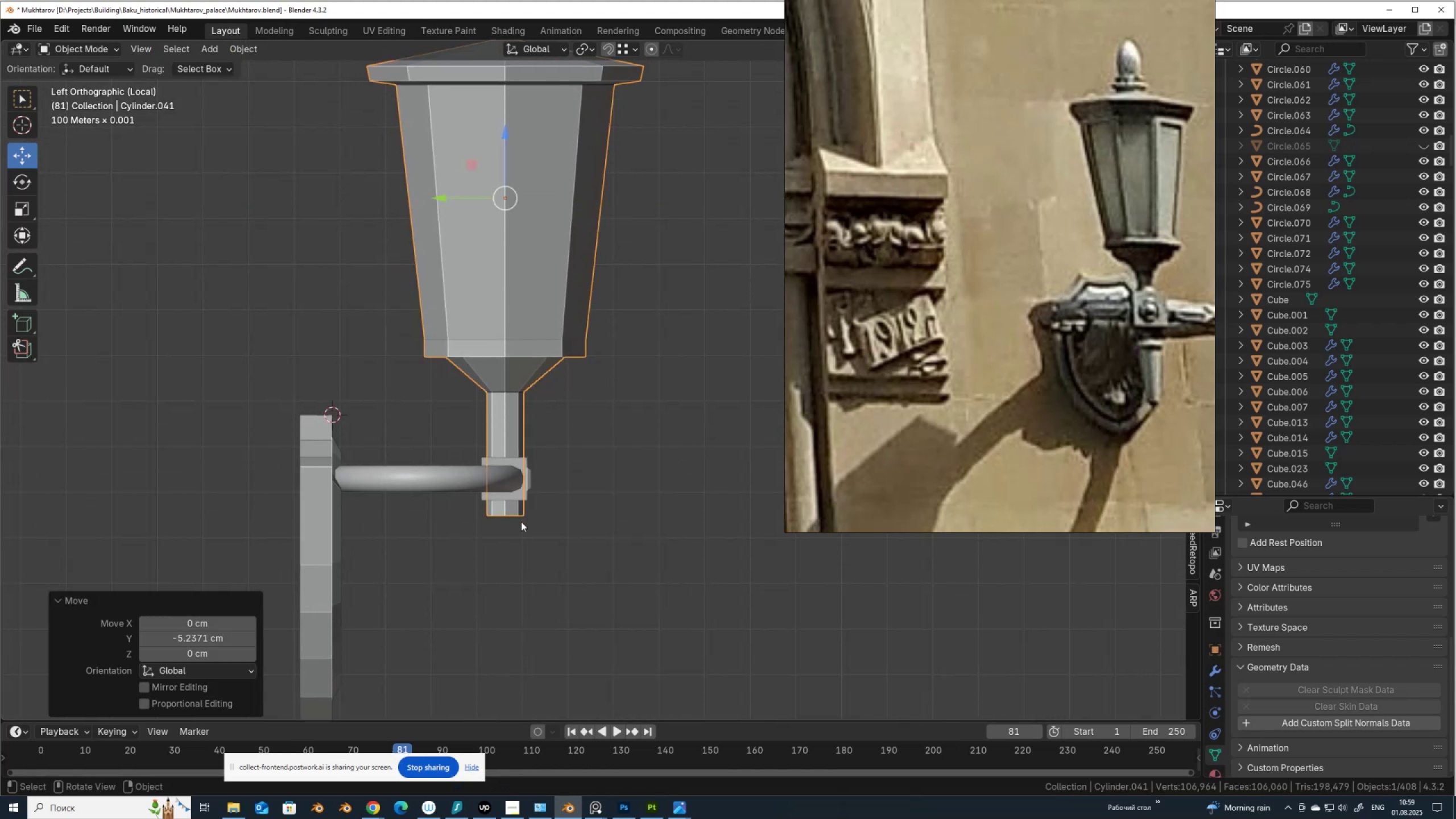 
key(Tab)
 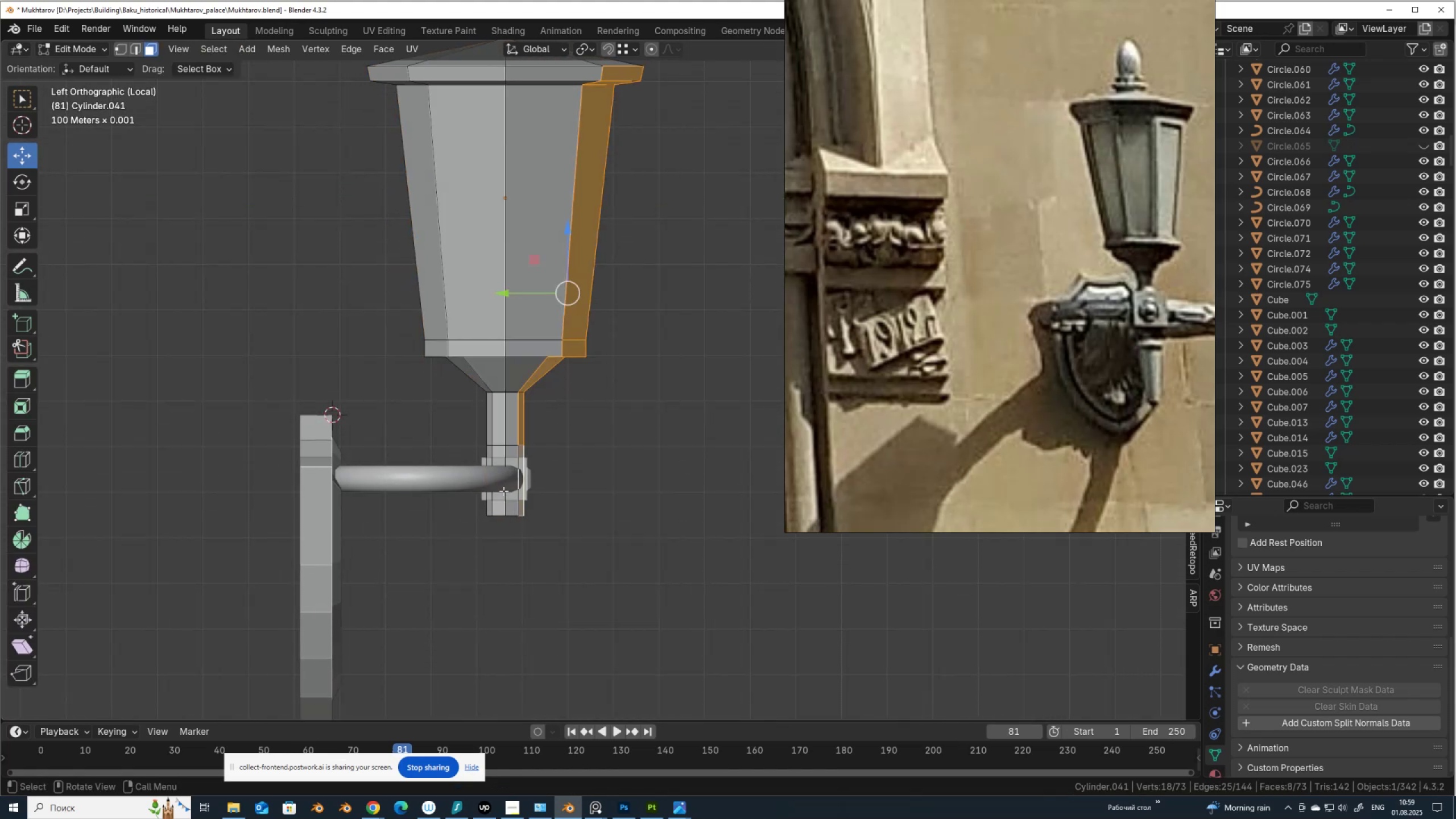 
hold_key(key=AltLeft, duration=0.92)
left_click([521, 514])
 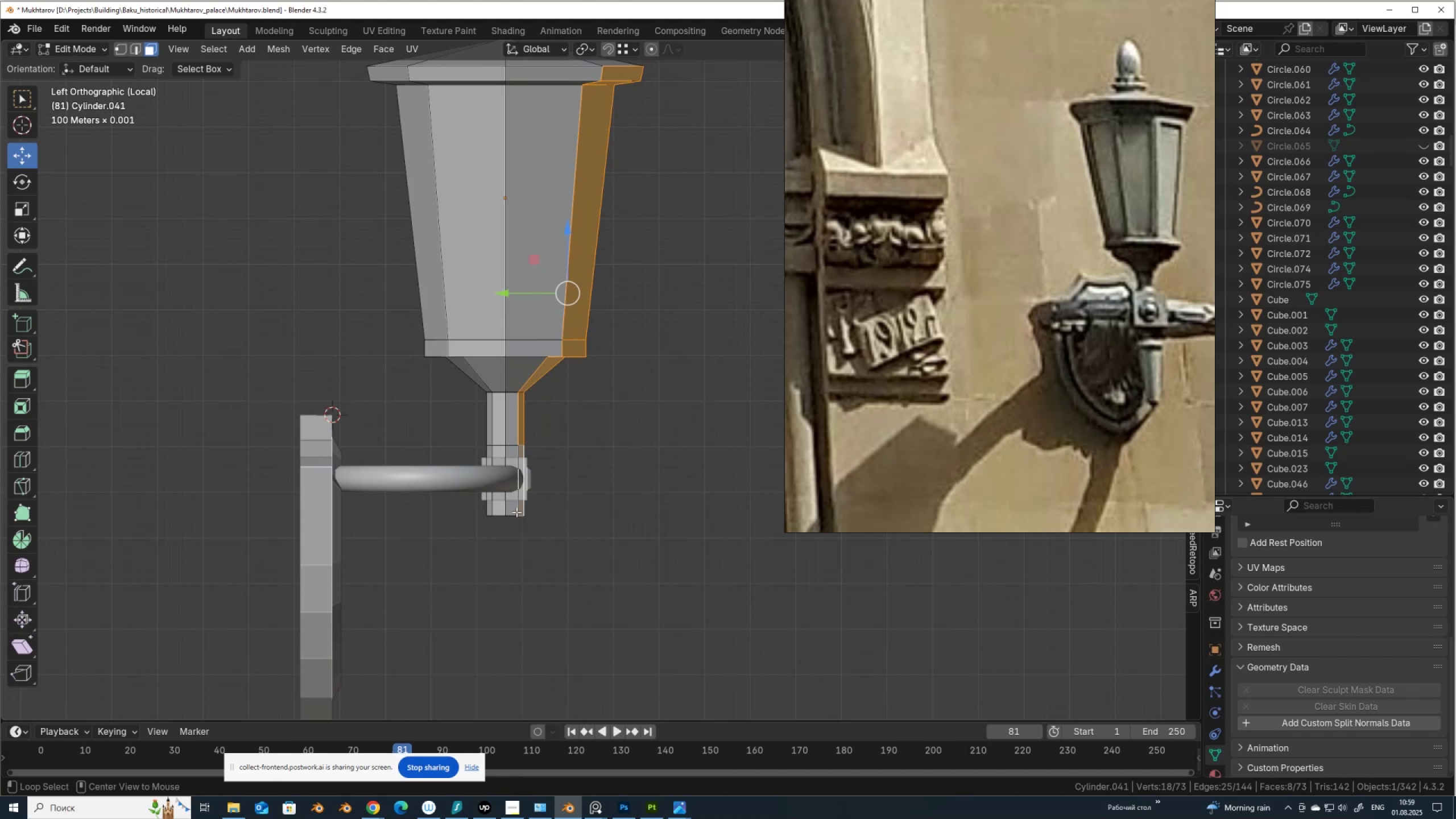 
left_click([516, 512])
 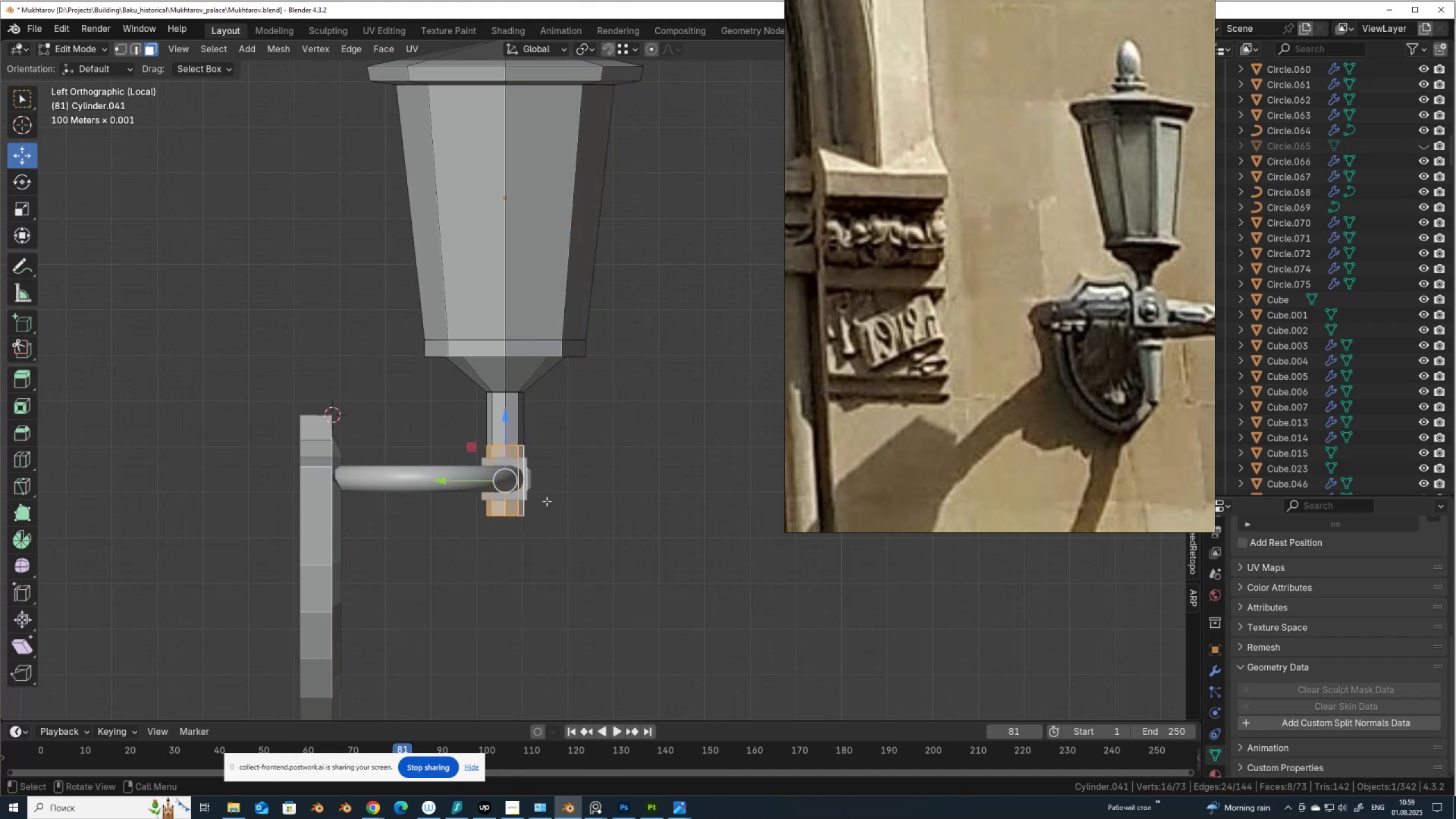 
key(P)
 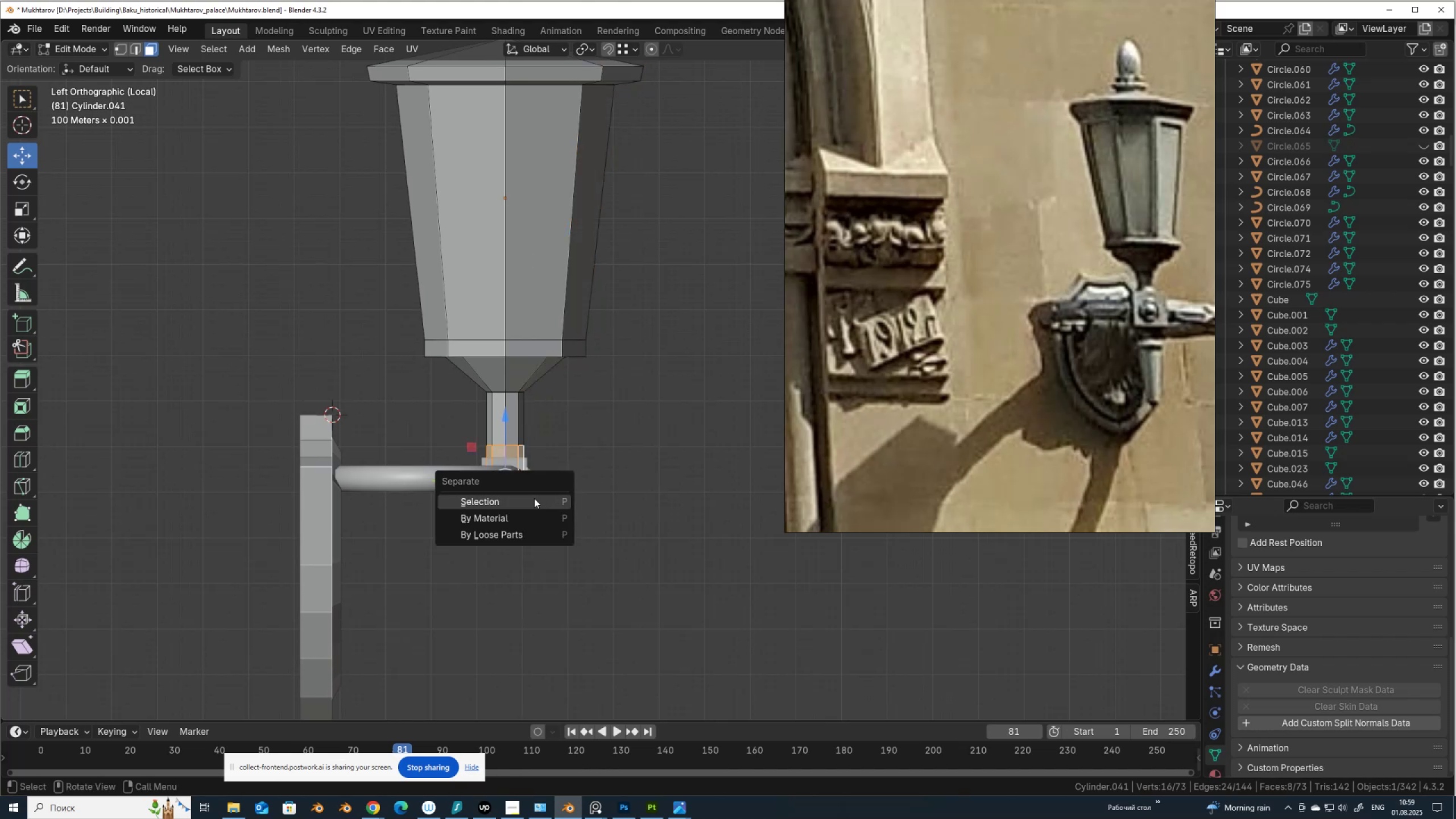 
left_click([534, 498])
 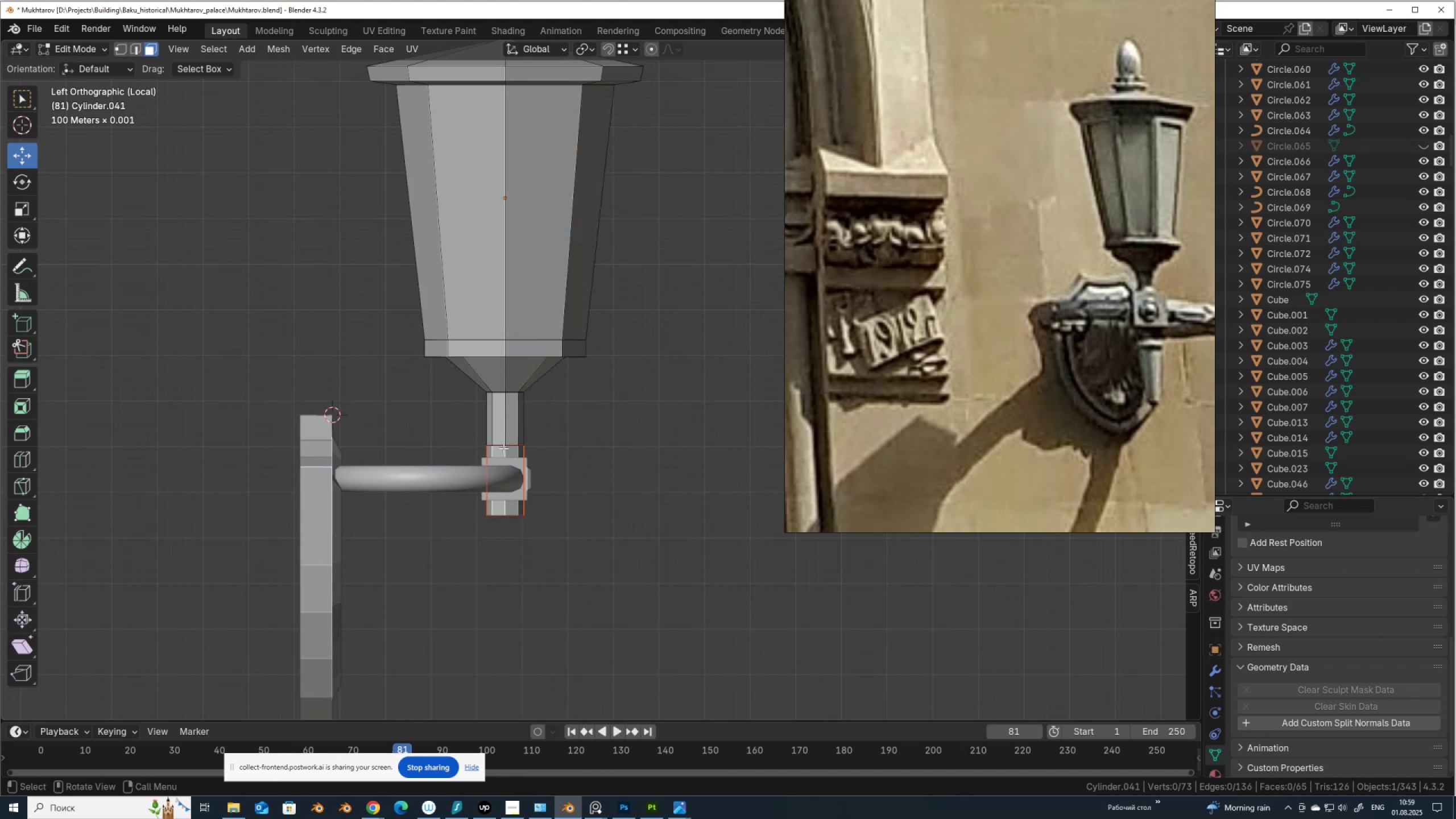 
key(1)
 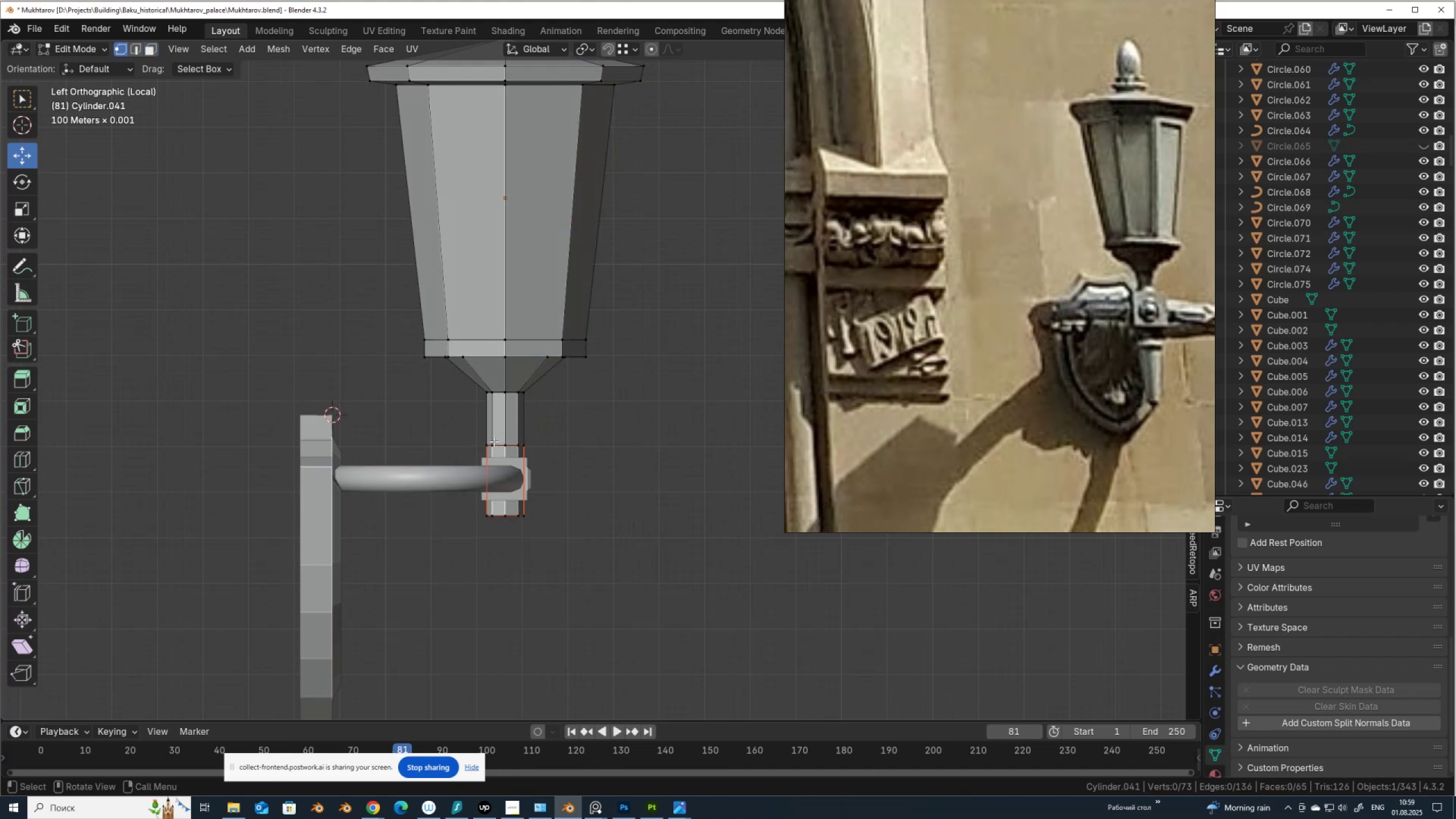 
hold_key(key=AltLeft, duration=0.4)
left_click([498, 445])
 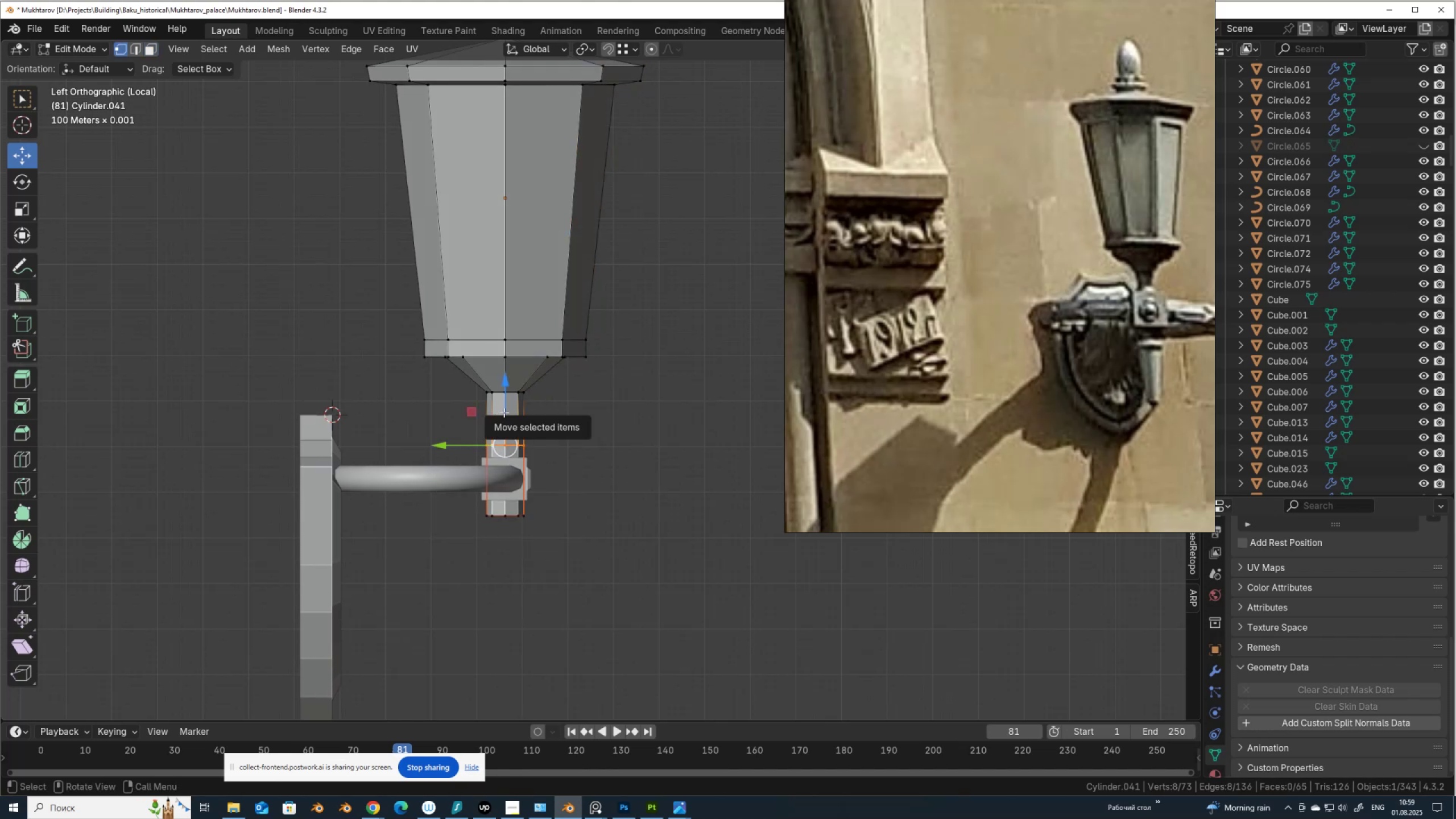 
left_click_drag(start_coordinate=[504, 412], to_coordinate=[503, 435])
 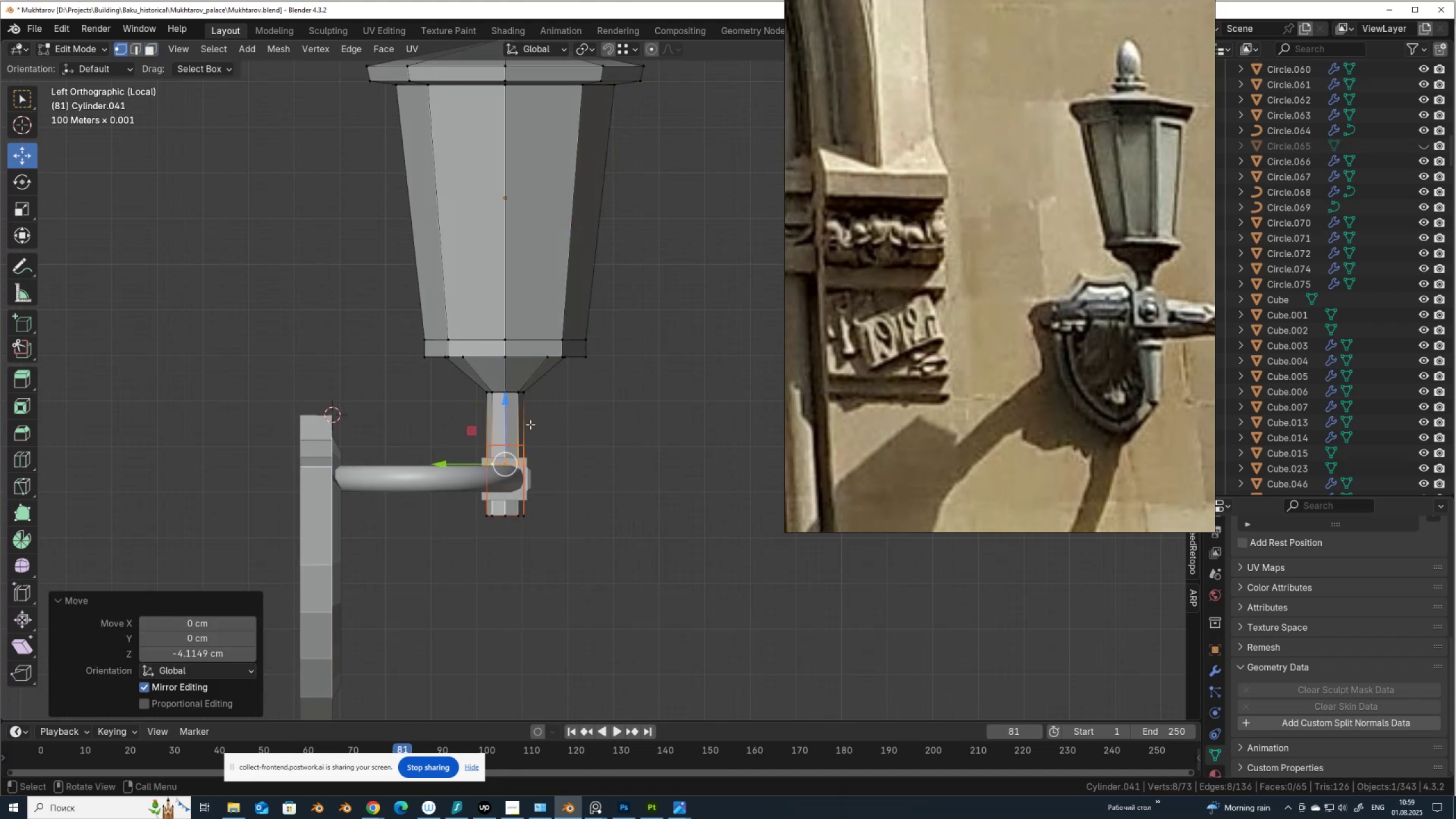 
key(Control+NumpadAdd)
 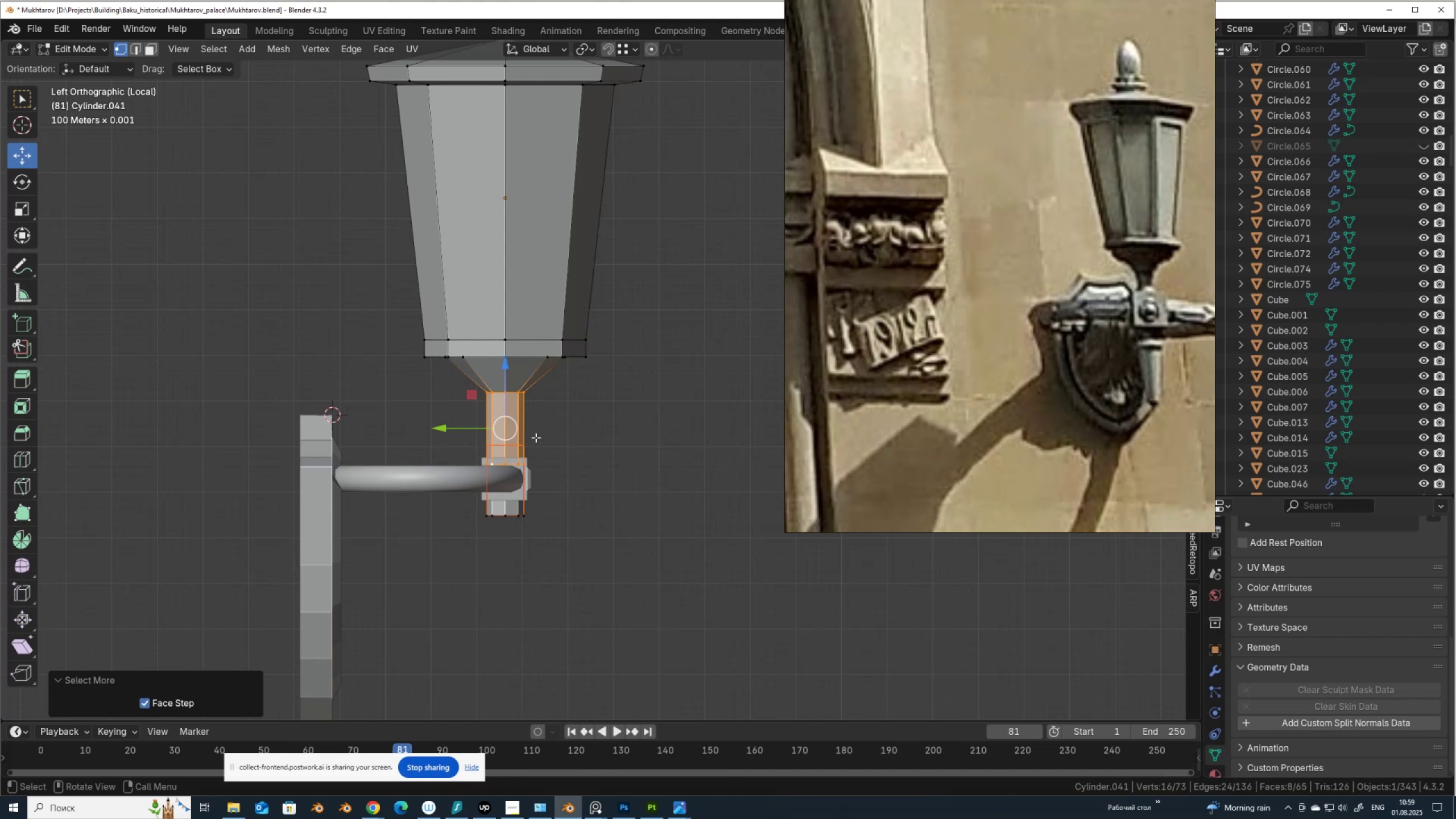 
hold_key(key=ControlLeft, duration=0.42)
 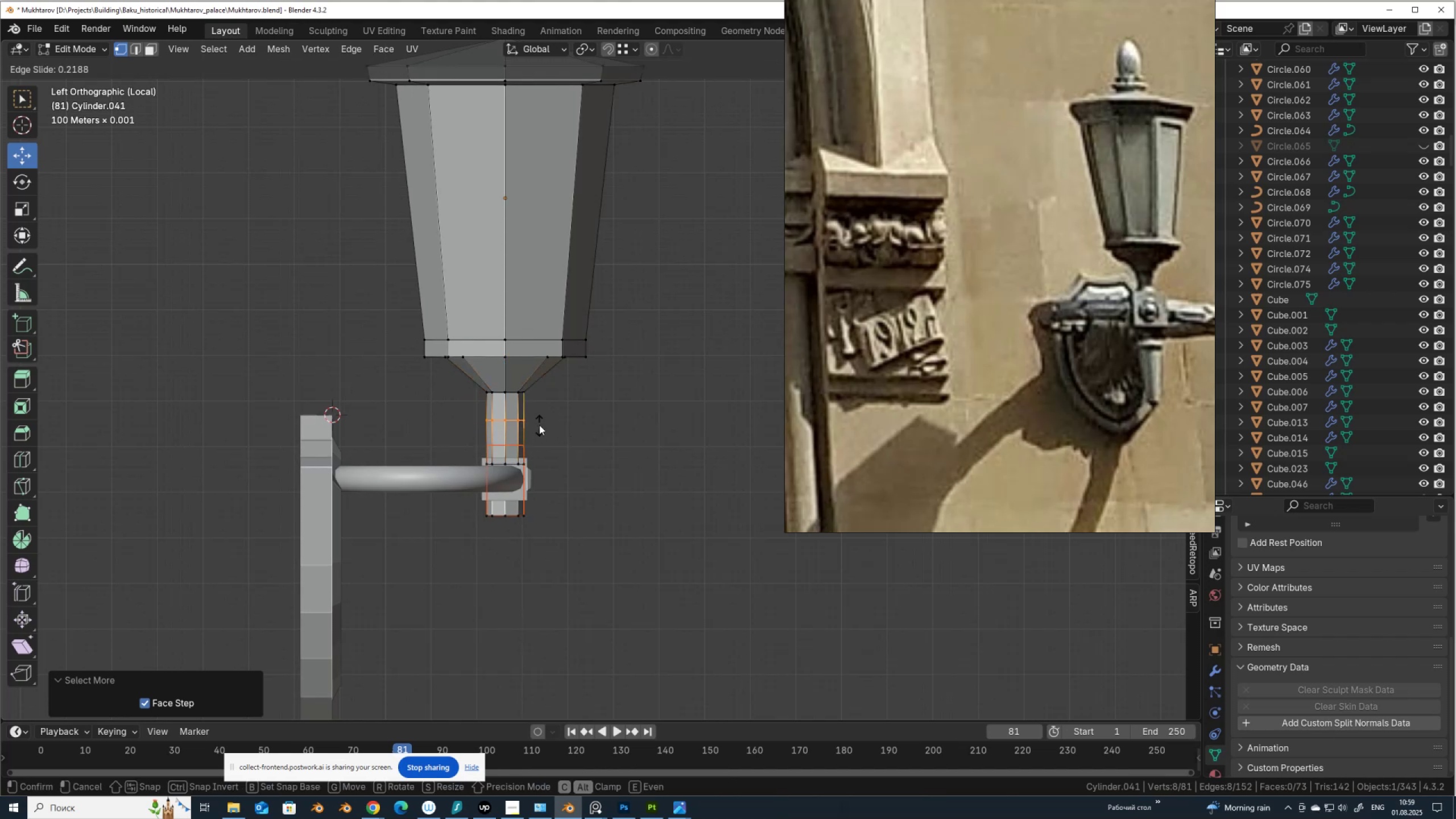 
key(R)
 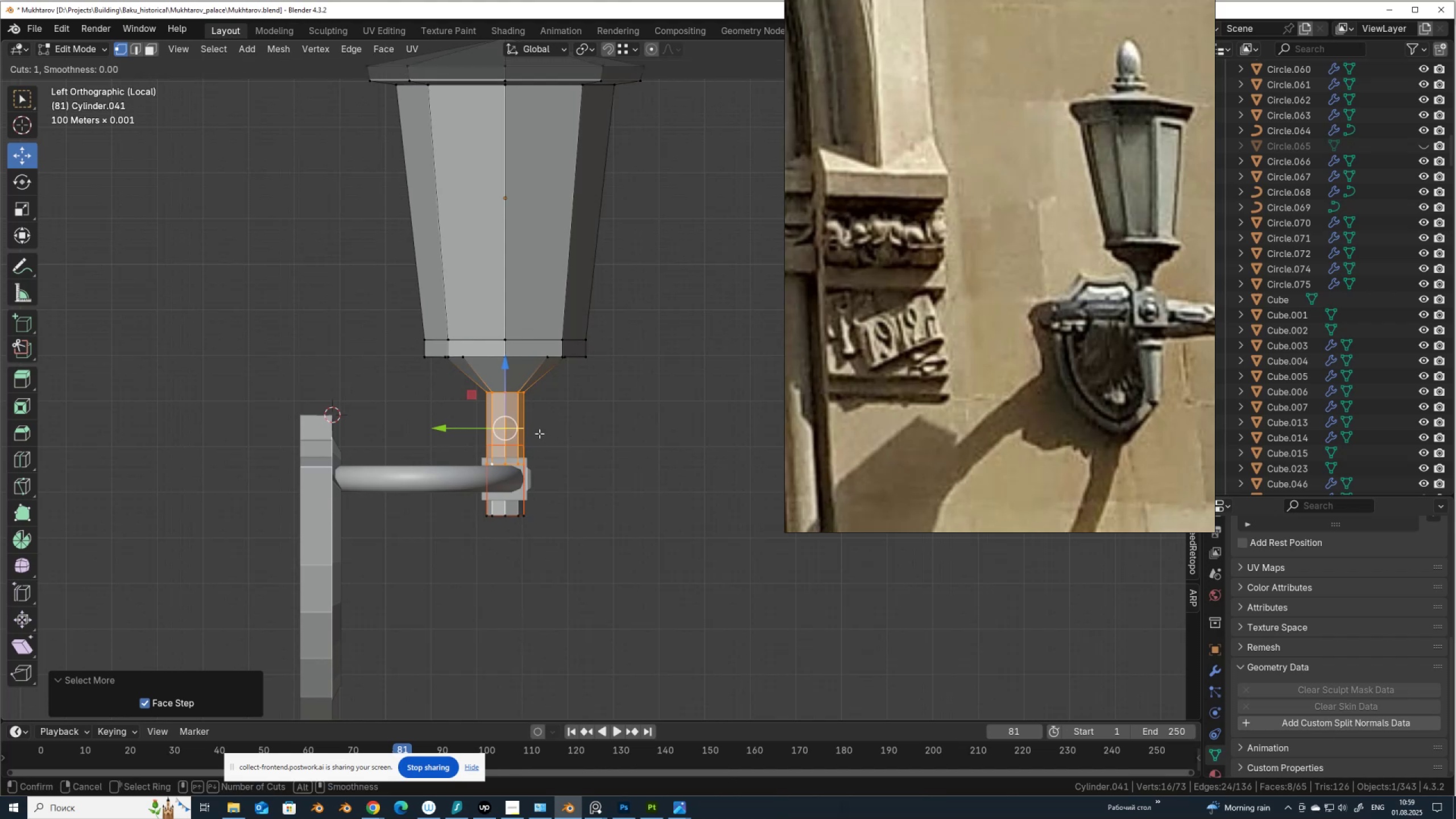 
left_click([539, 433])
 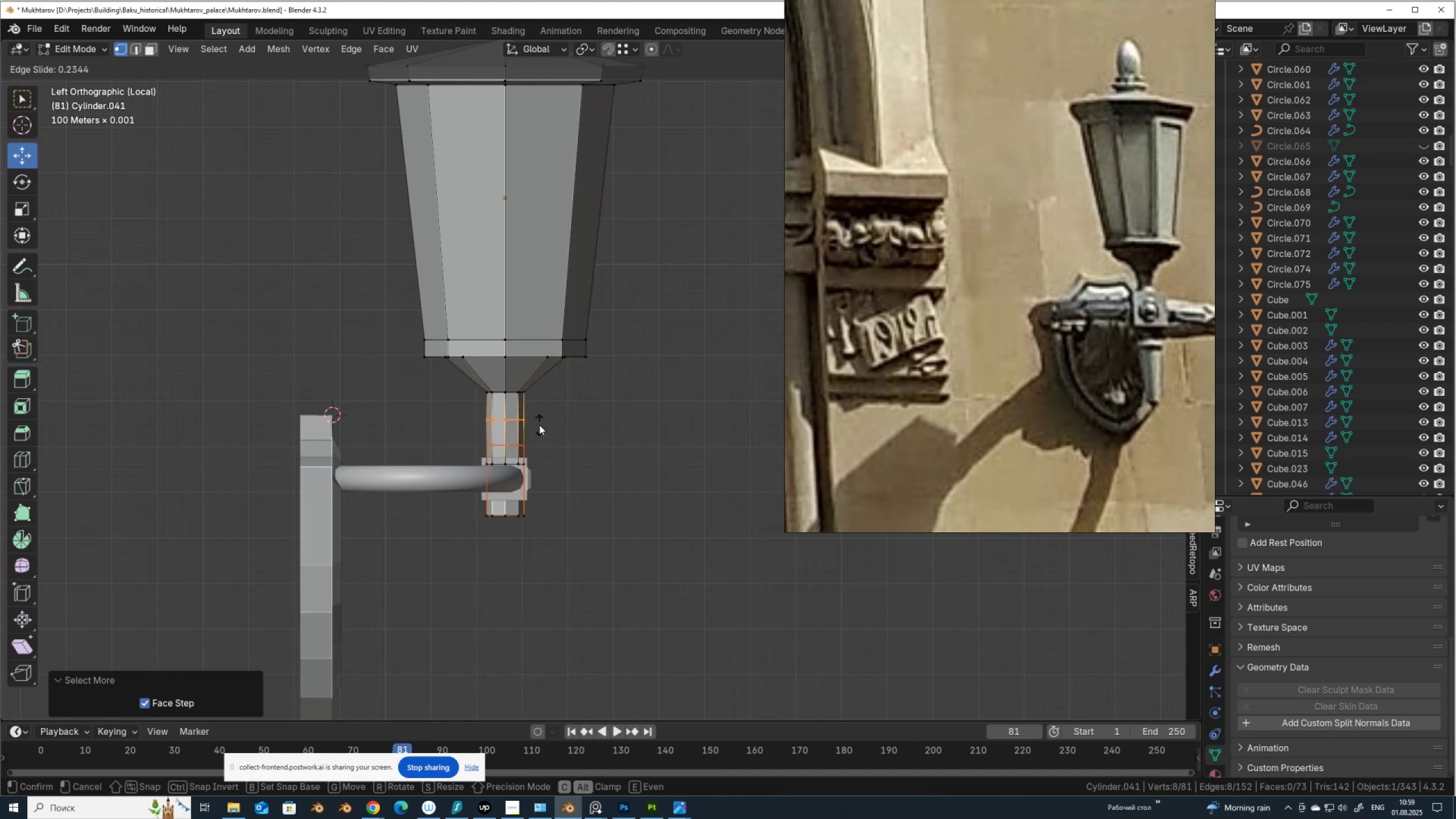 
left_click([539, 425])
 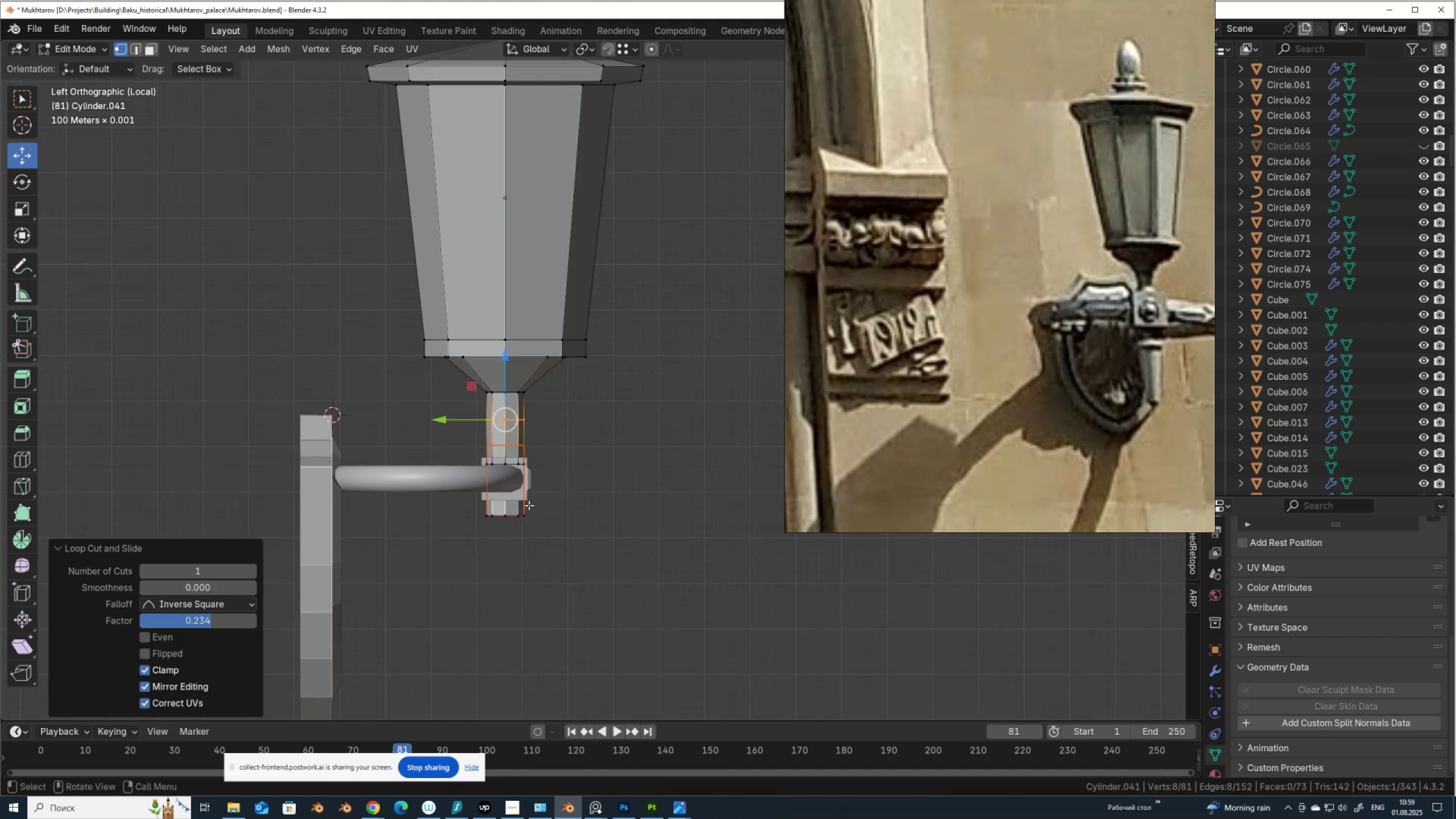 
hold_key(key=ShiftLeft, duration=0.57)
left_click_drag(start_coordinate=[473, 450], to_coordinate=[560, 491])
 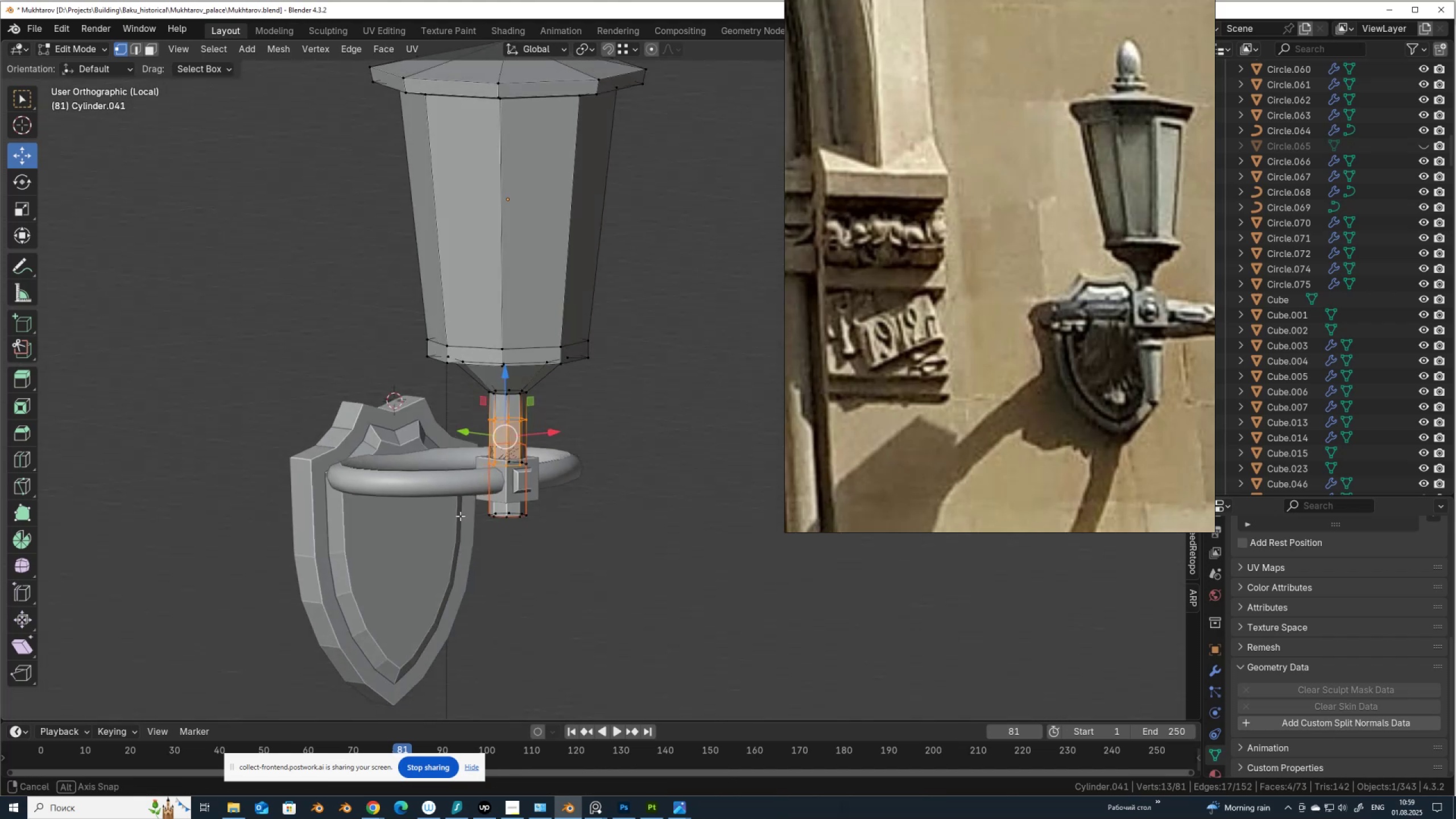 
hold_key(key=AltLeft, duration=0.32)
 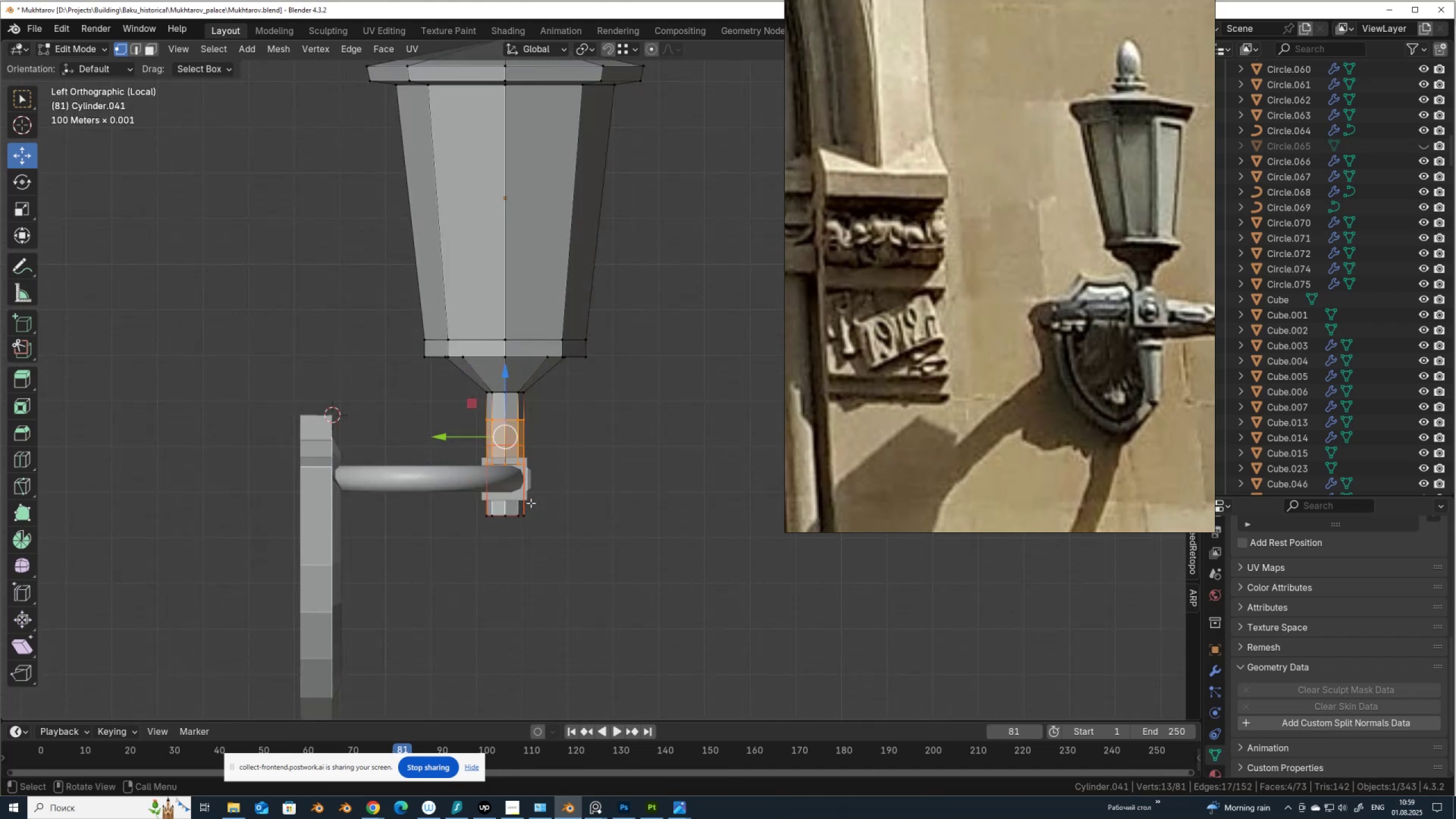 
key(Alt+AltLeft)
 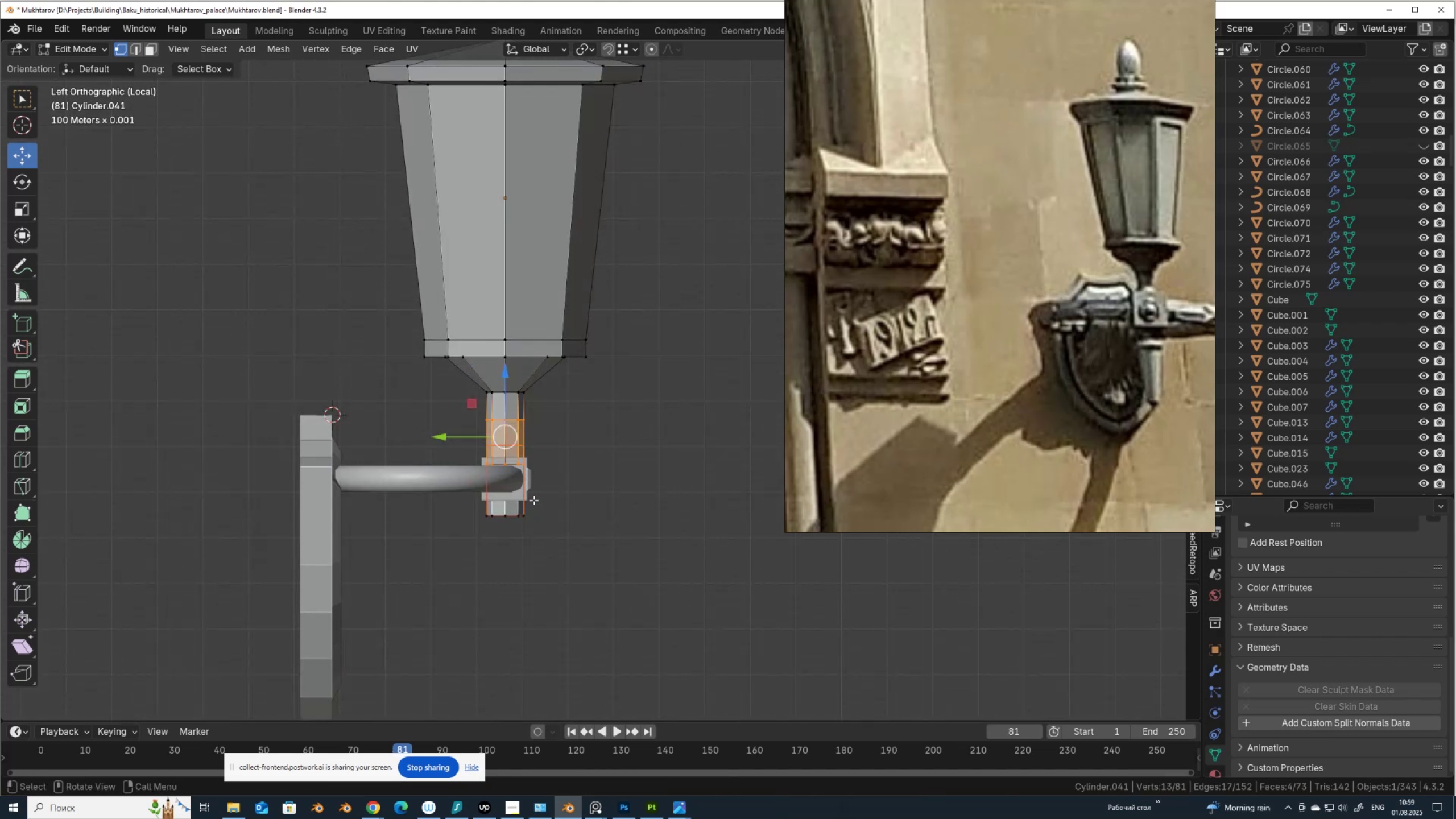 
key(Alt+Z)
 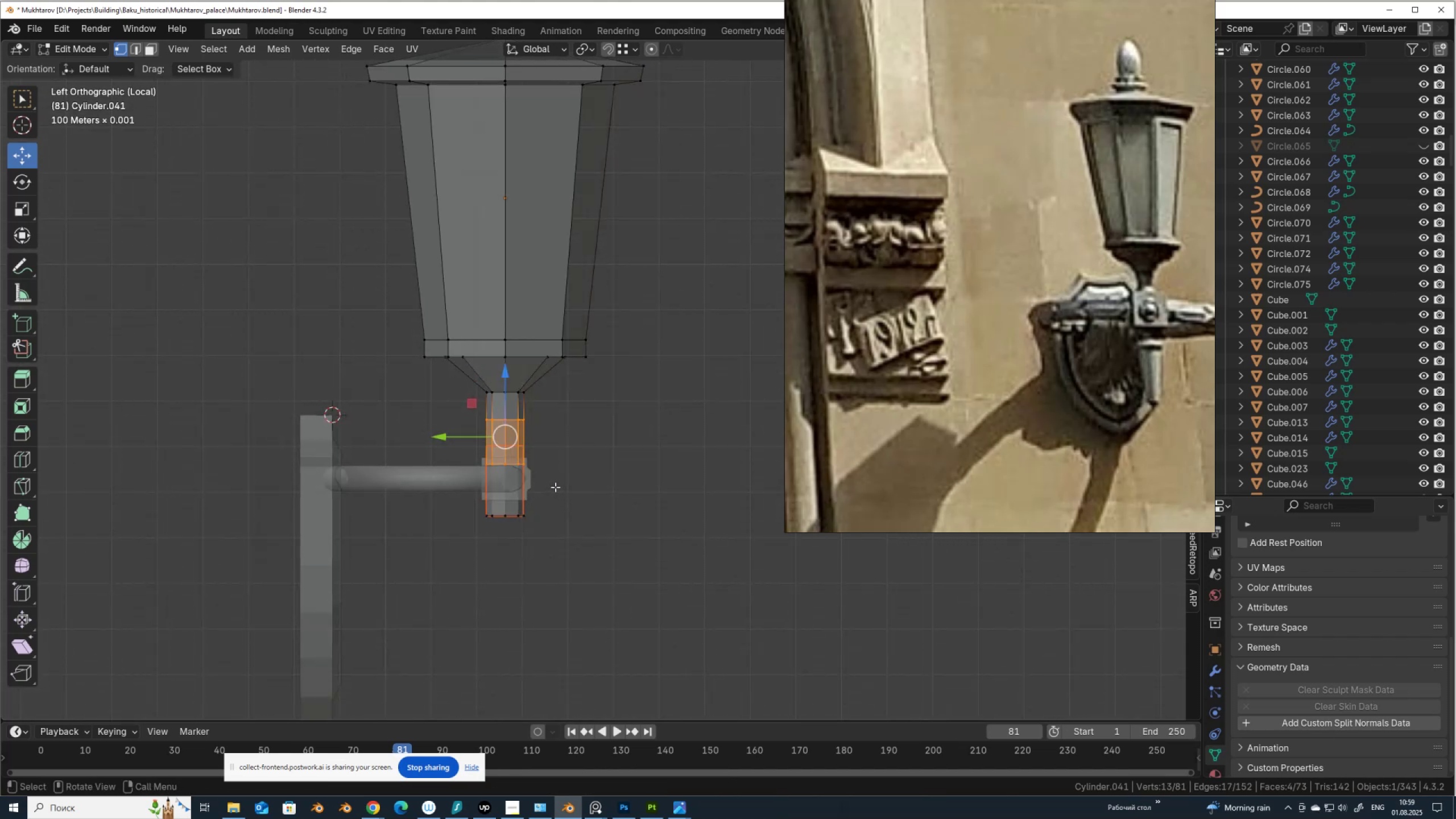 
left_click_drag(start_coordinate=[555, 486], to_coordinate=[504, 462])
 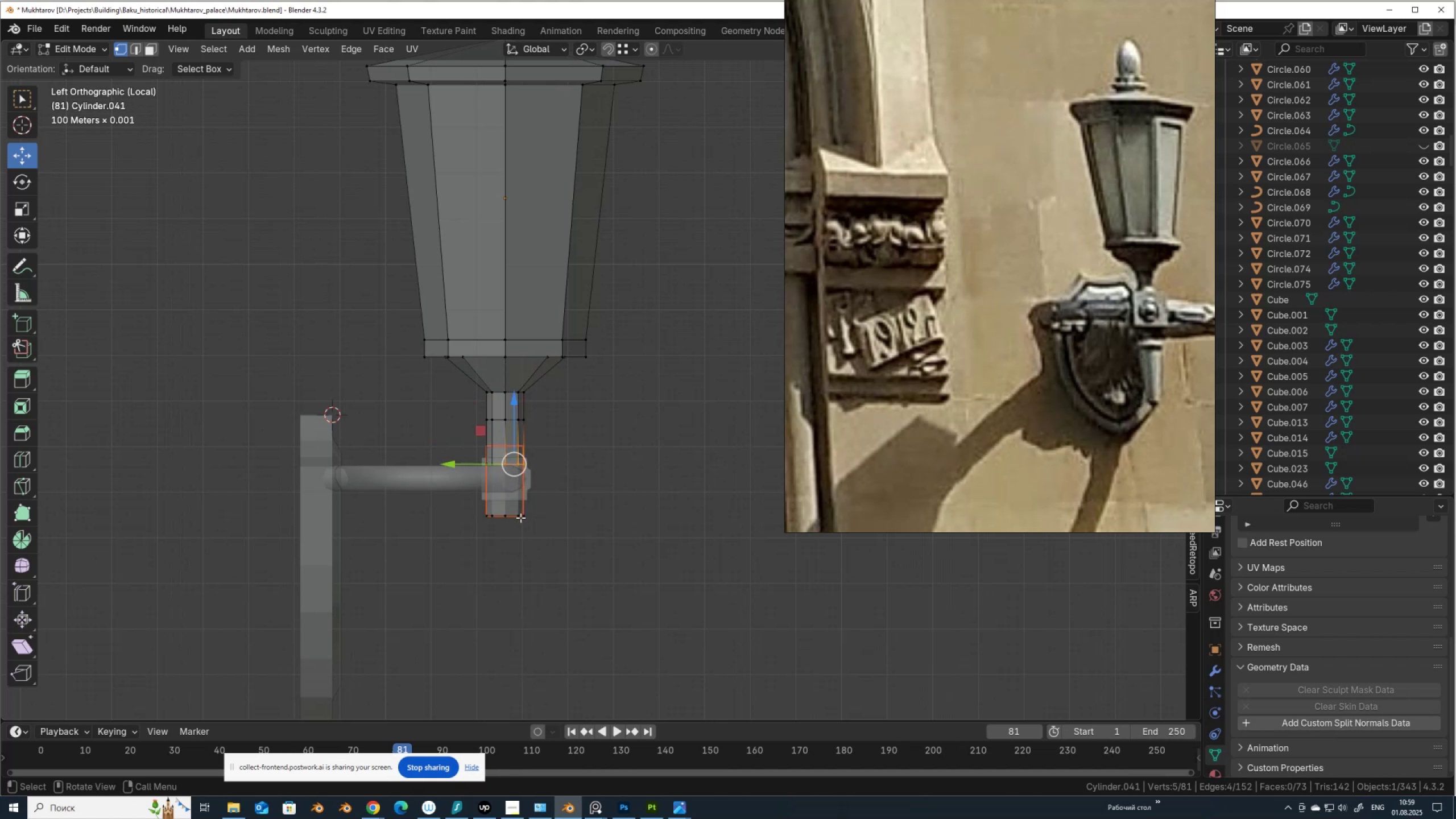 
left_click_drag(start_coordinate=[536, 533], to_coordinate=[437, 491])
 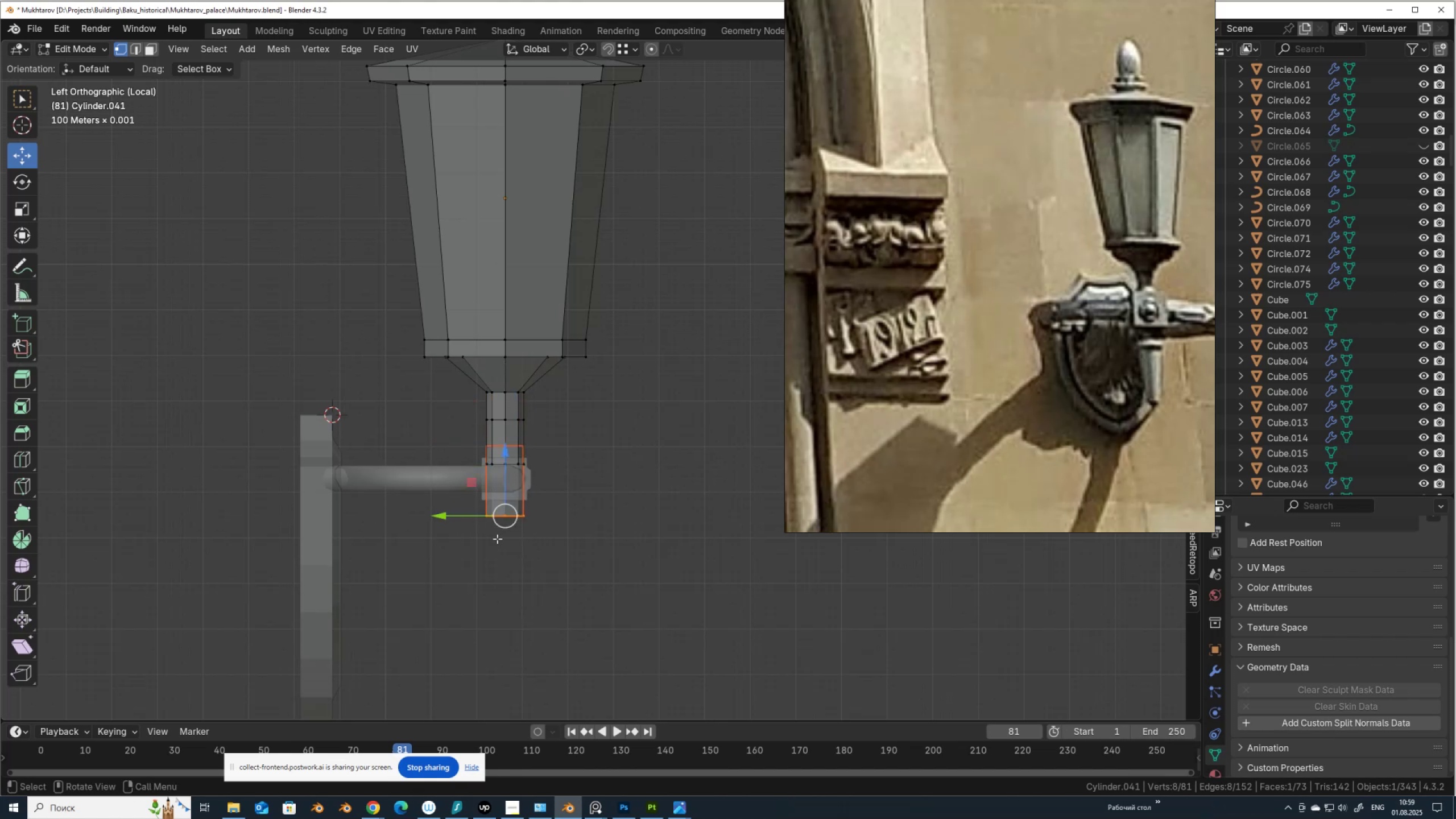 
key(X)
 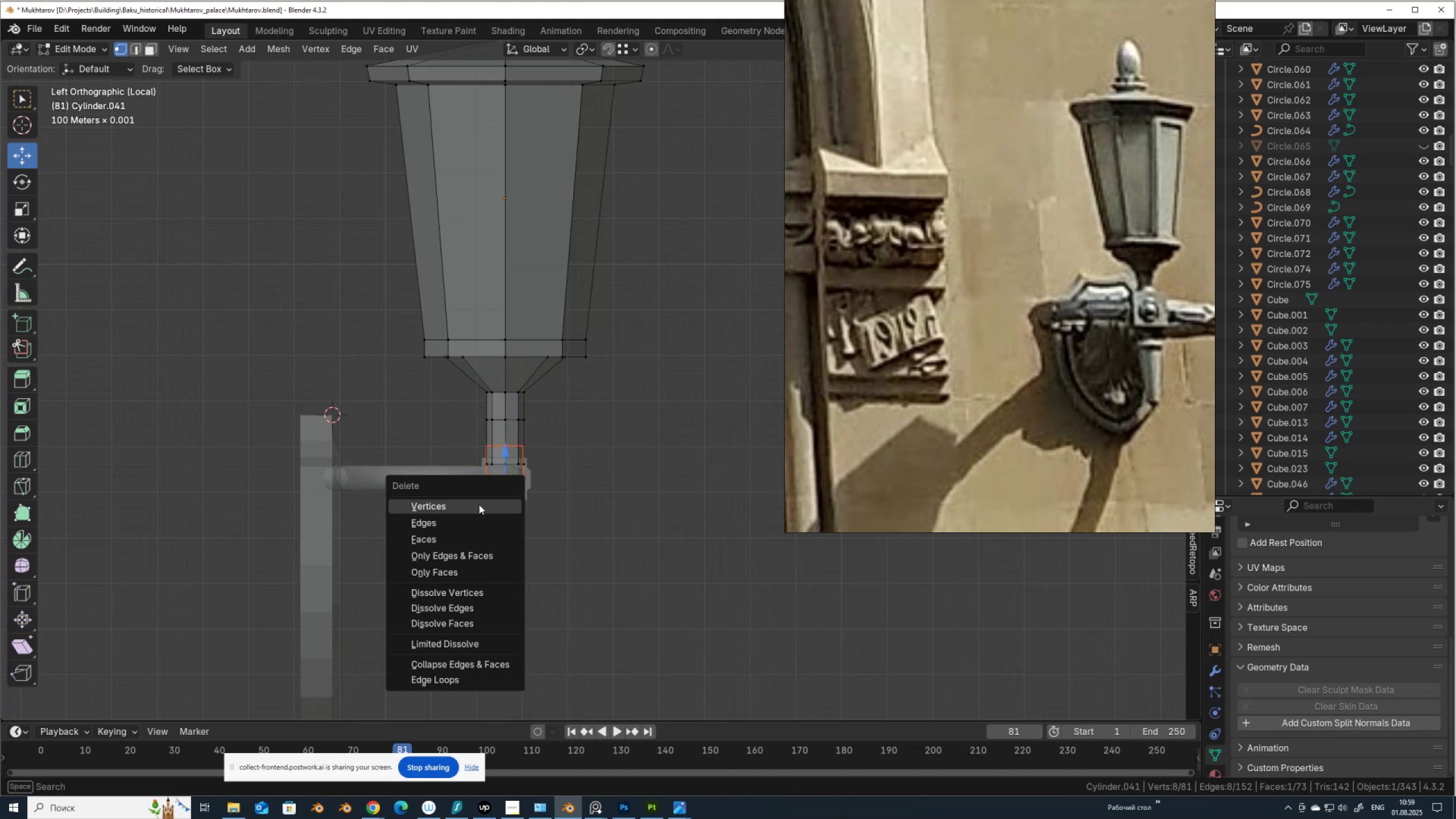 
left_click([479, 504])
 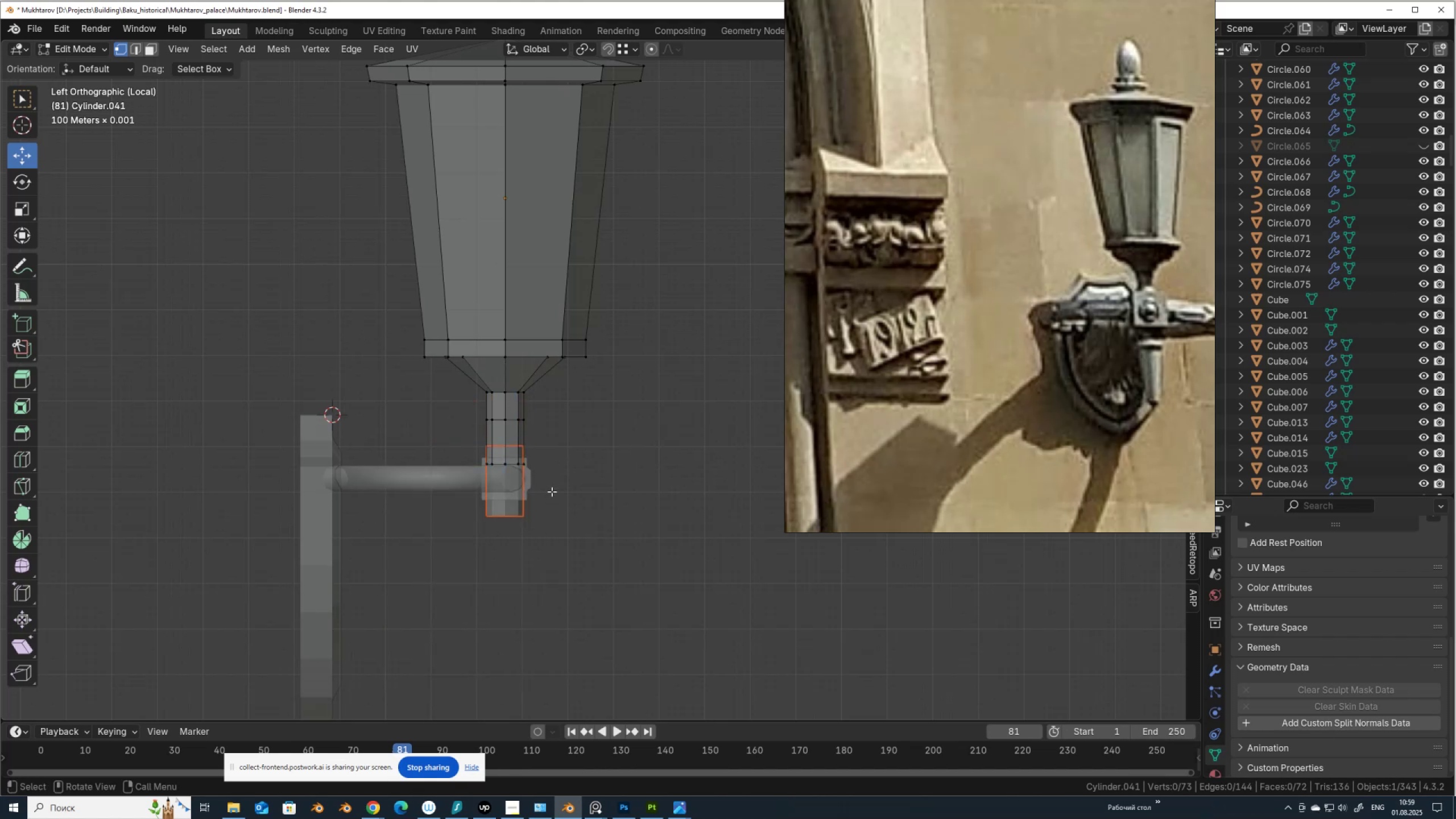 
left_click_drag(start_coordinate=[544, 480], to_coordinate=[470, 418])
 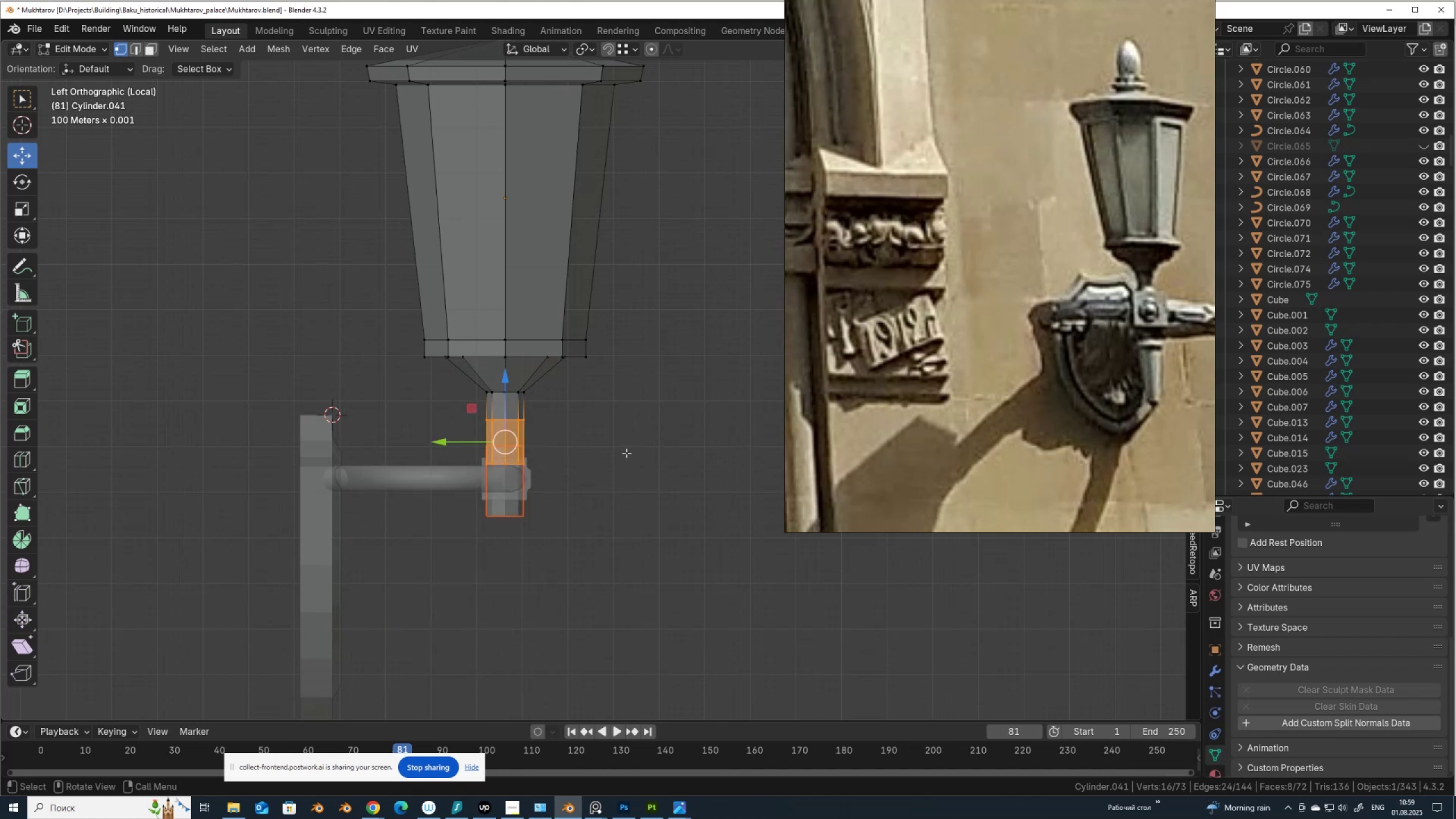 
key(S)
 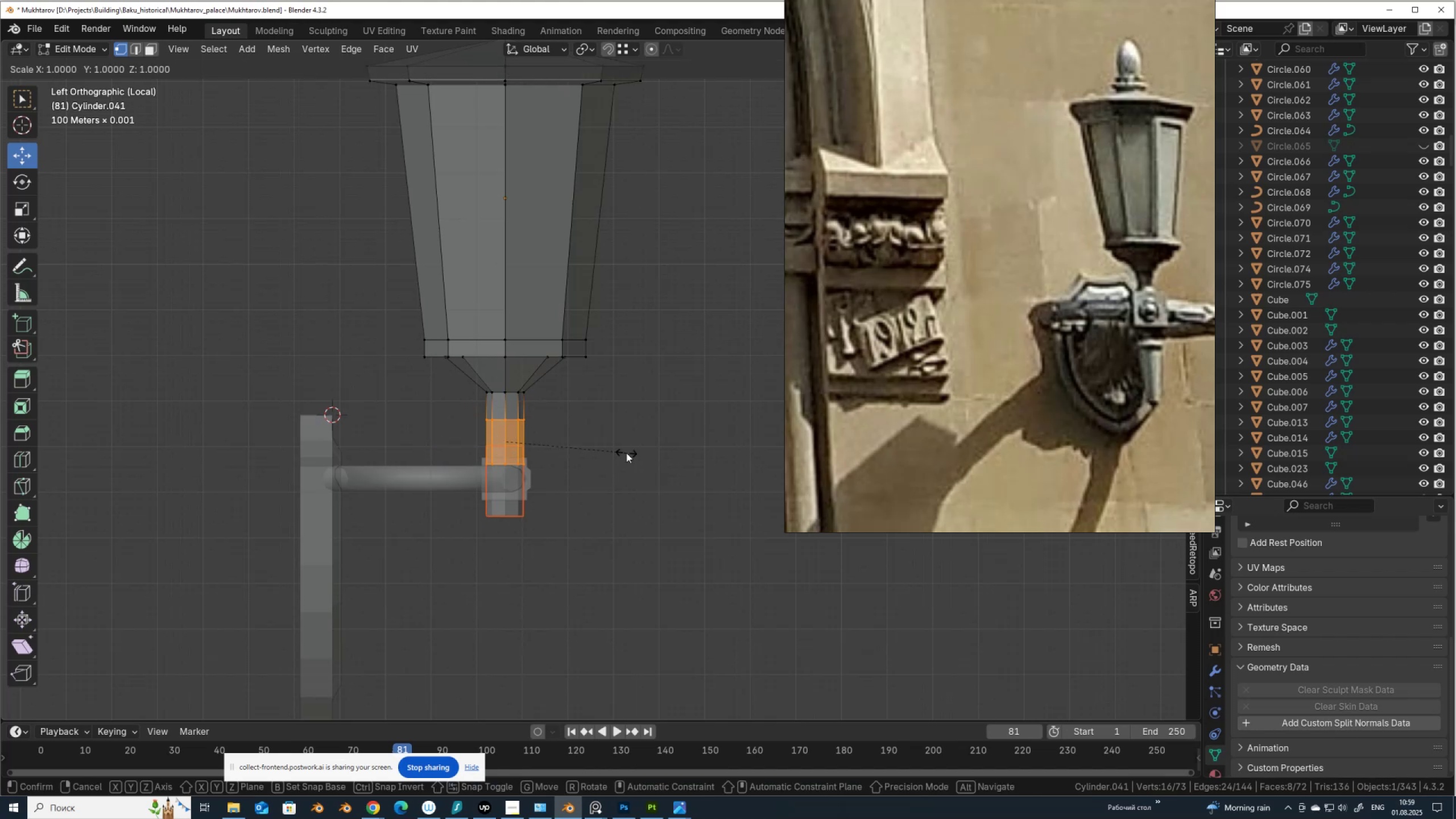 
key(Shift+ShiftLeft)
 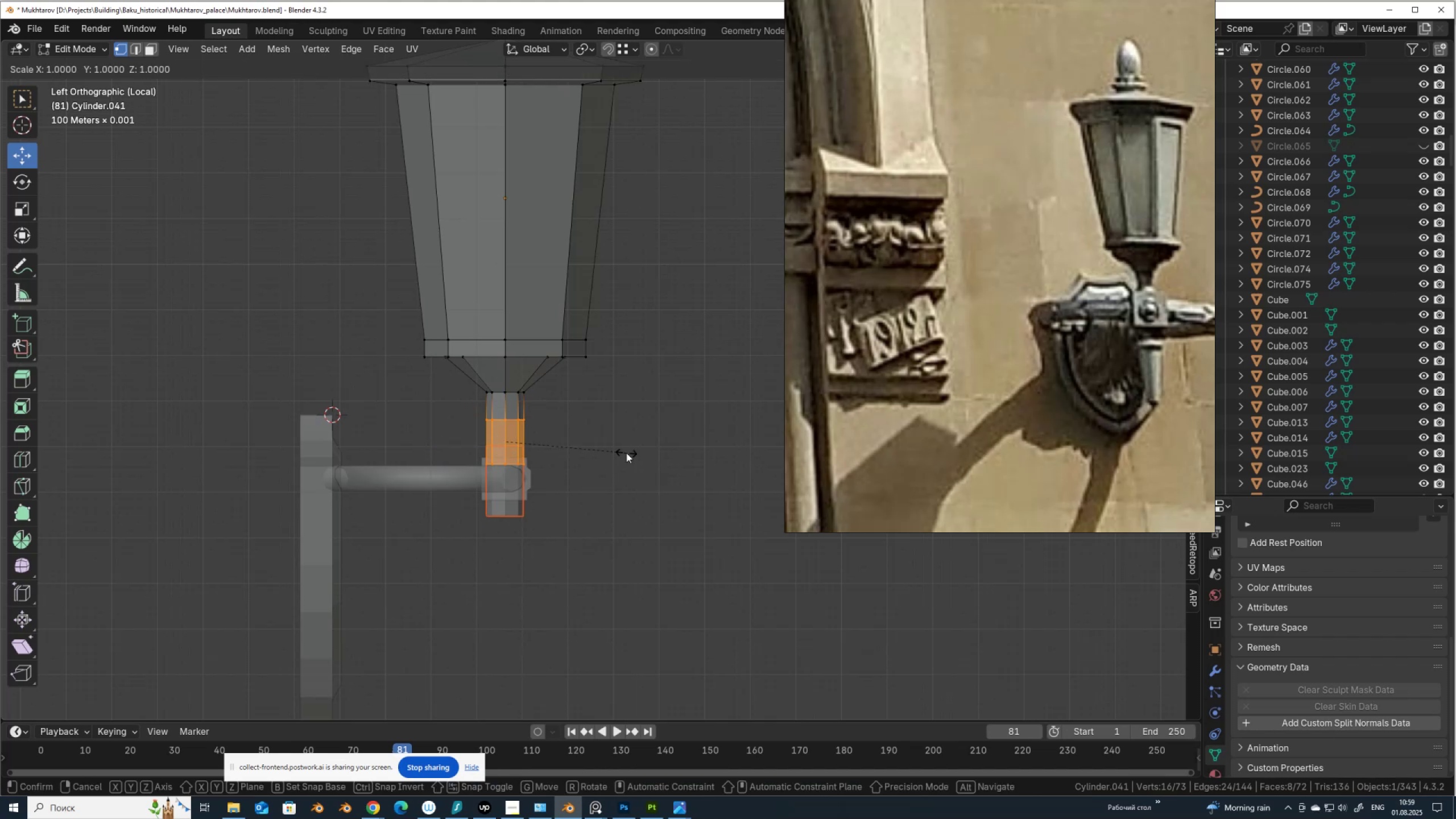 
key(X)
 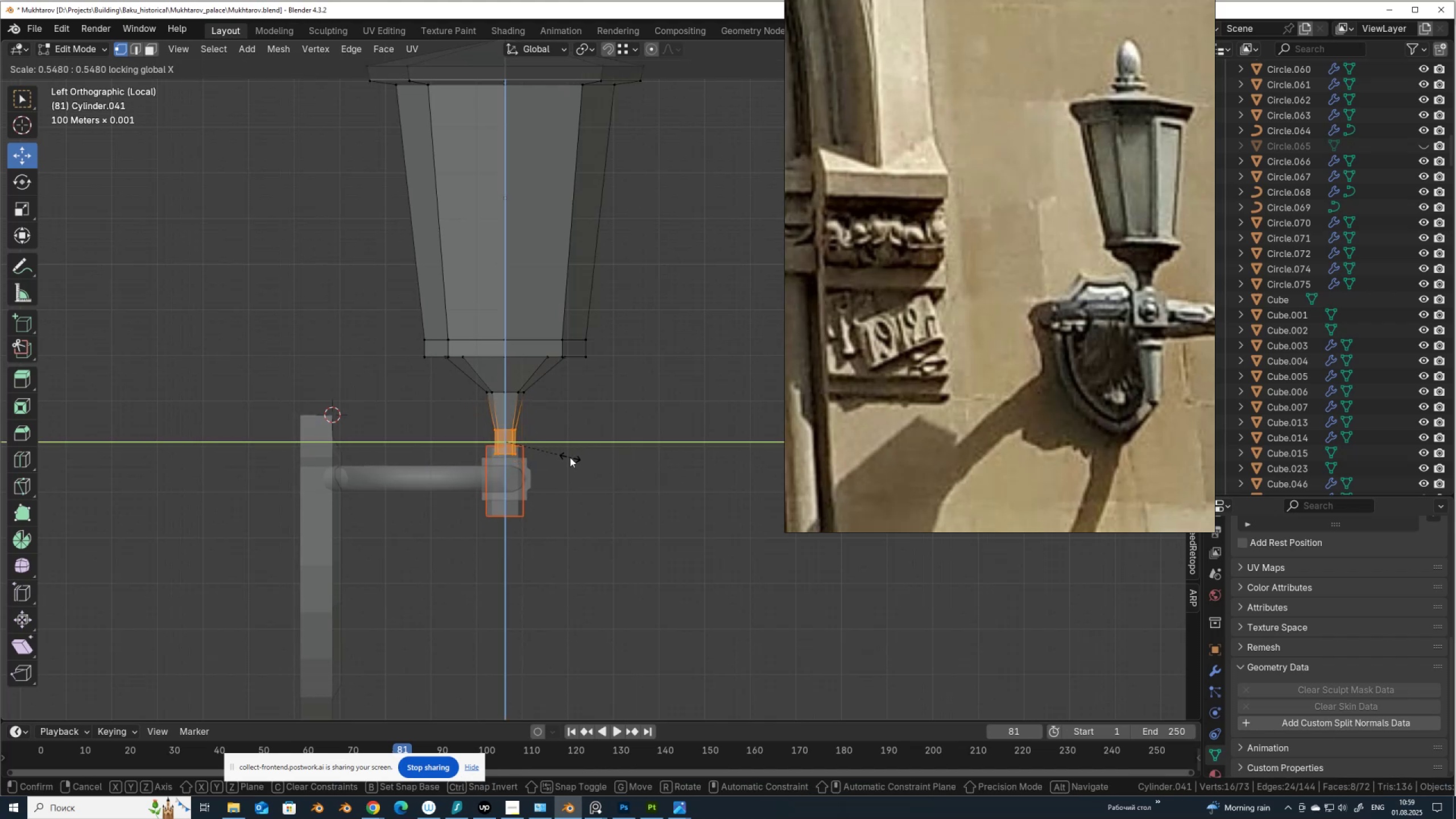 
left_click([576, 458])
 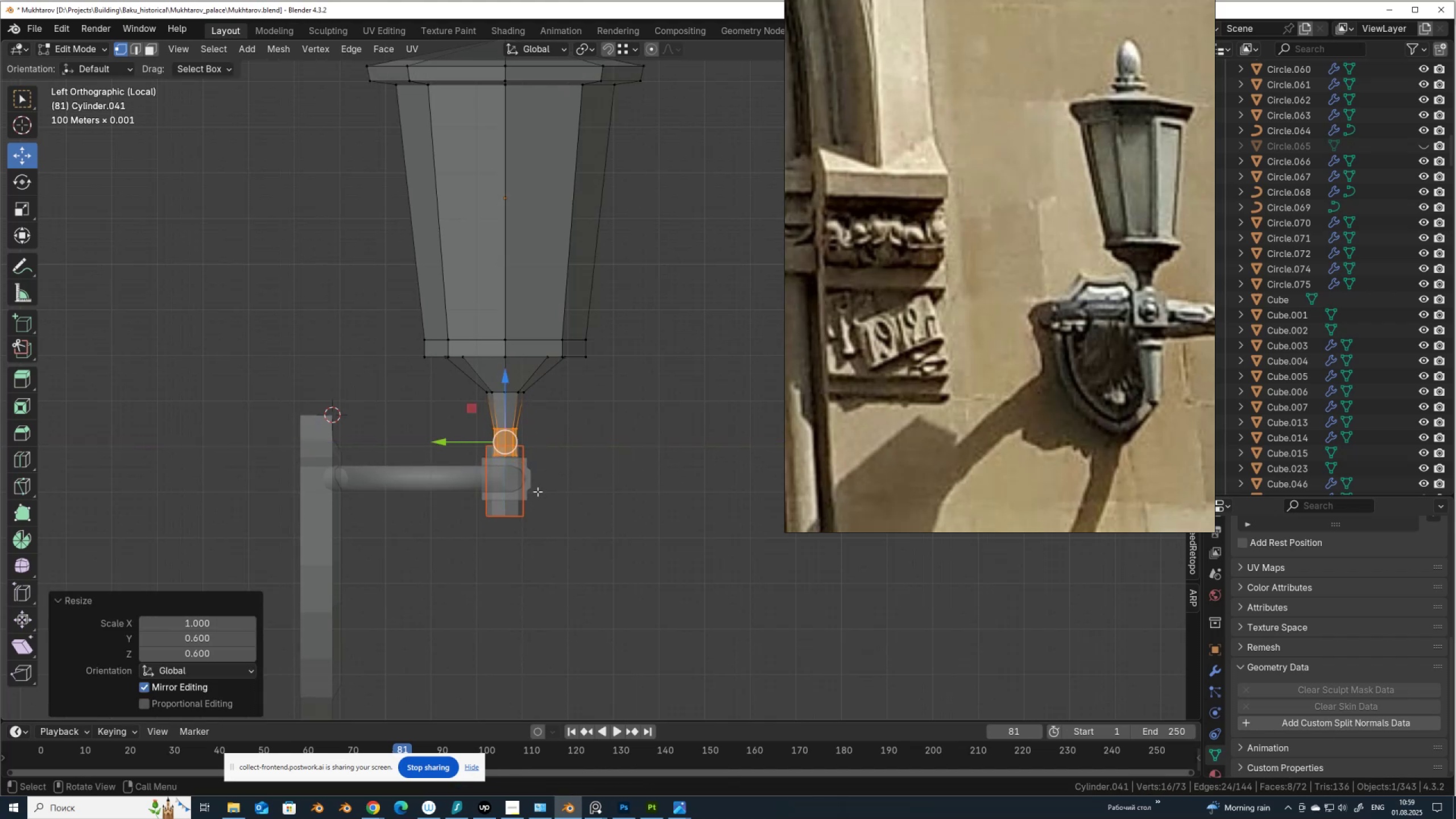 
type(sz)
 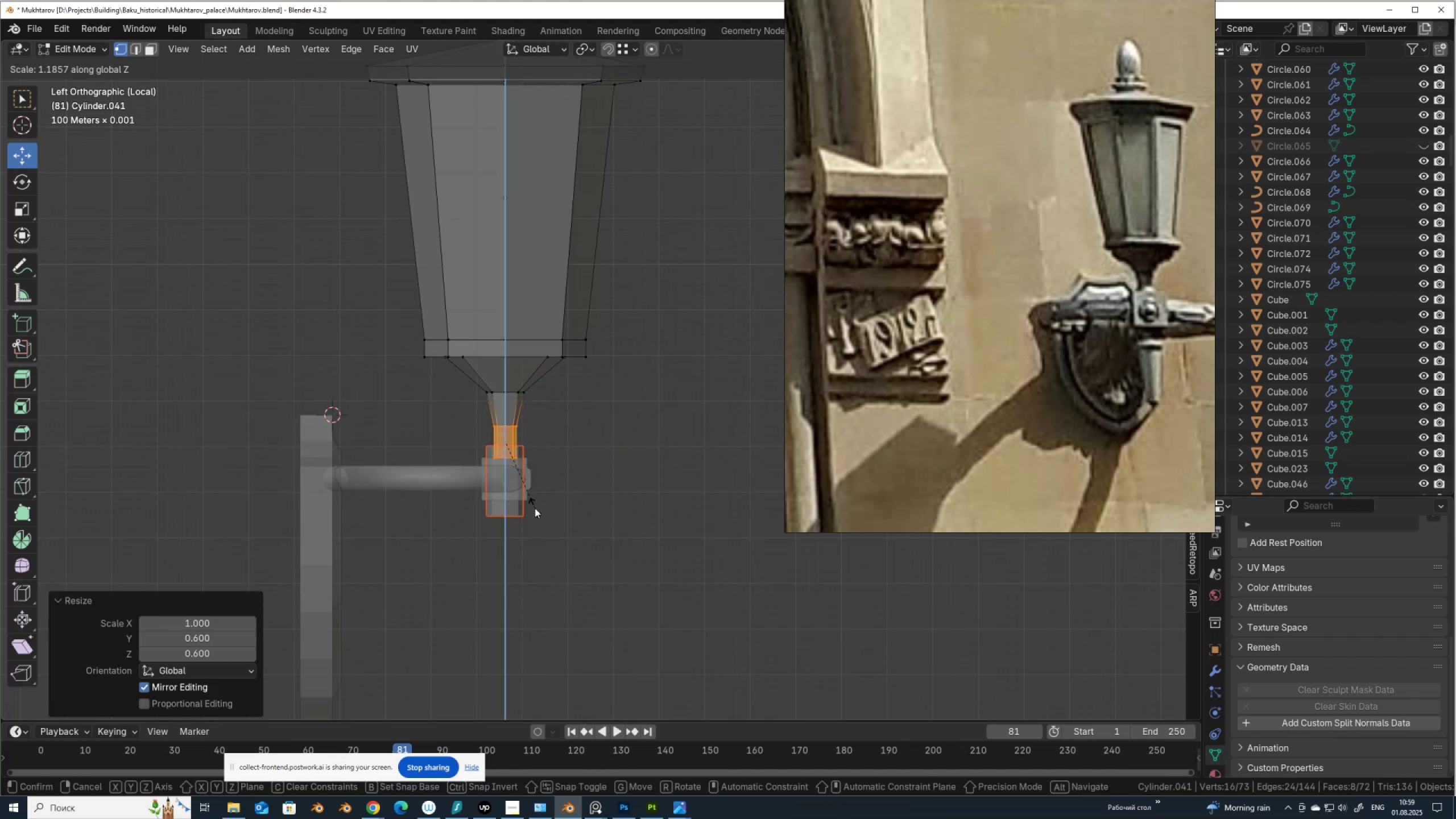 
left_click([535, 507])
 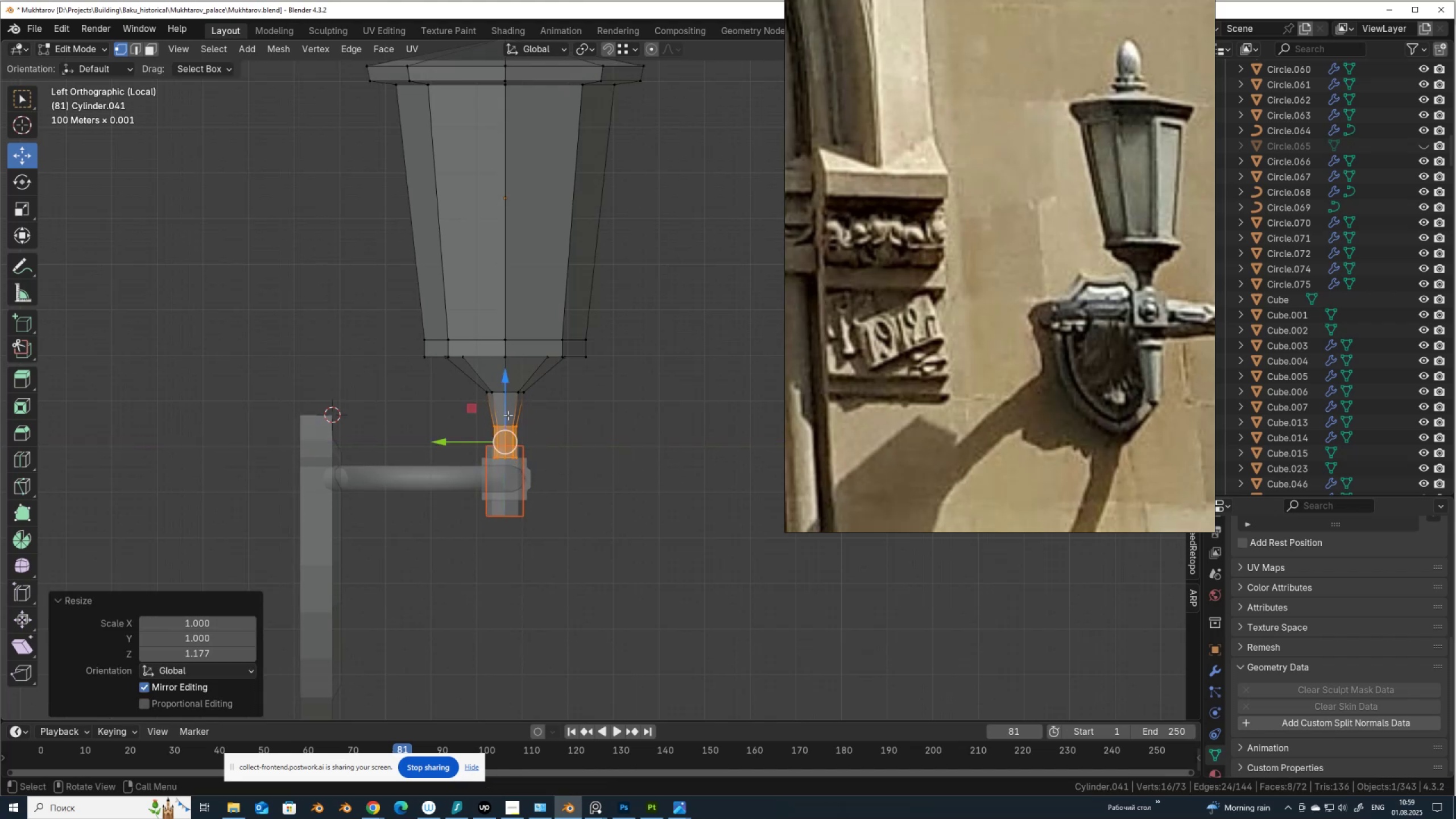 
left_click_drag(start_coordinate=[503, 408], to_coordinate=[503, 394])
 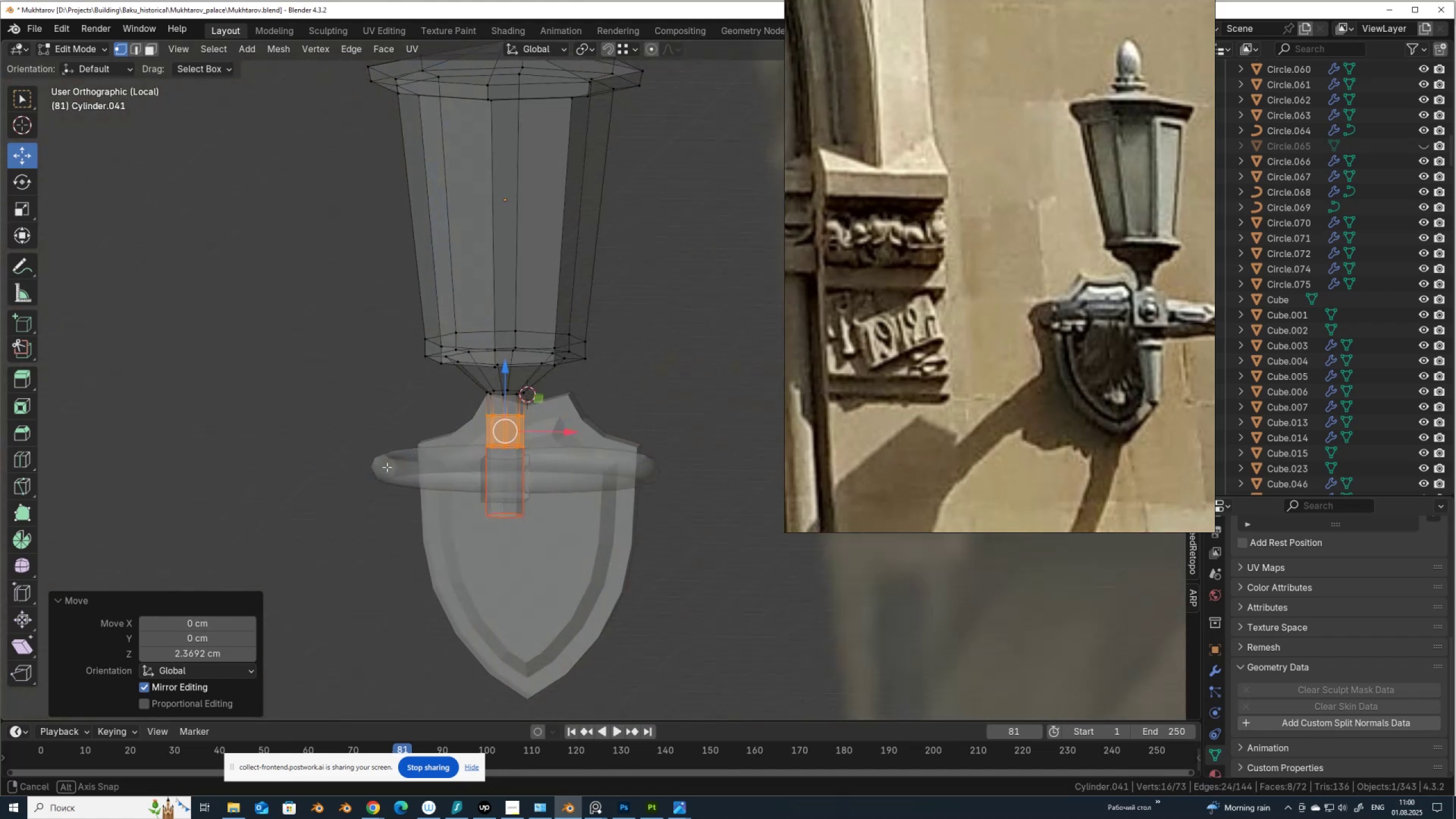 
hold_key(key=AltLeft, duration=0.47)
 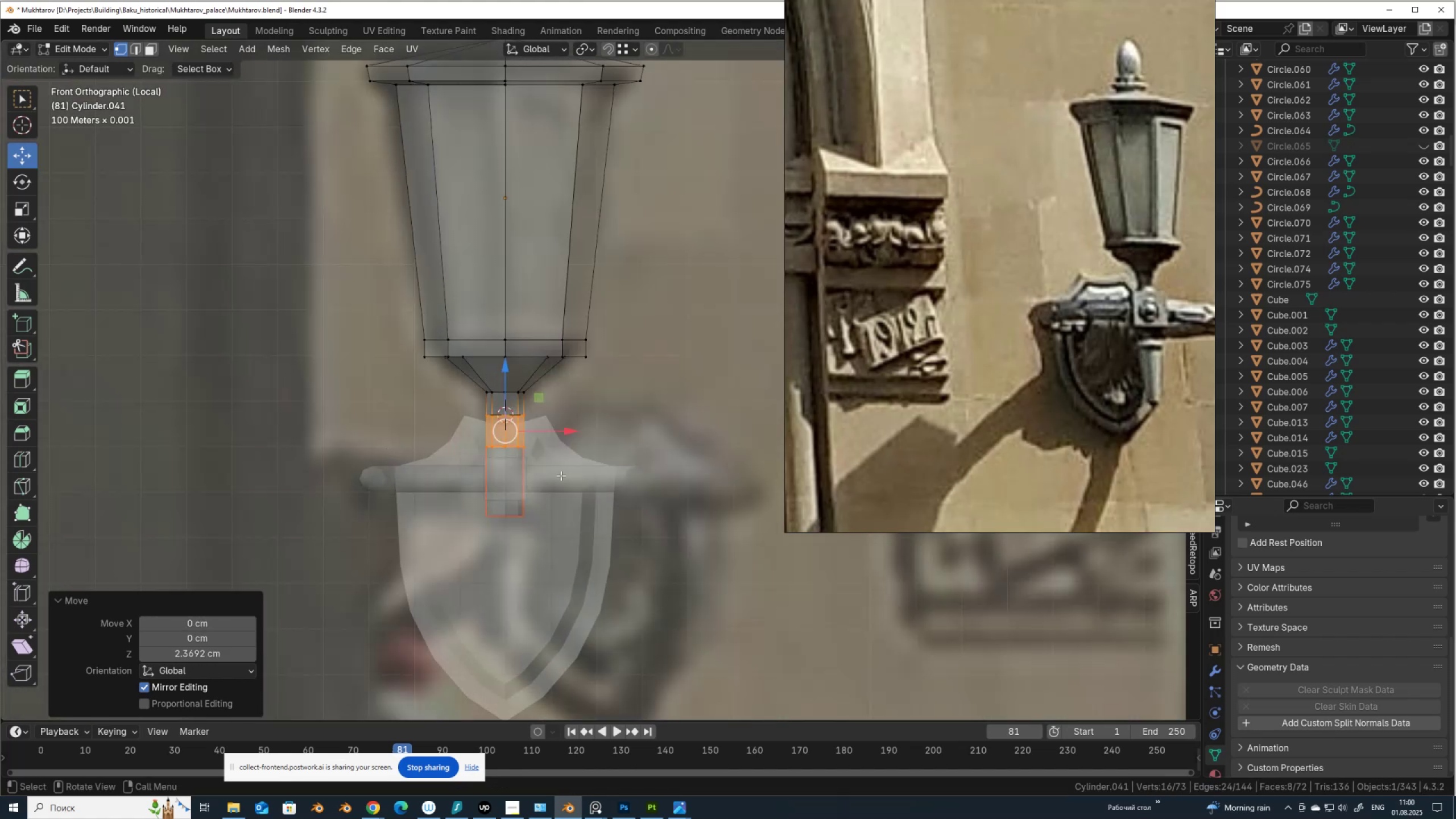 
type(sx)
 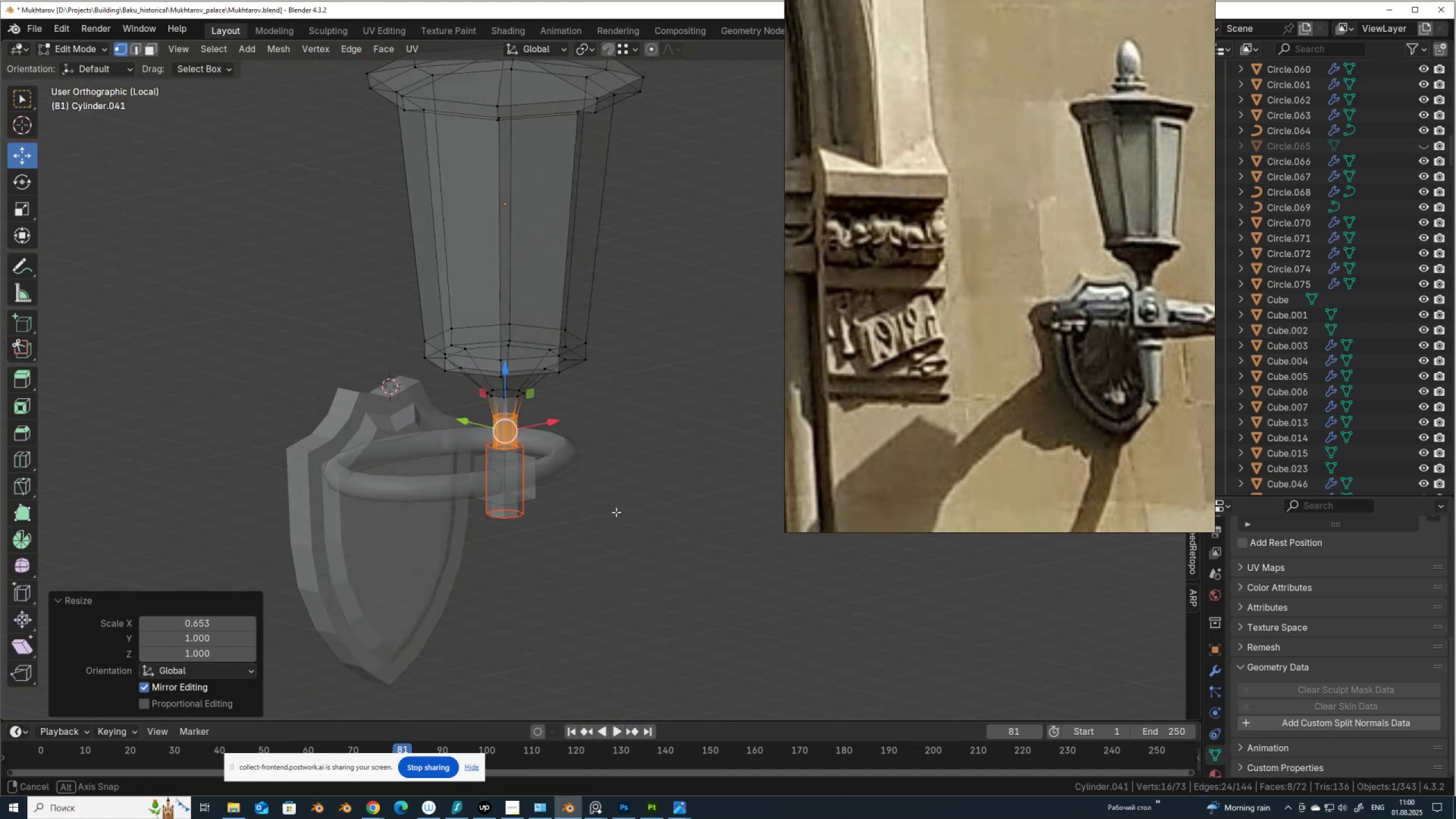 
scroll: coordinate [549, 518], scroll_direction: up, amount: 4.0
 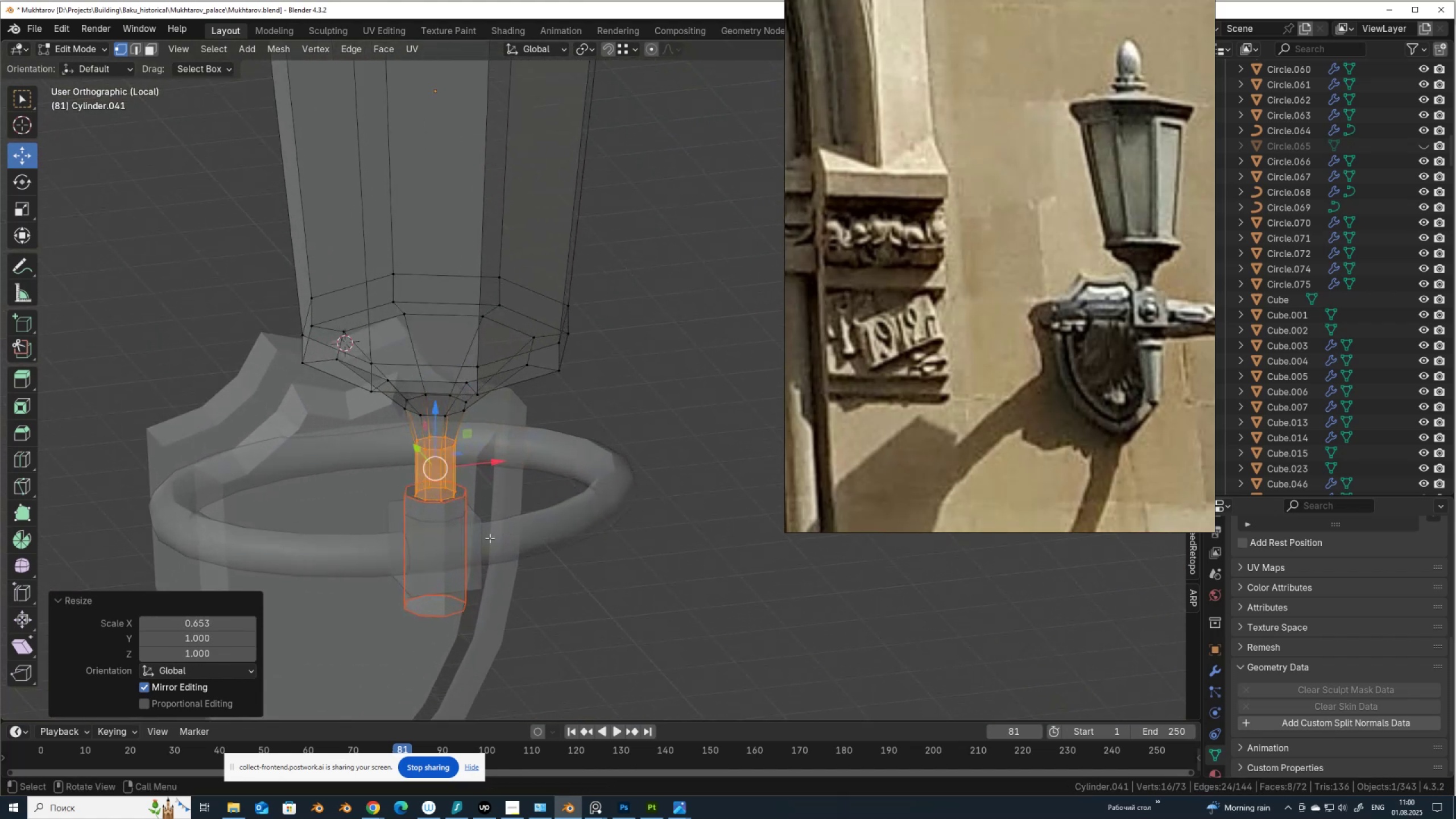 
key(Tab)
 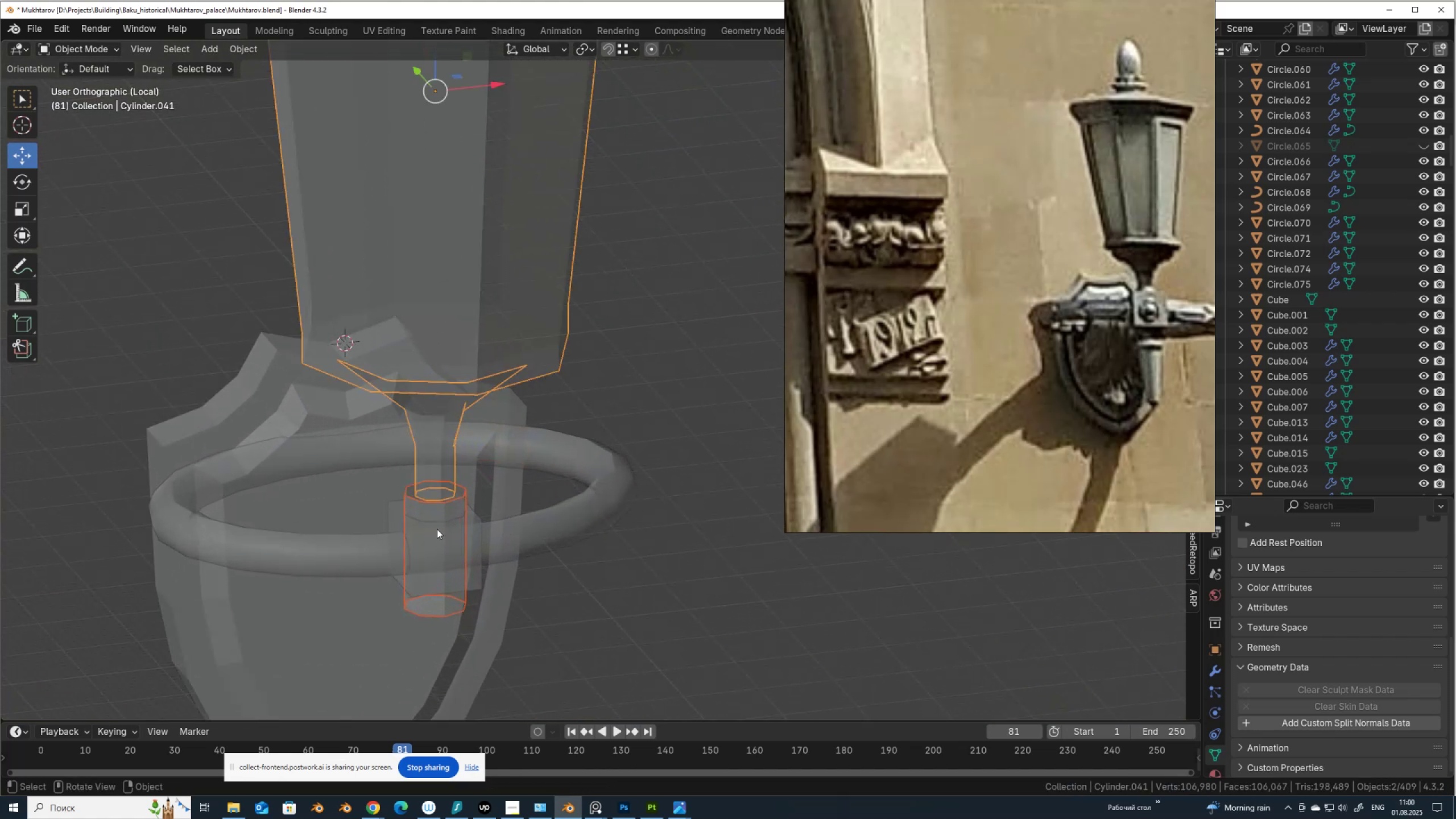 
left_click([437, 529])
 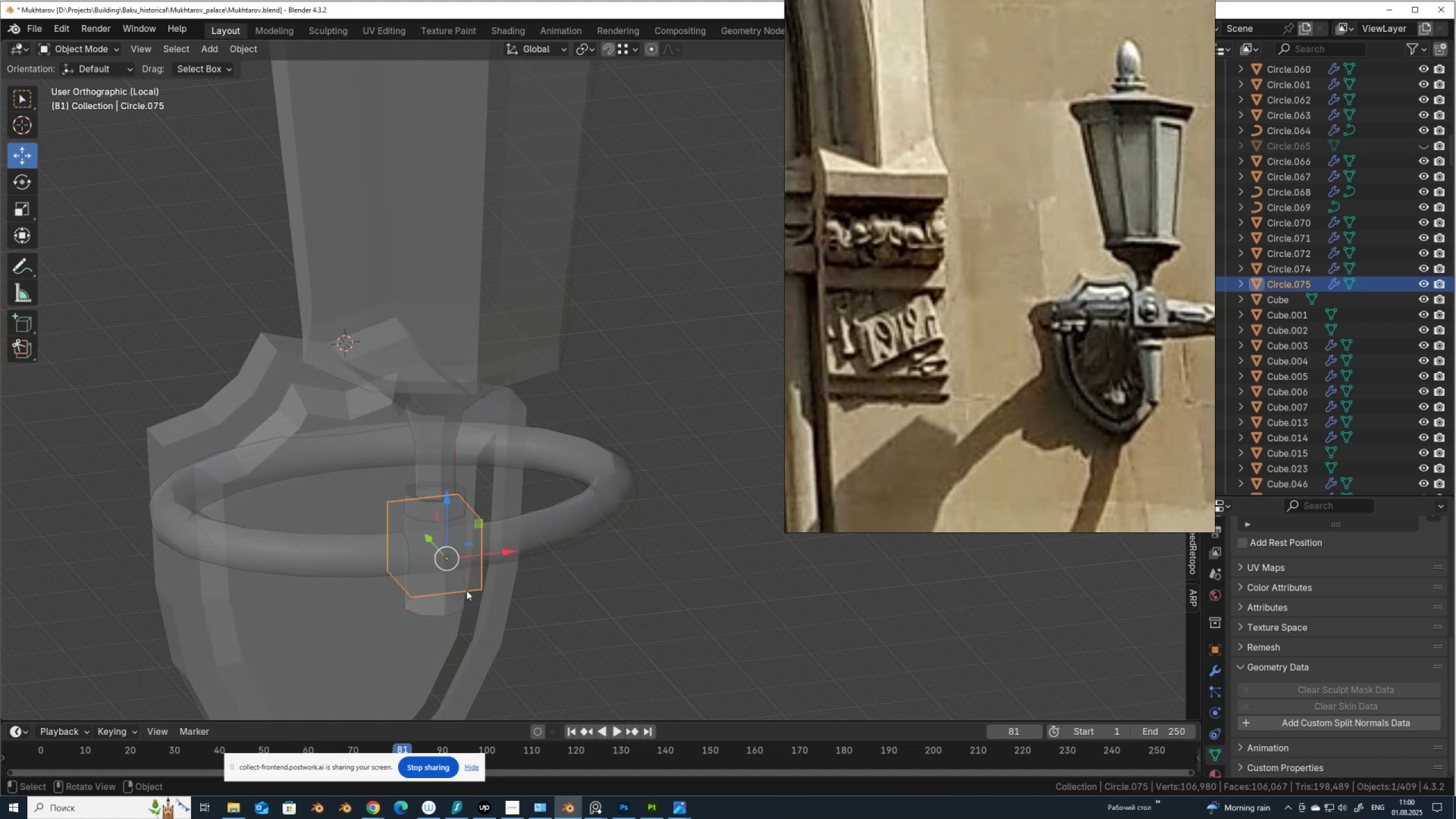 
key(Alt+AltLeft)
 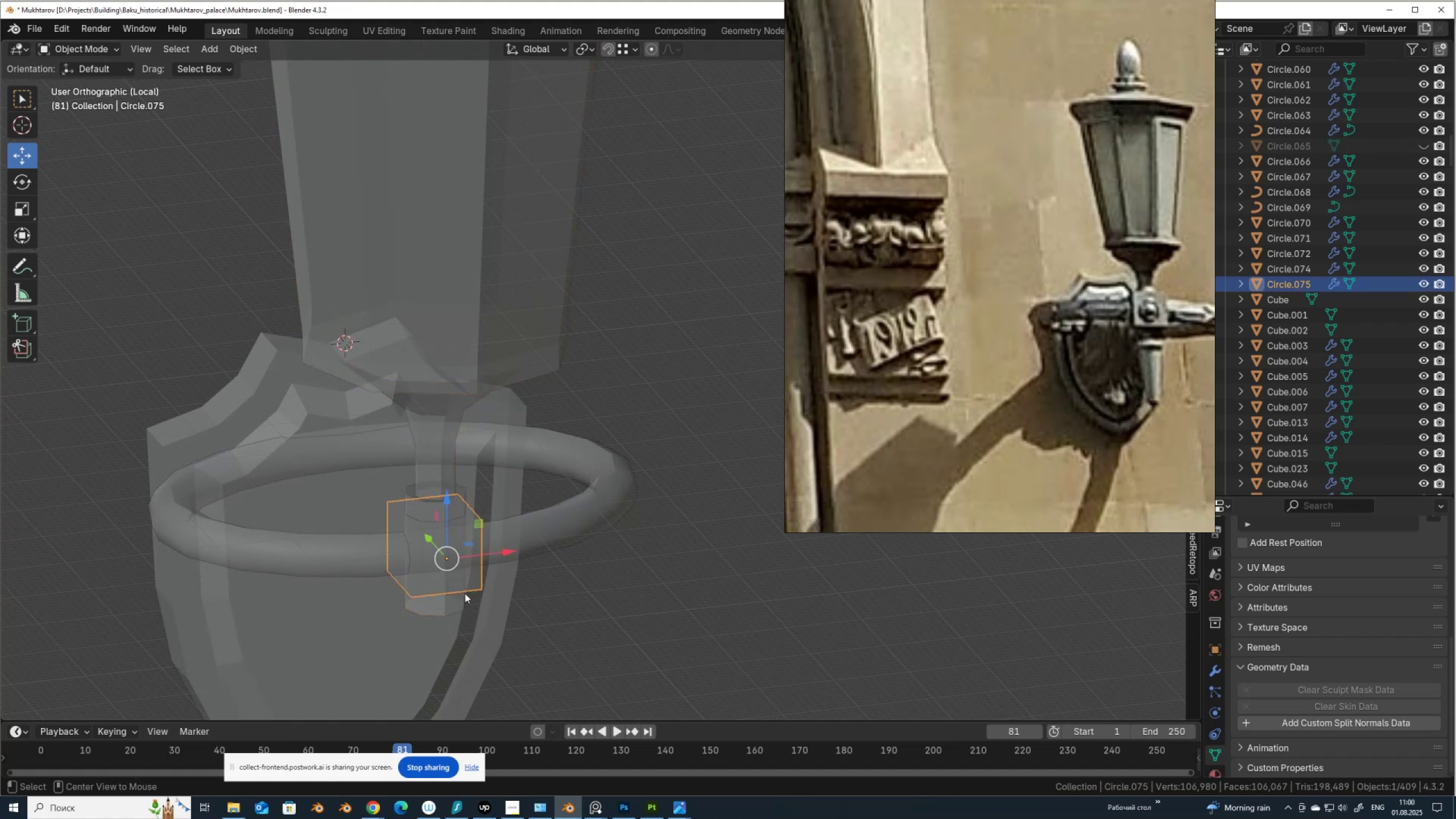 
key(Alt+Z)
 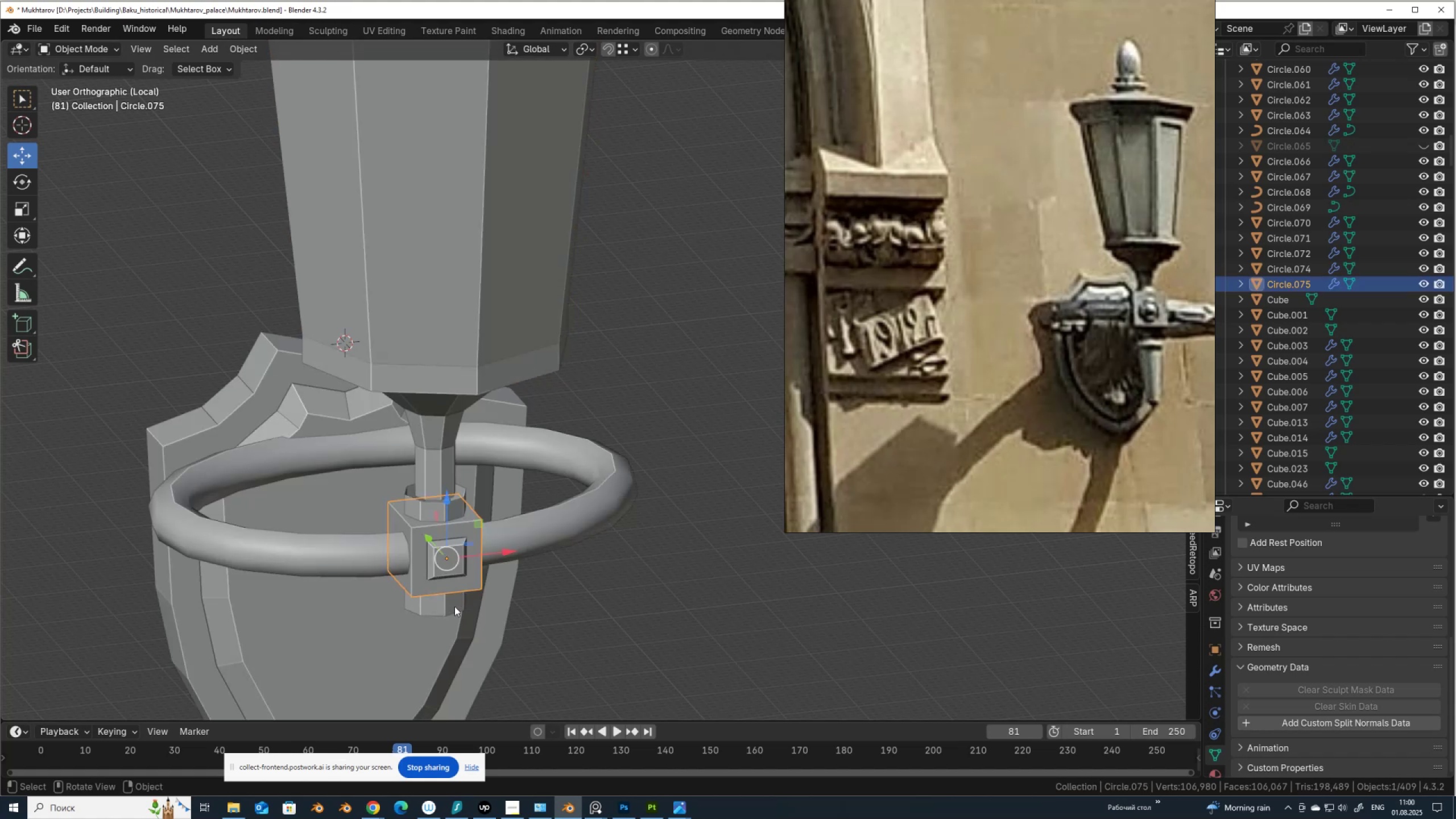 
left_click([454, 606])
 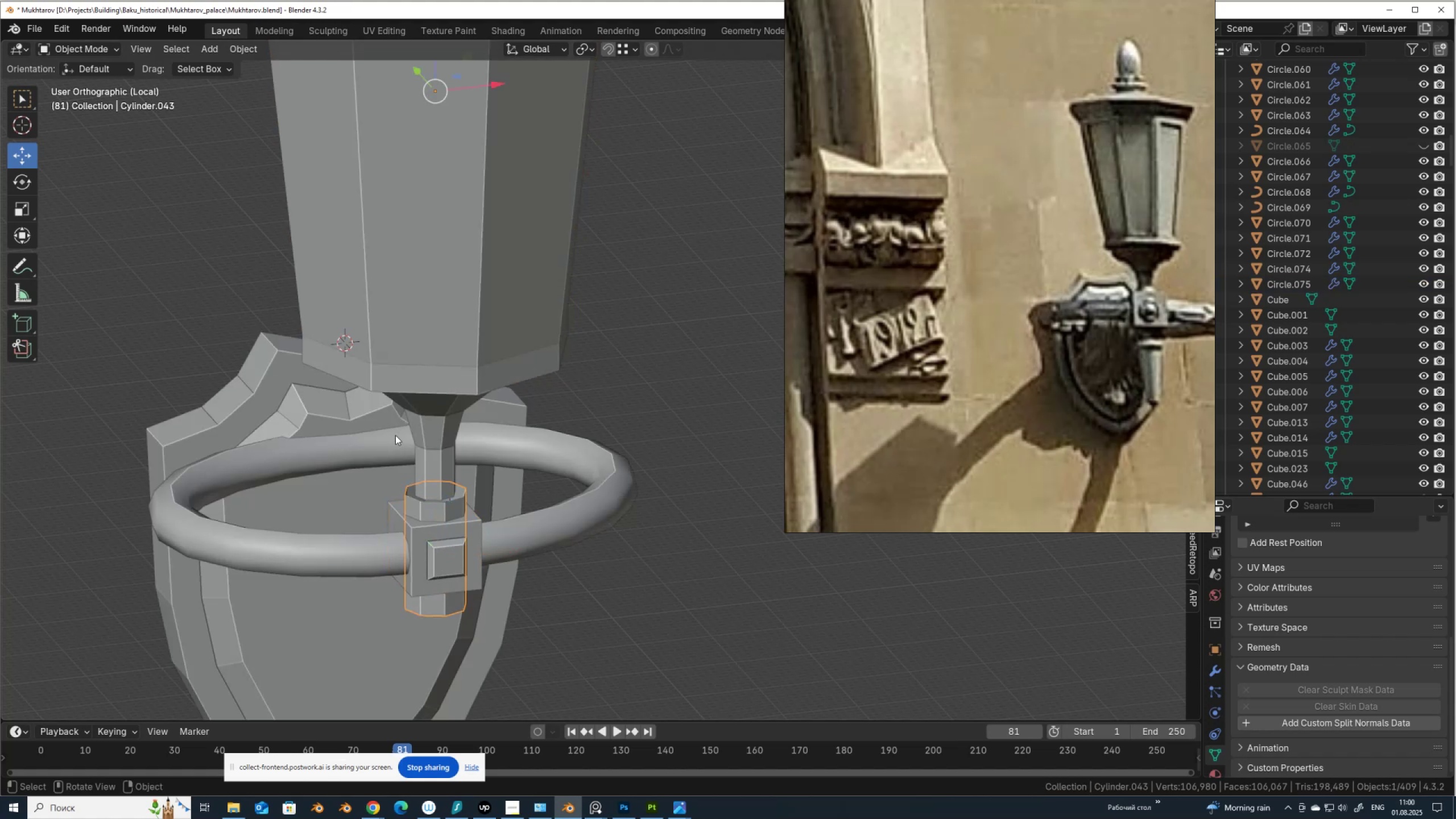 
key(Q)
 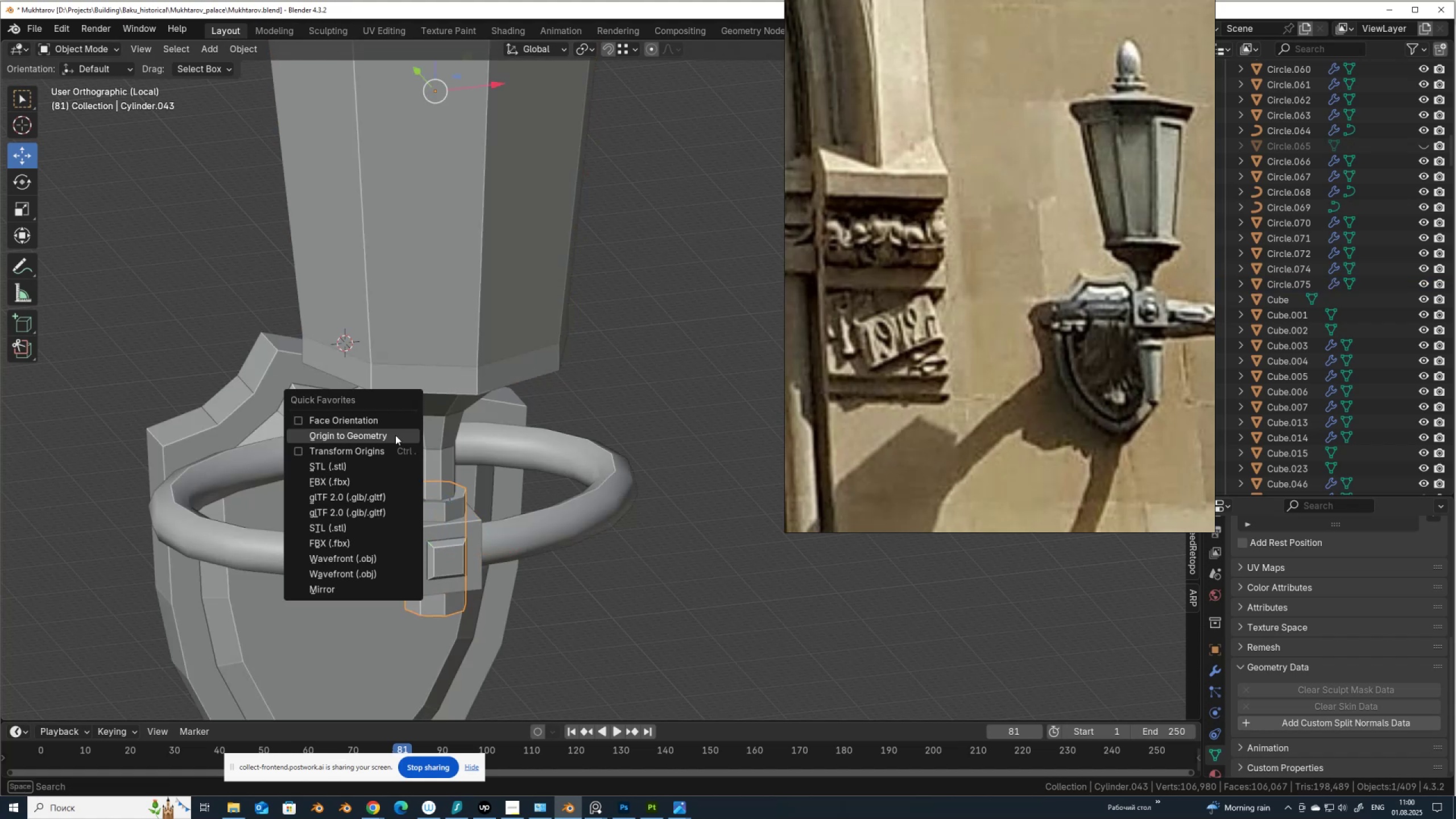 
left_click([395, 435])
 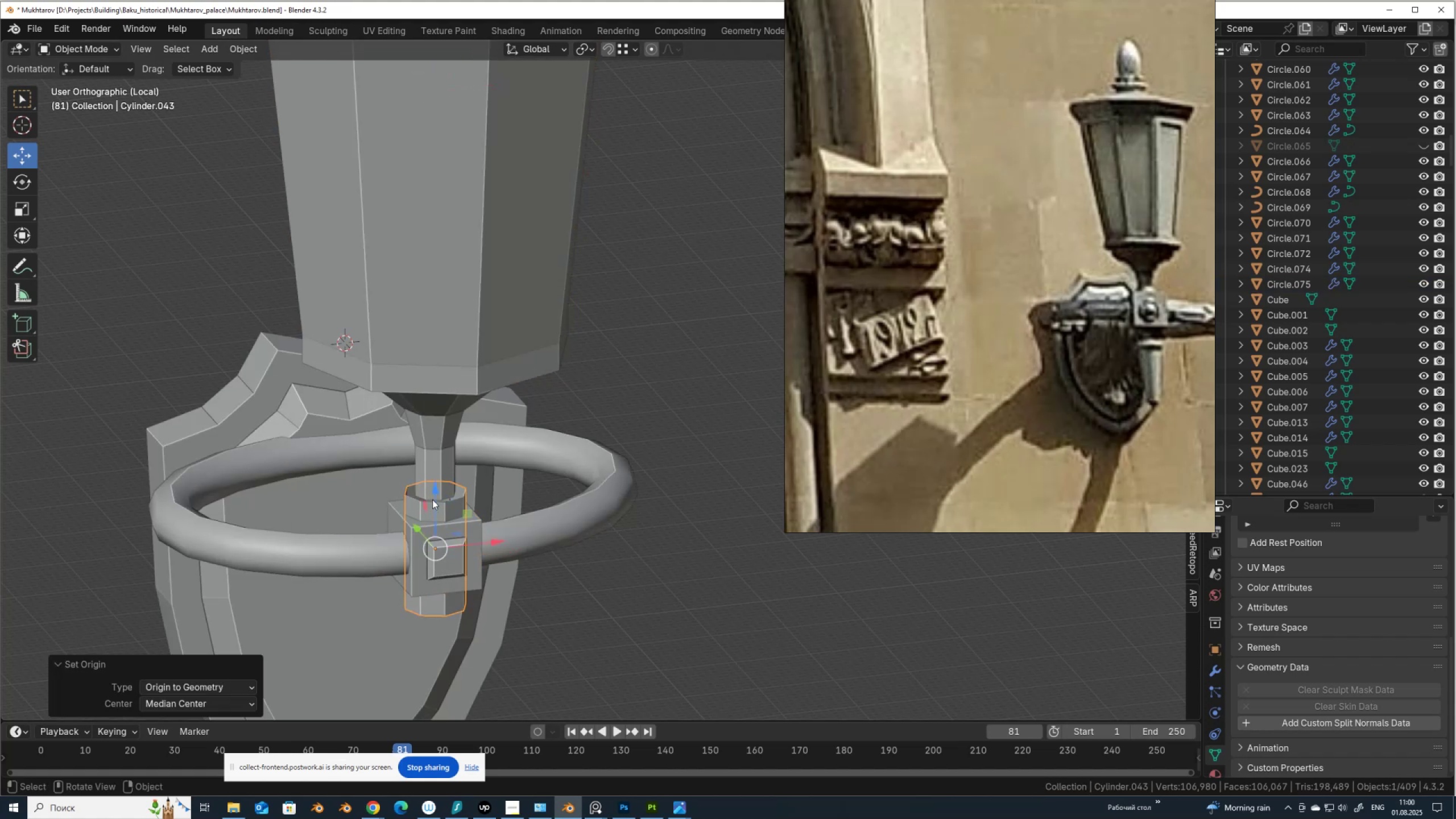 
left_click_drag(start_coordinate=[436, 491], to_coordinate=[437, 560])
 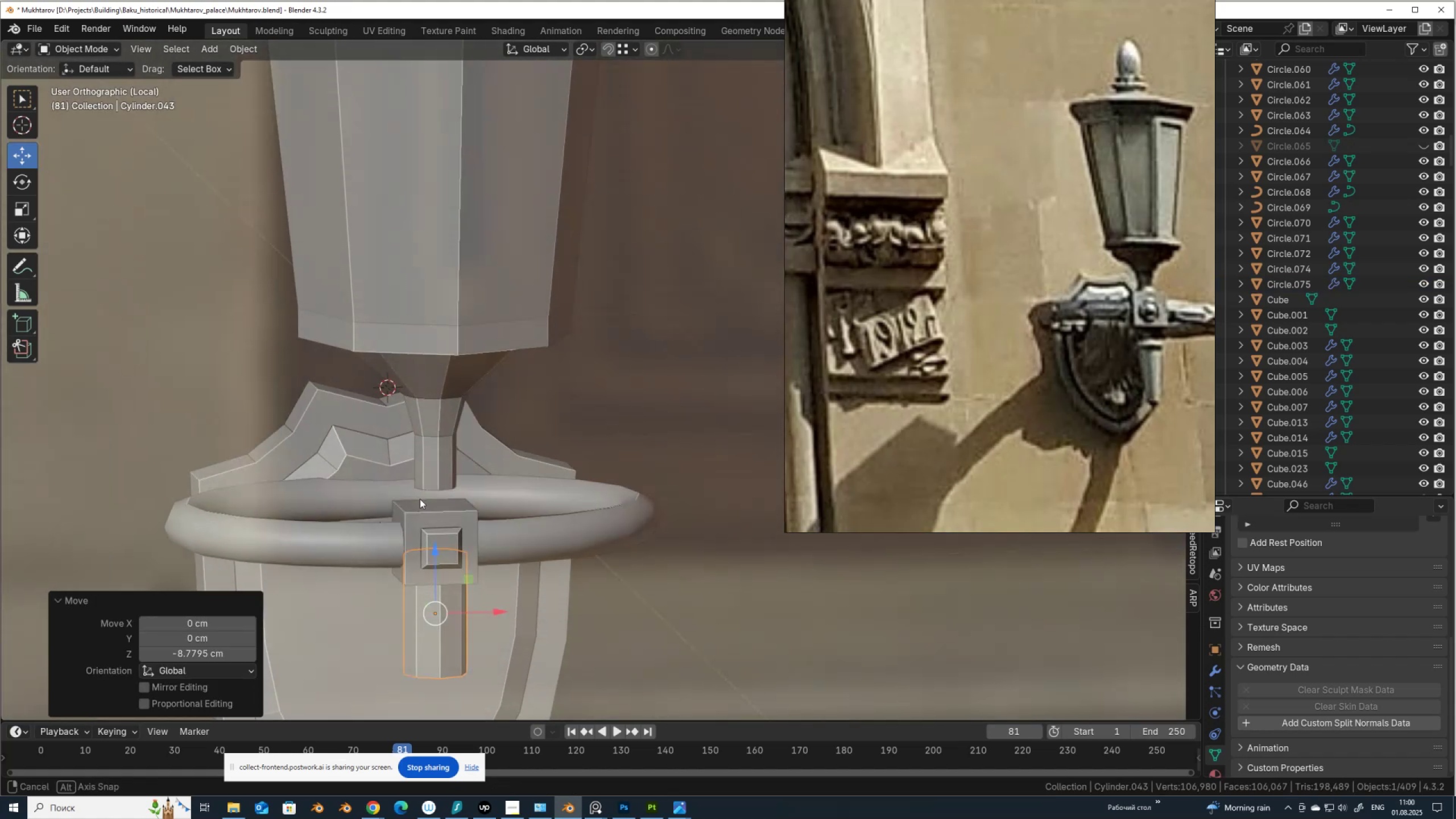 
left_click([441, 461])
 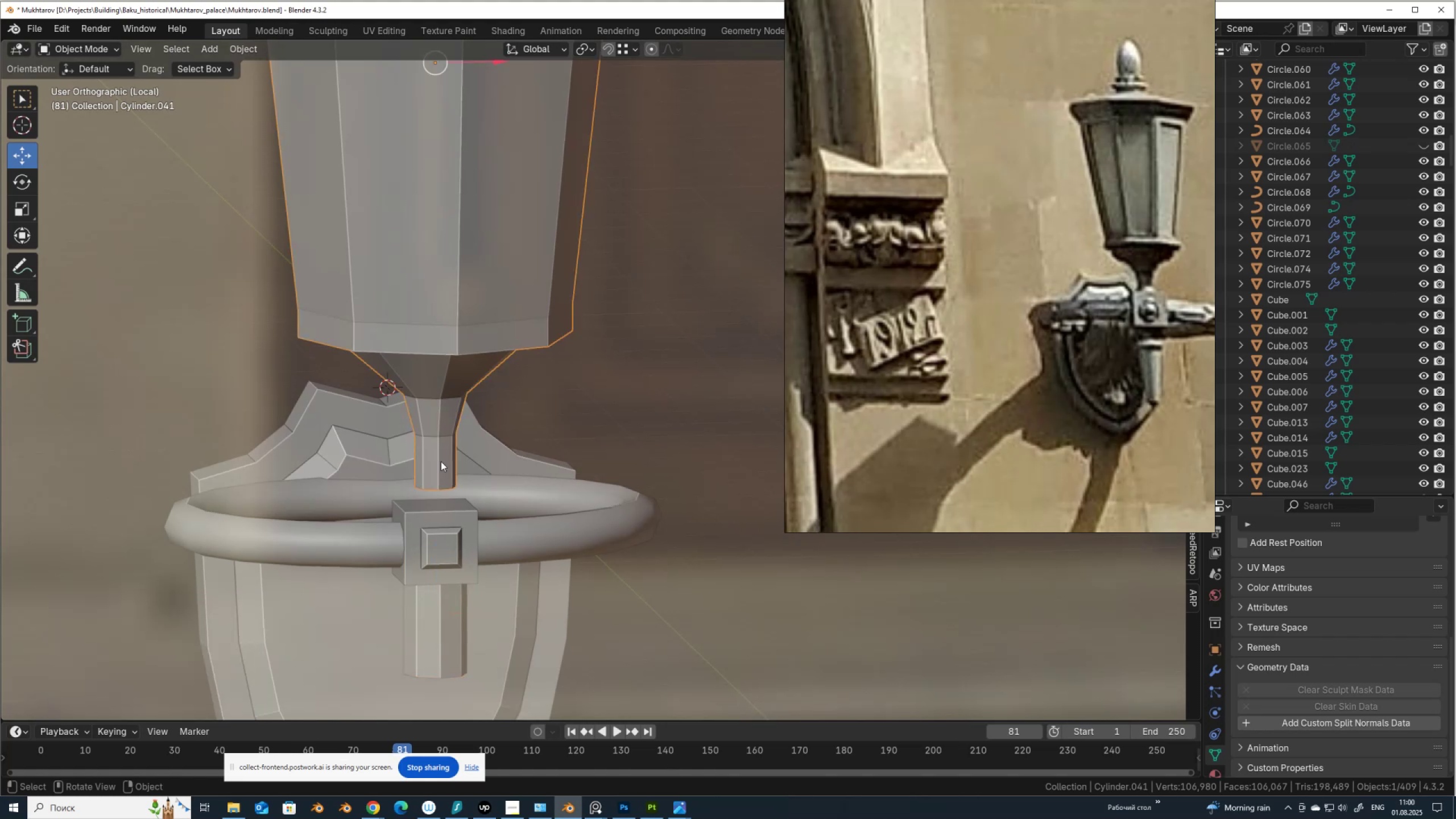 
key(Tab)
 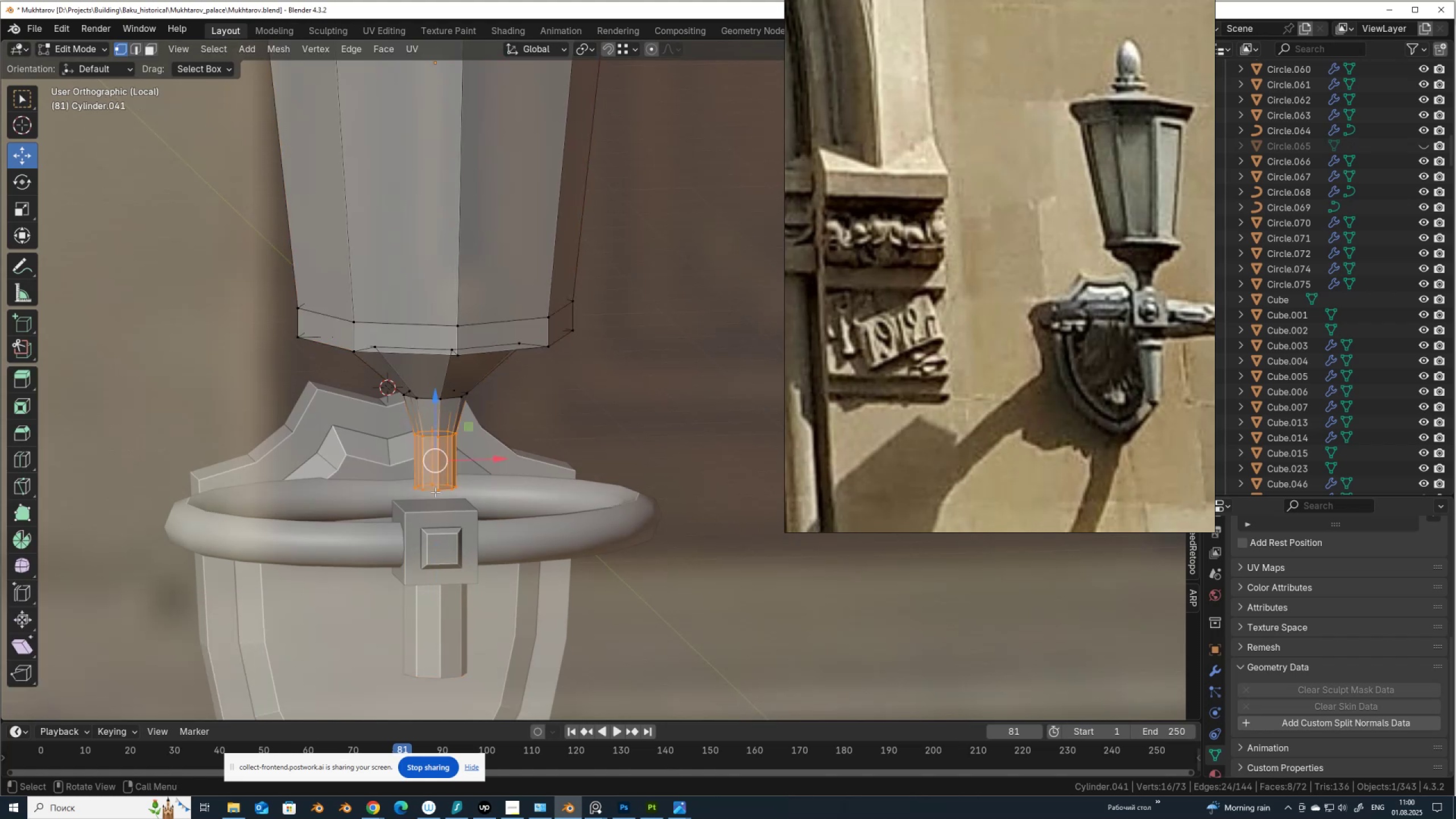 
key(Alt+AltLeft)
 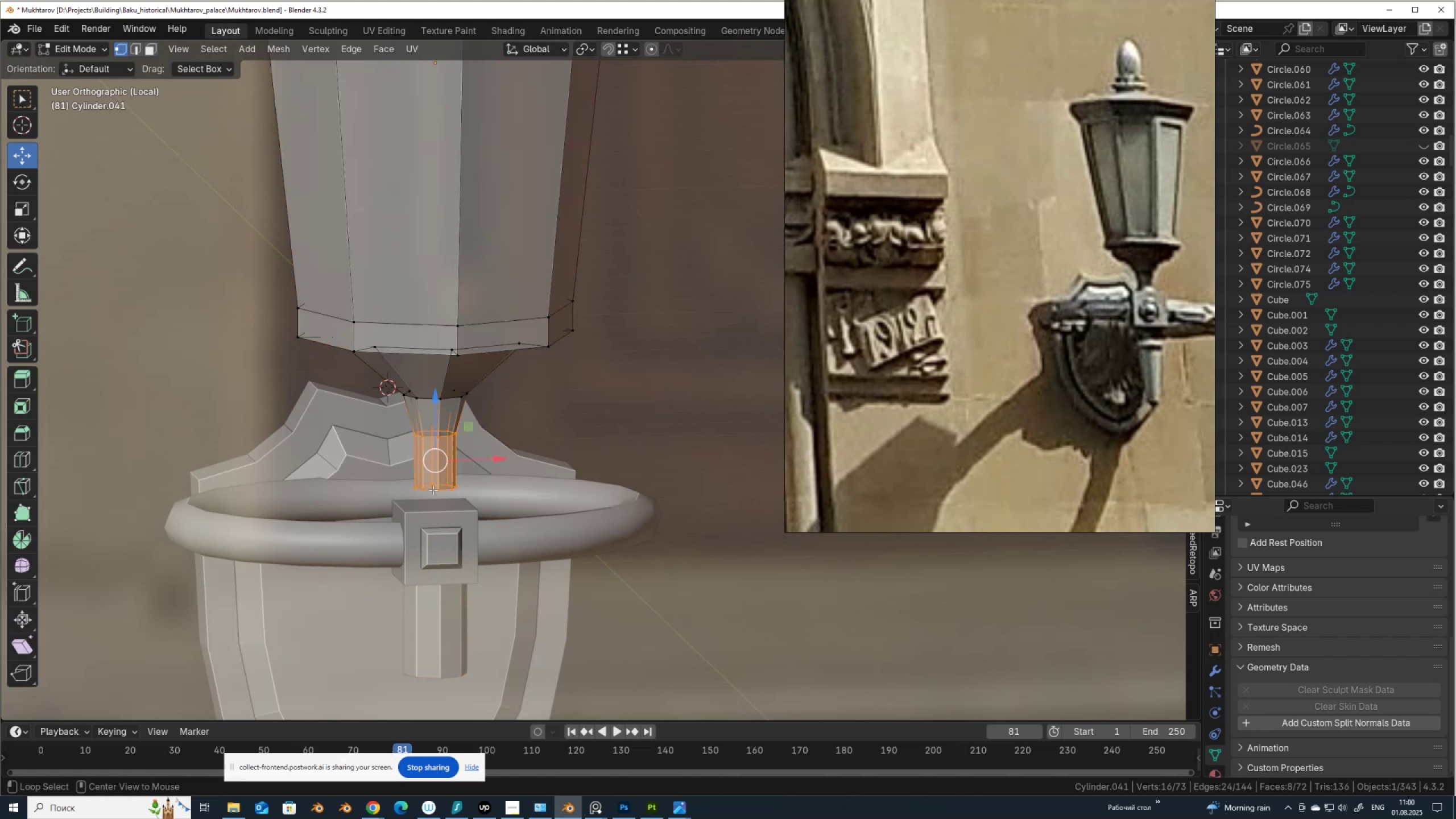 
left_click([433, 490])
 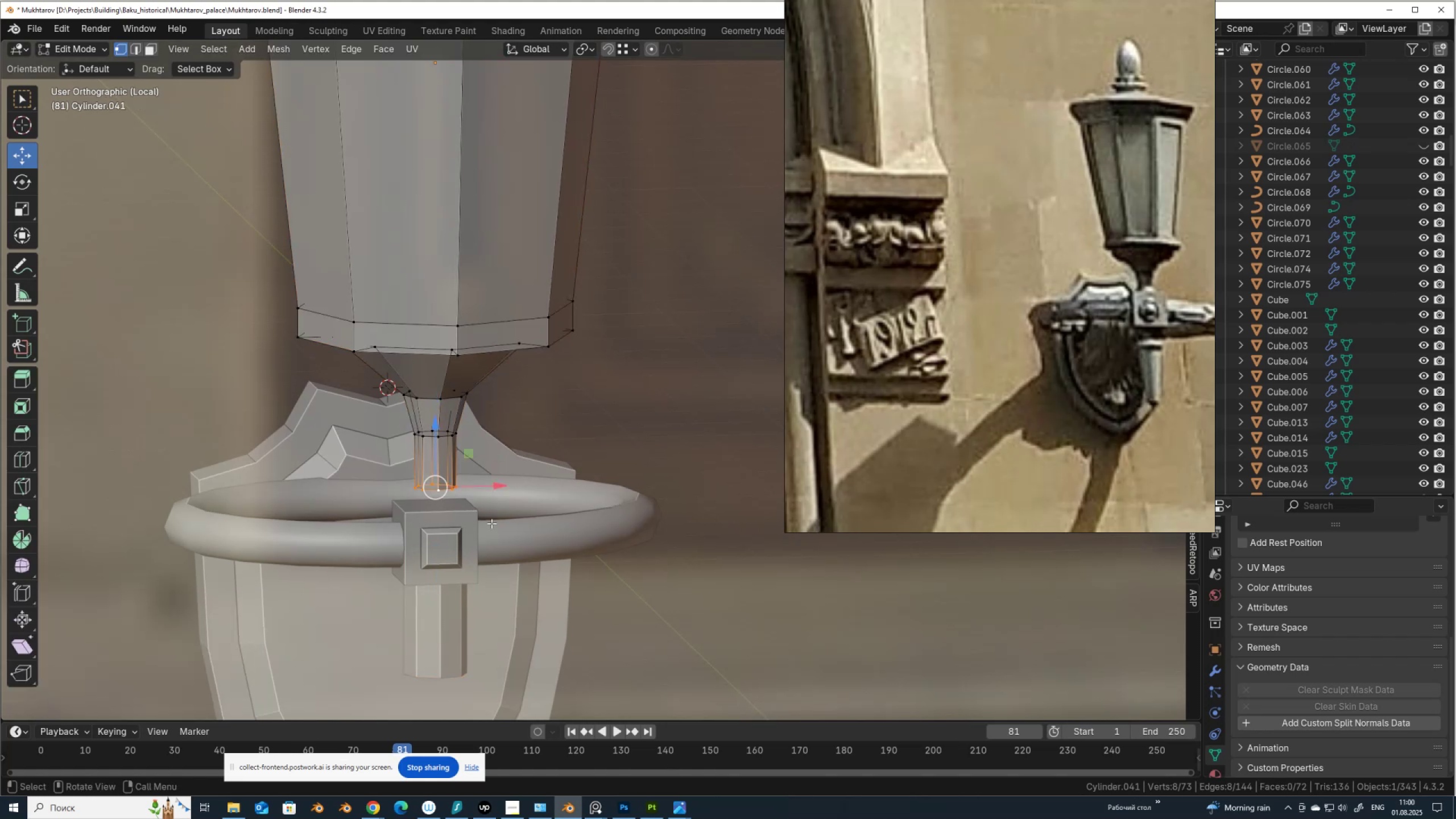 
key(E)
 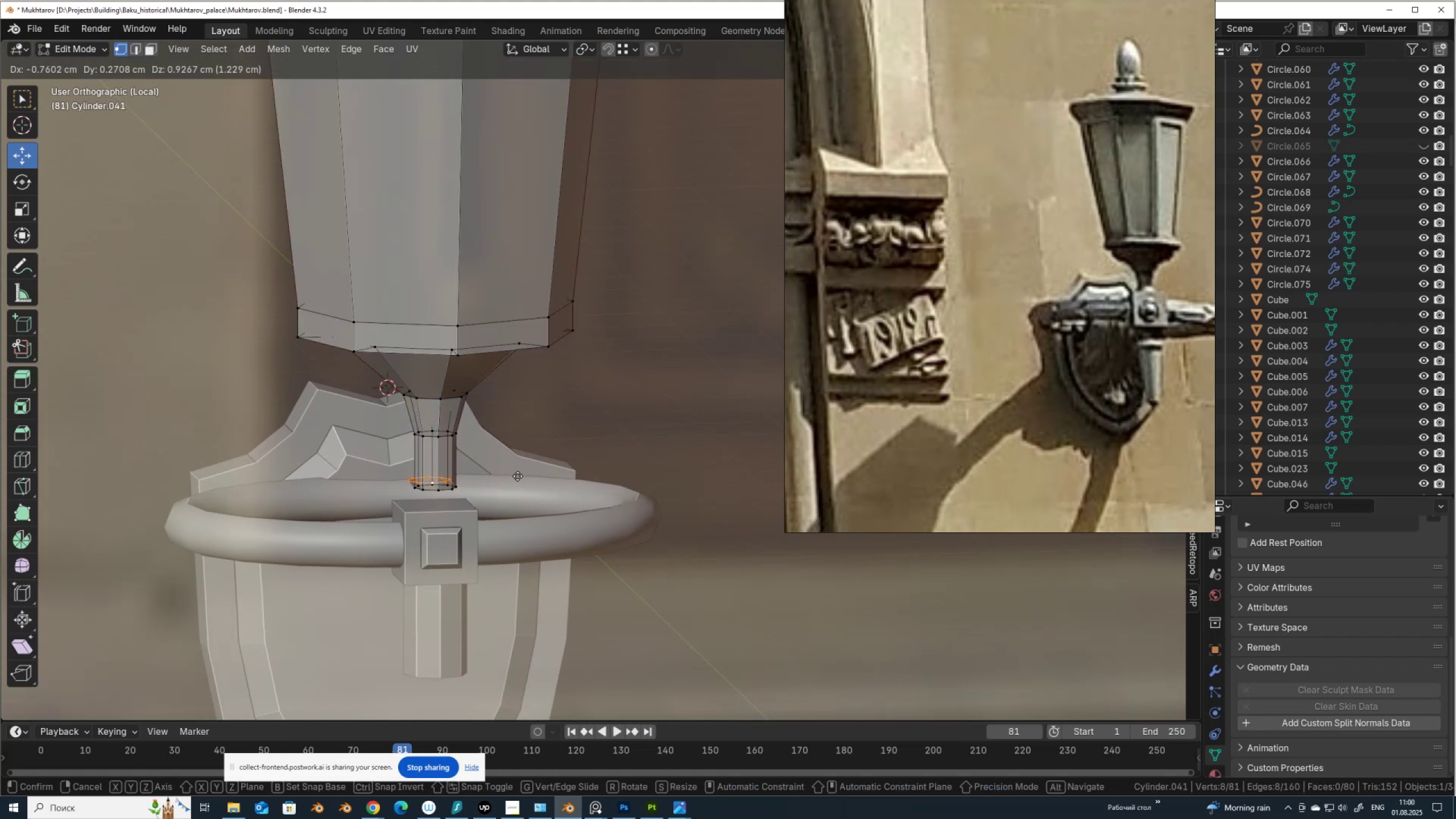 
right_click([518, 476])
 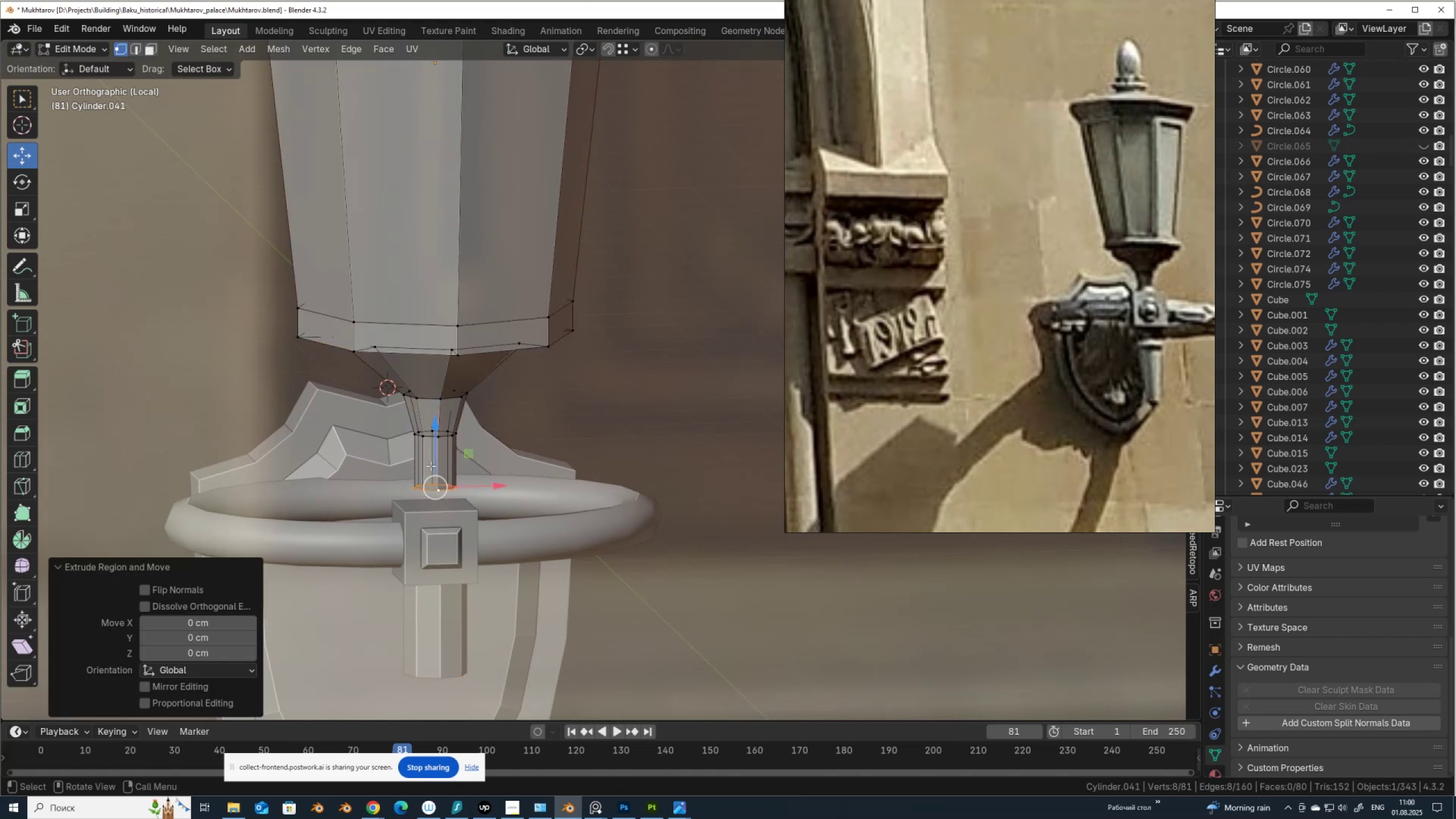 
left_click_drag(start_coordinate=[431, 465], to_coordinate=[406, 505])
 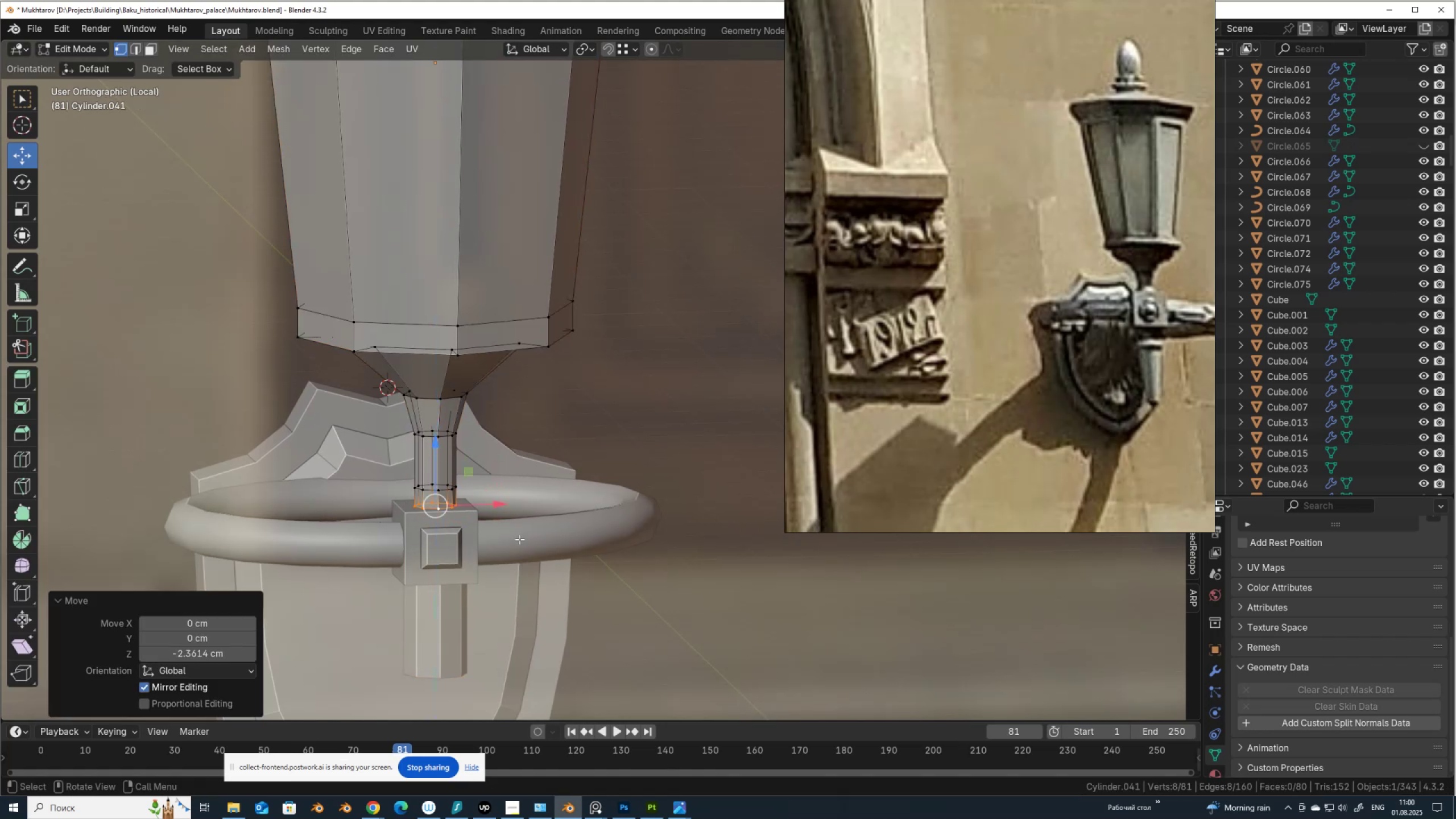 
hold_key(key=ControlLeft, duration=0.5)
 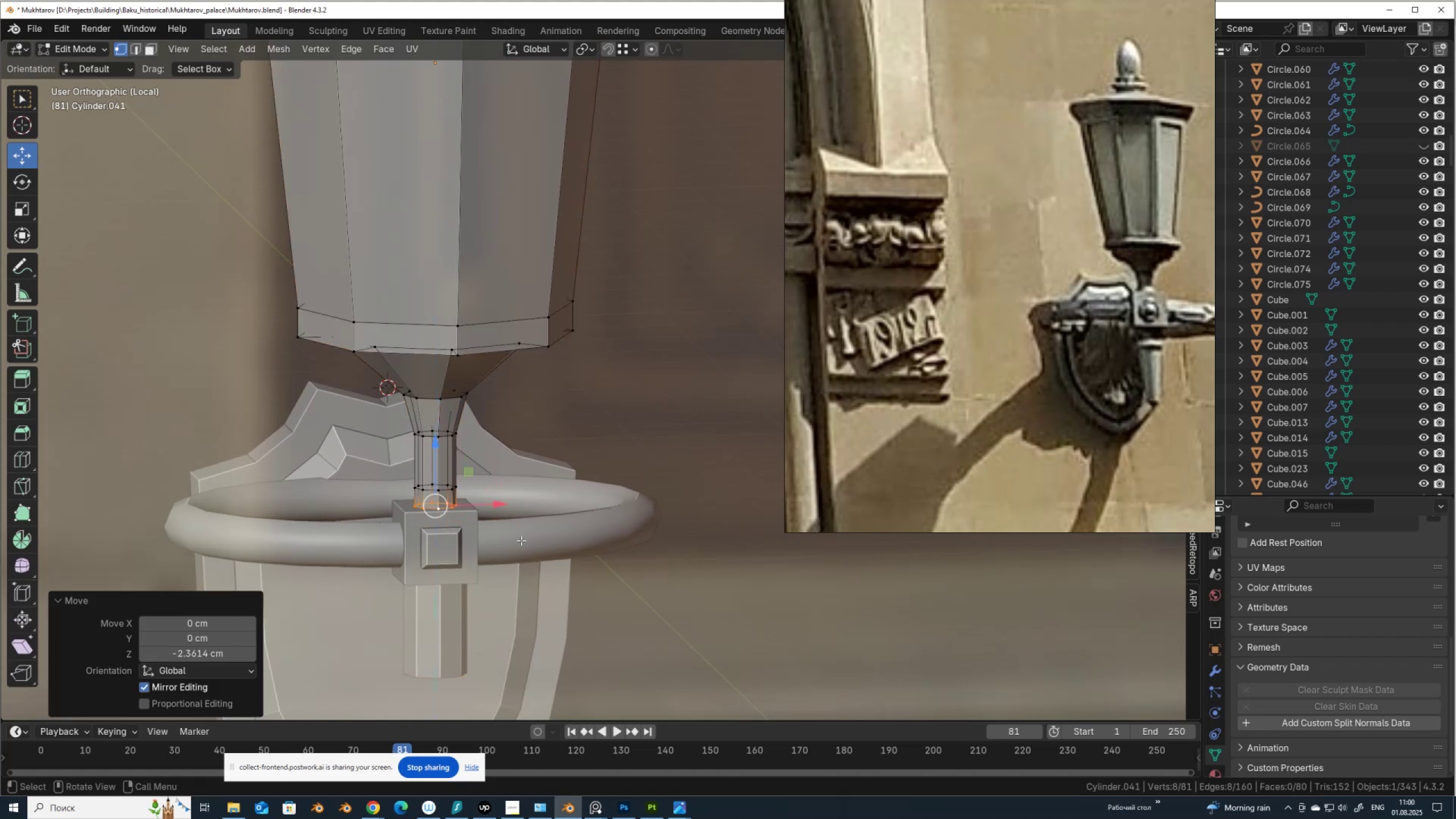 
key(S)
 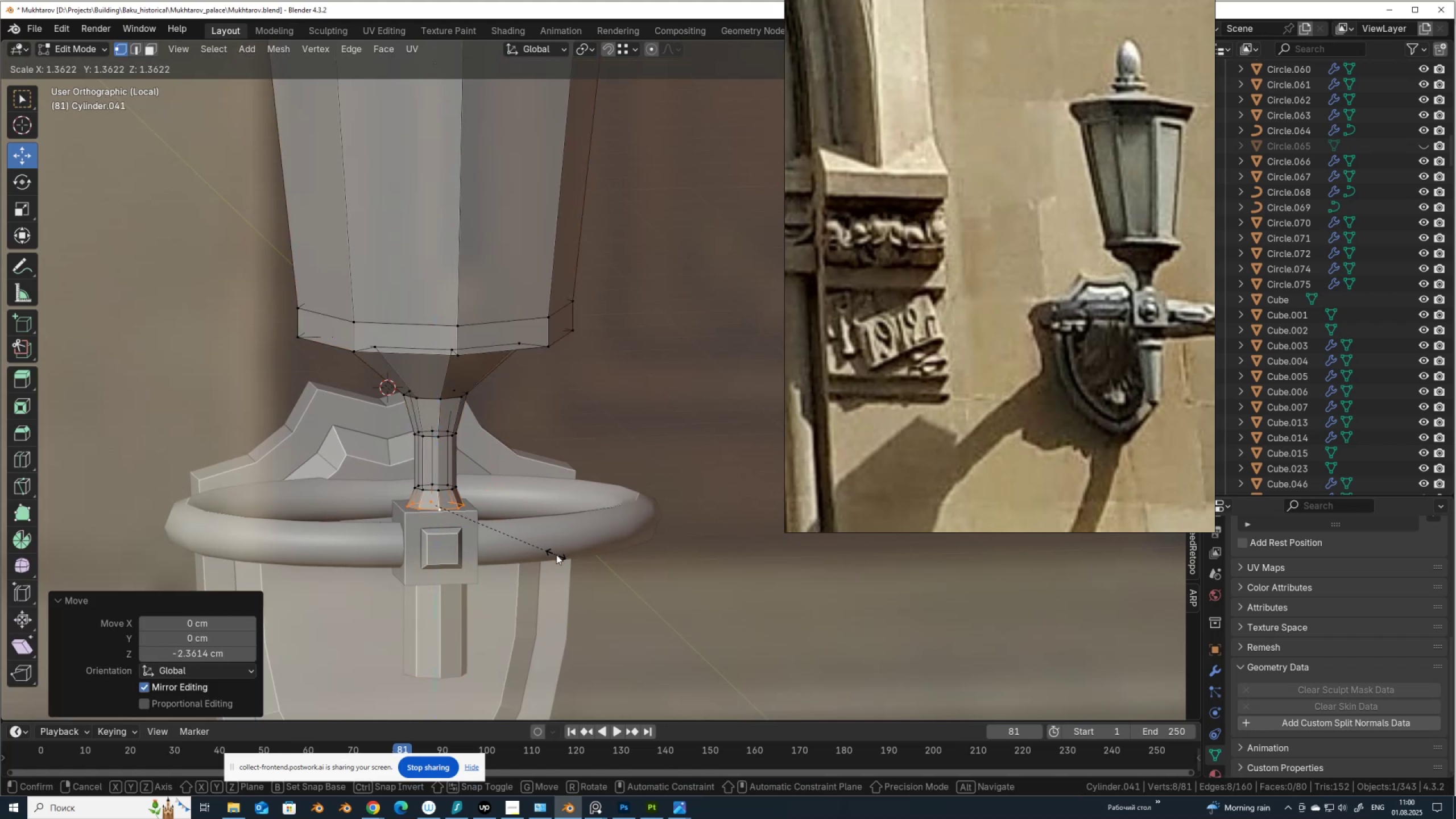 
left_click([558, 555])
 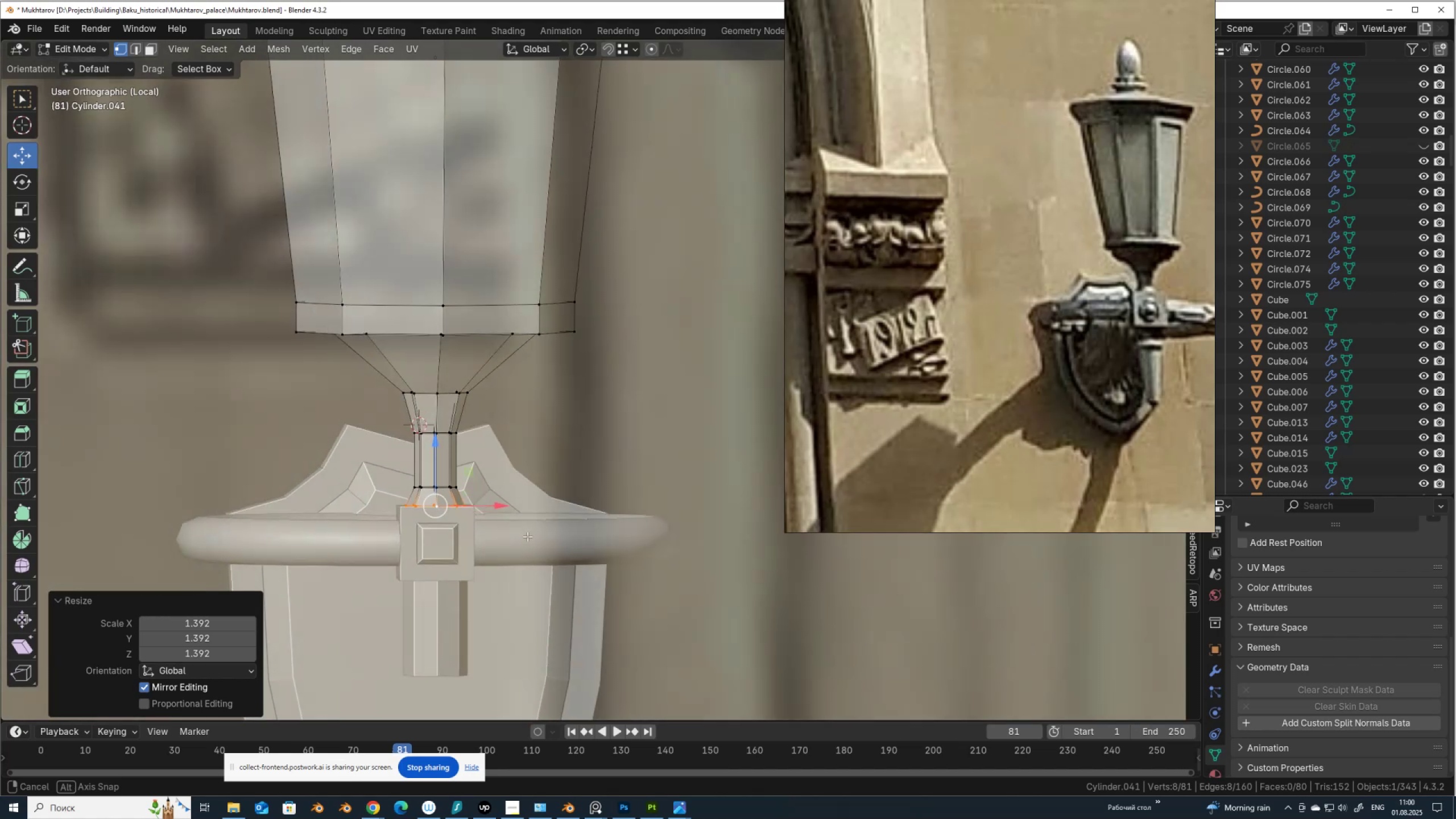 
hold_key(key=ShiftLeft, duration=1.67)
hold_key(key=AltLeft, duration=1.5)
left_click([429, 445])
 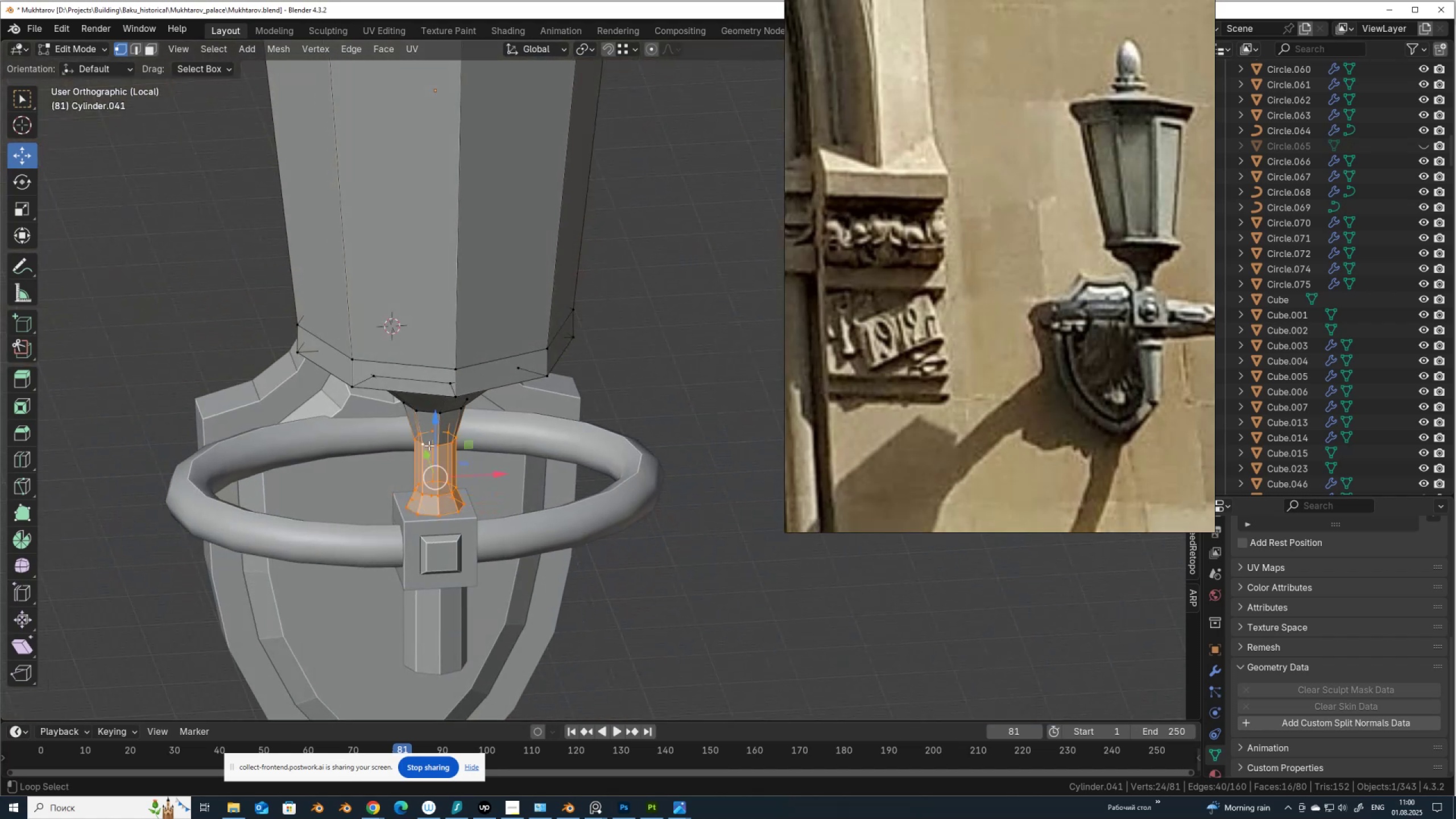 
key(Alt+Shift+AltLeft)
 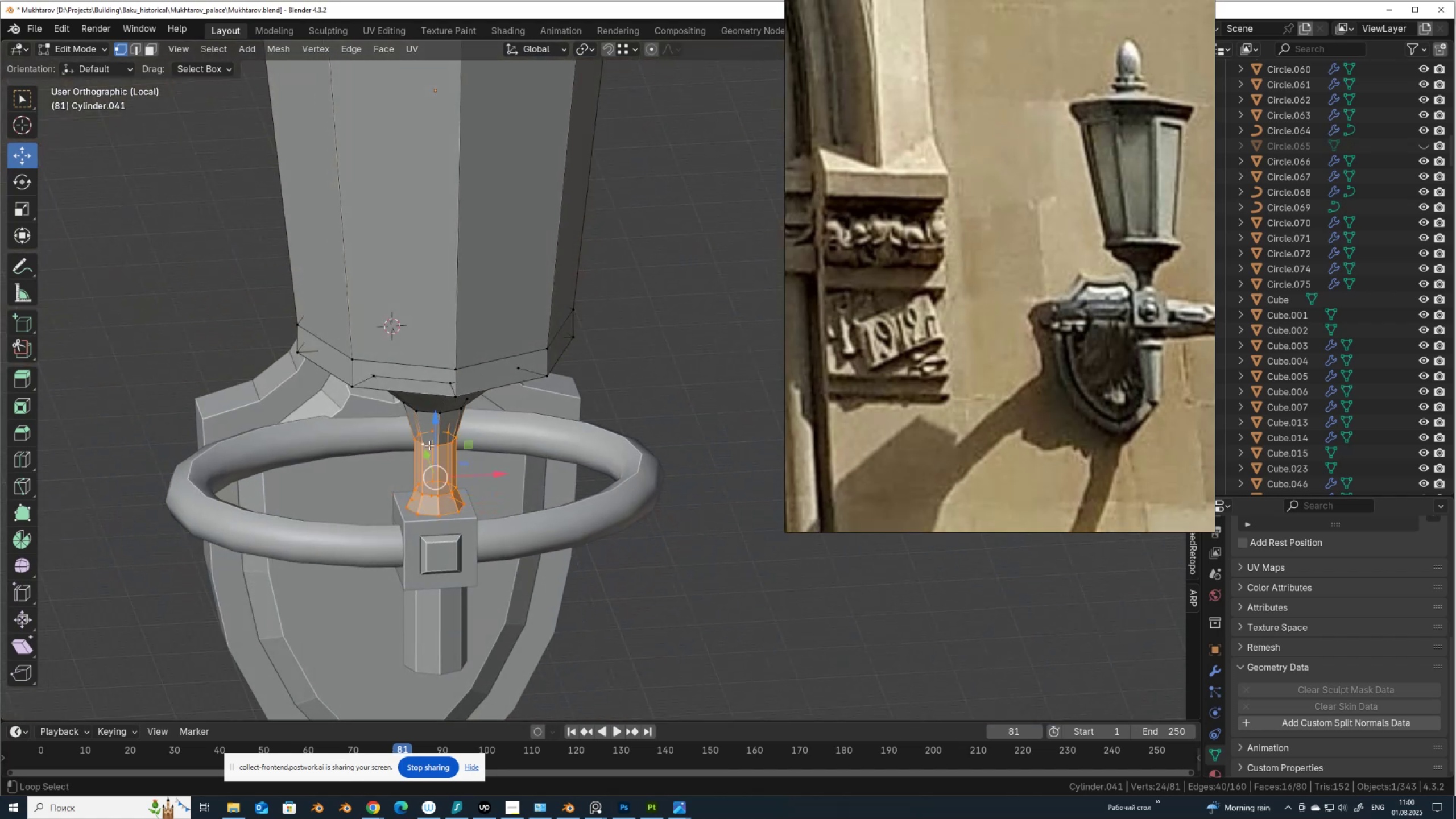 
key(Alt+Shift+AltLeft)
 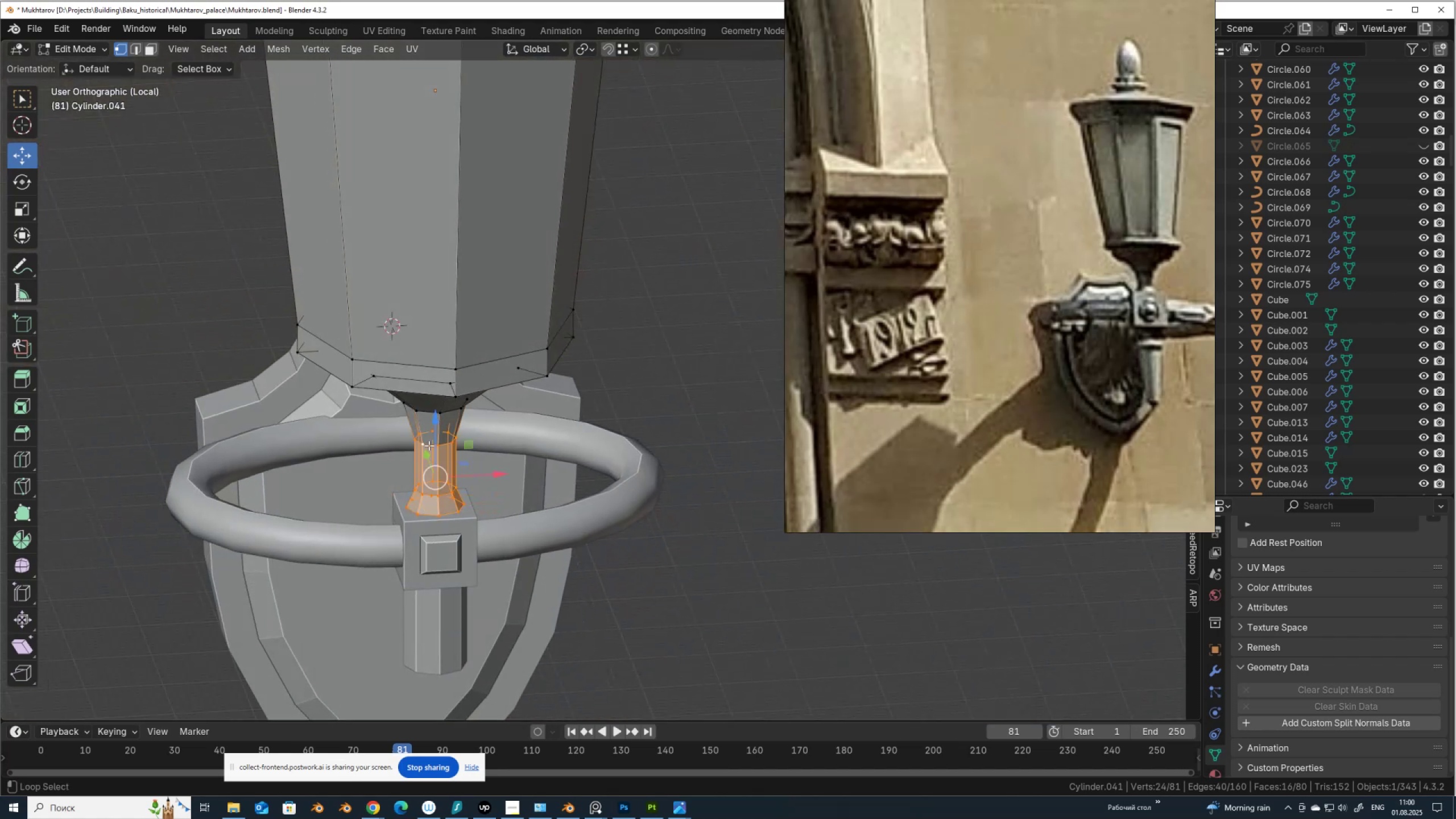 
key(Alt+Shift+AltLeft)
 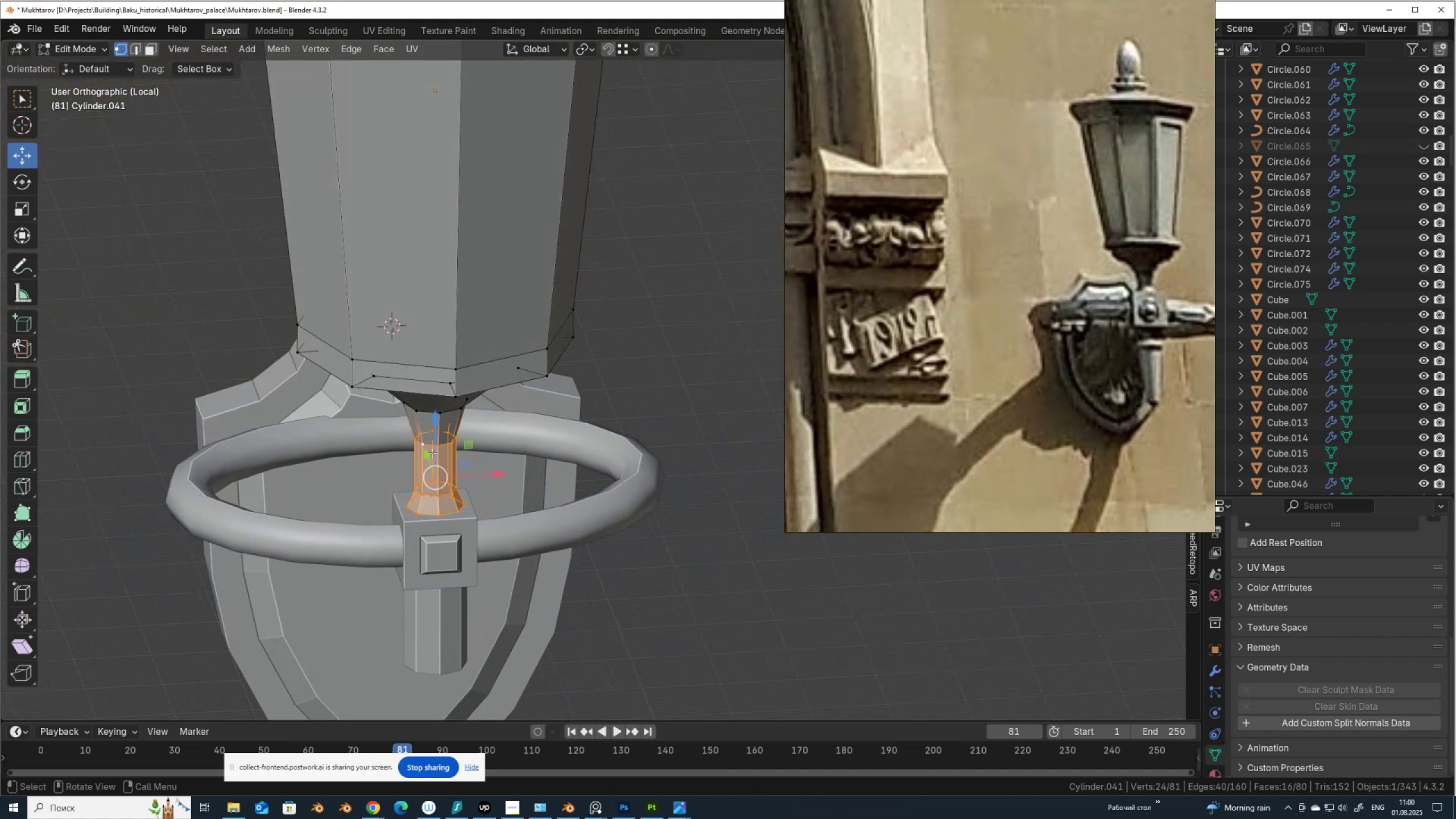 
key(Alt+Shift+AltLeft)
 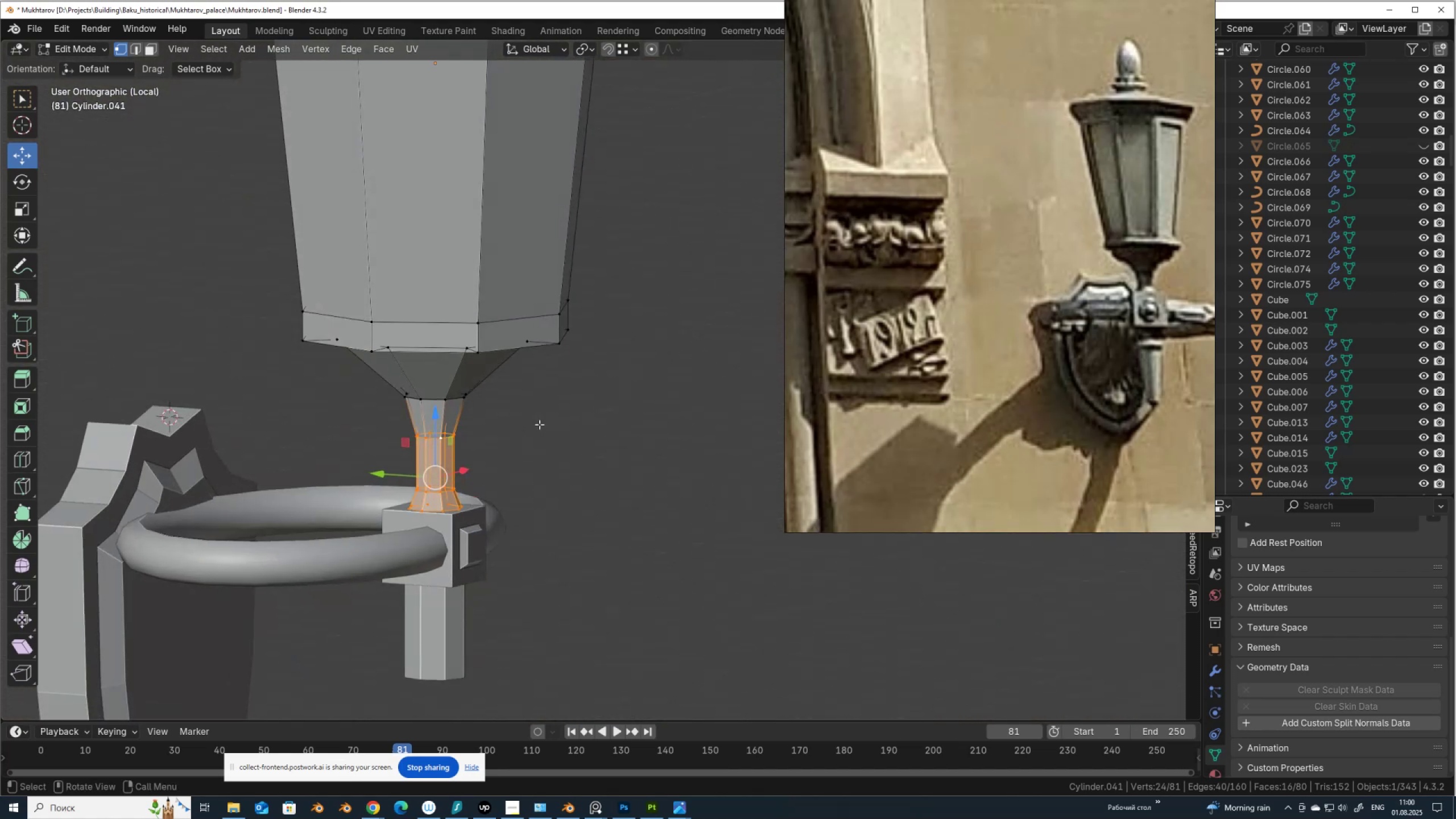 
right_click([644, 449])
 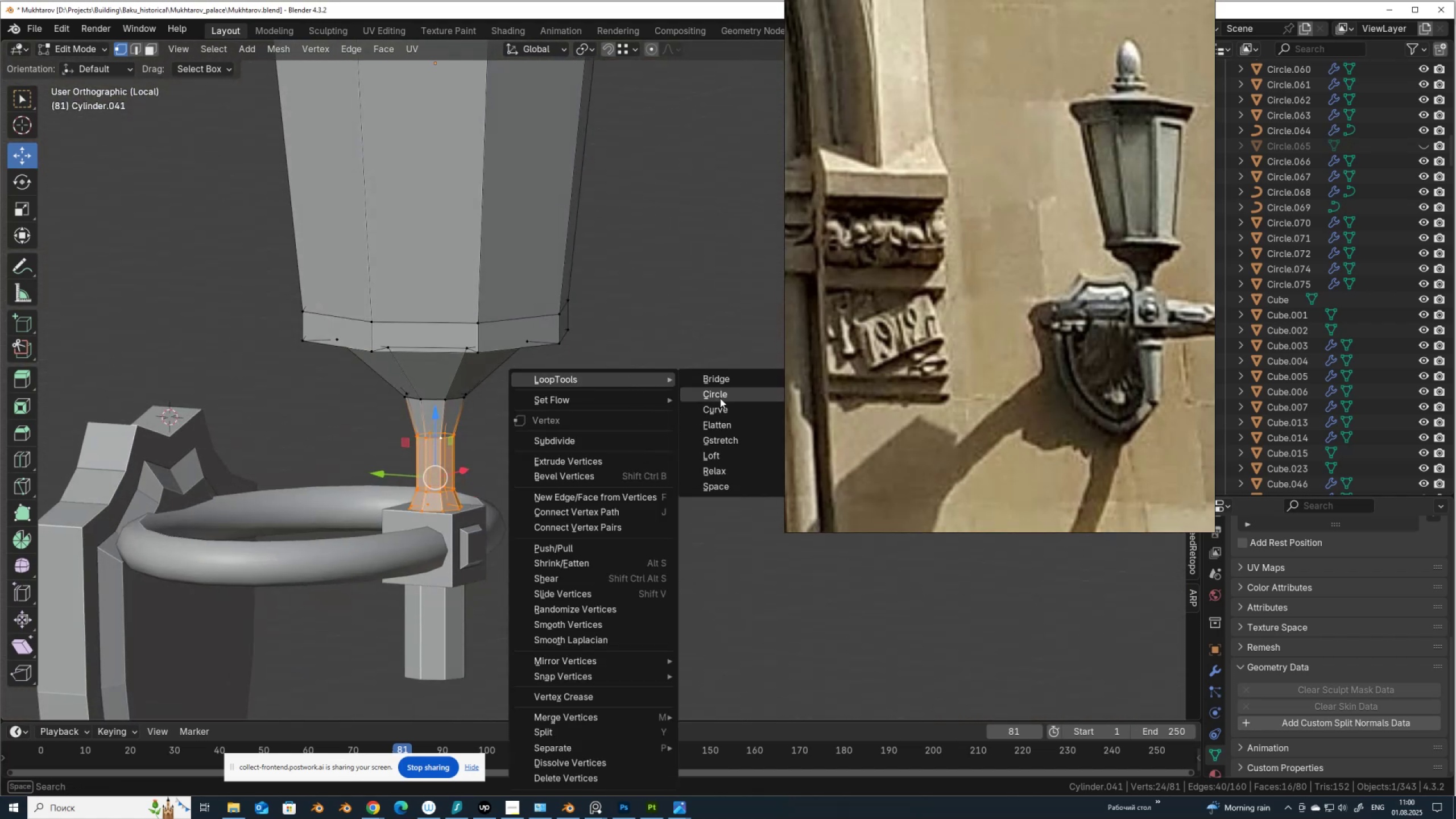 
left_click([724, 394])
 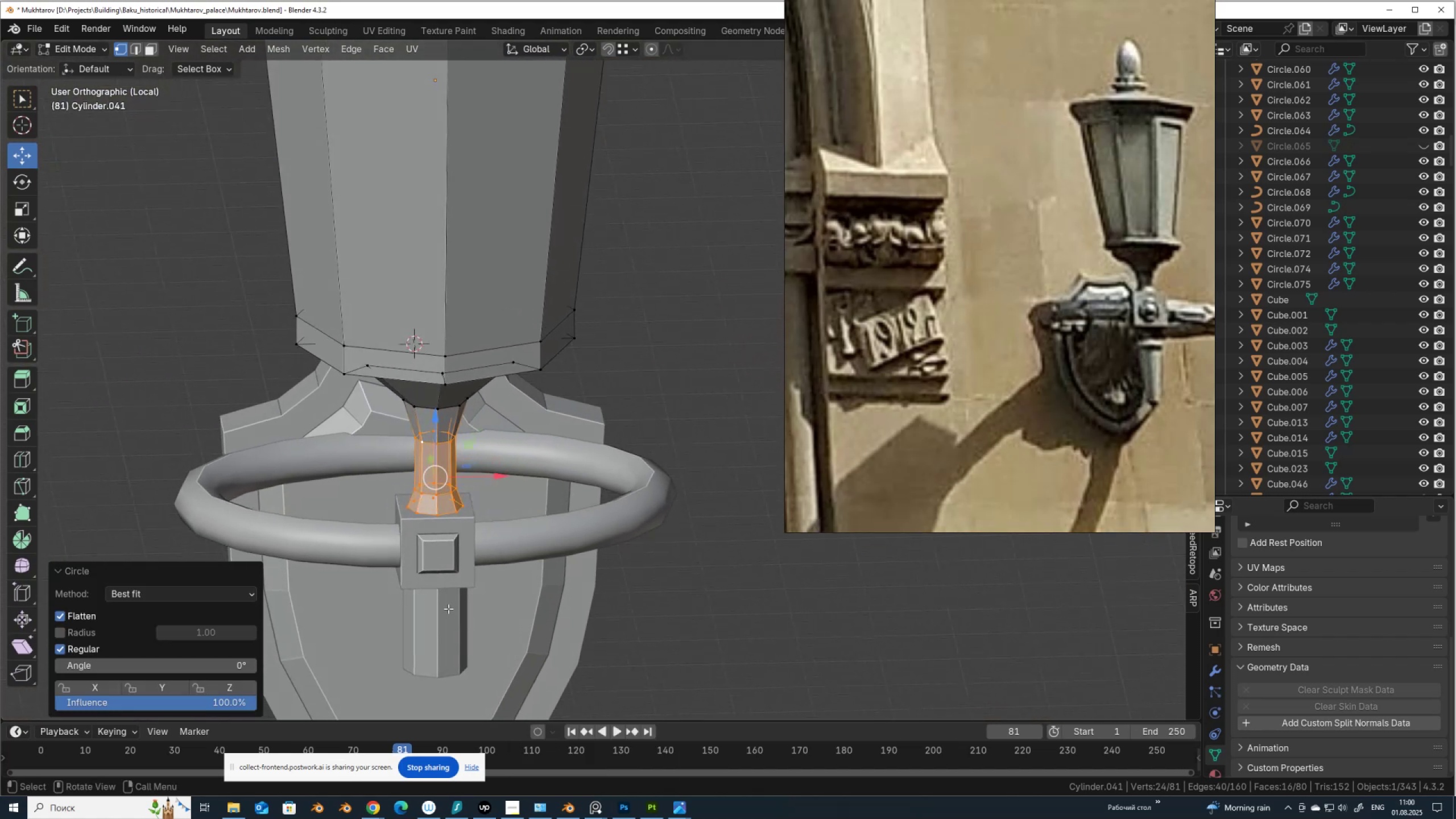 
key(Tab)
 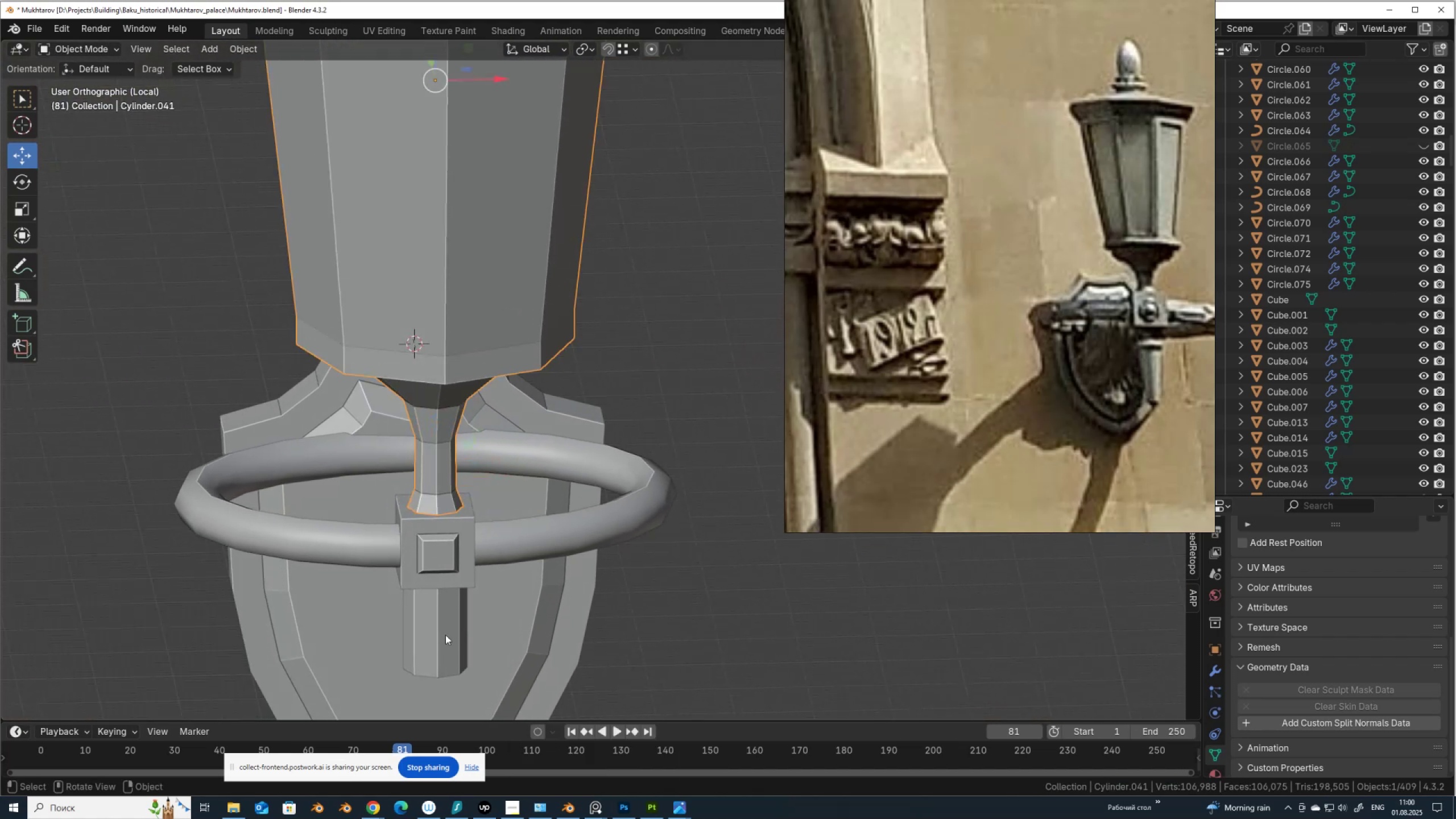 
left_click([445, 635])
 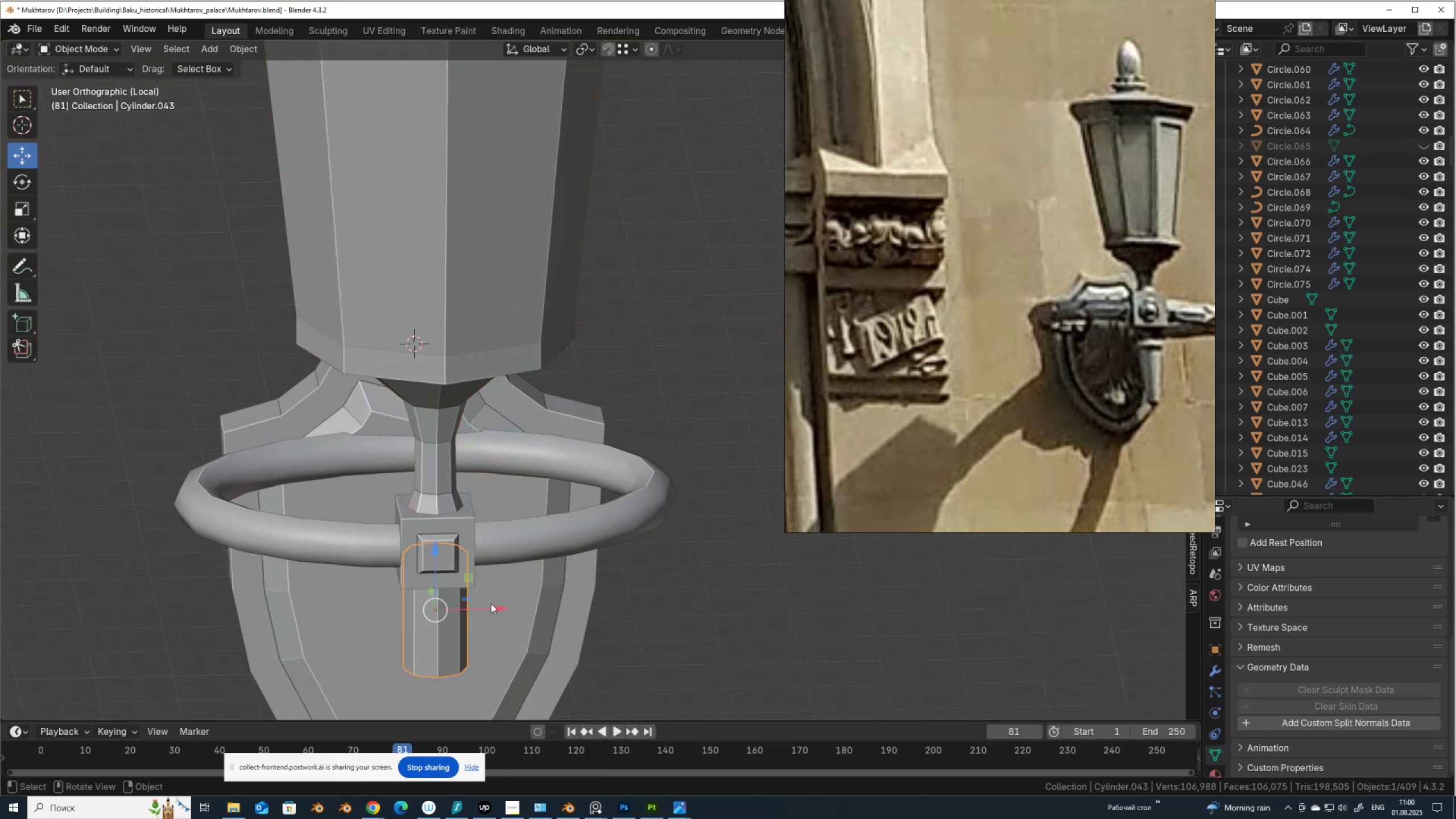 
right_click([595, 506])
 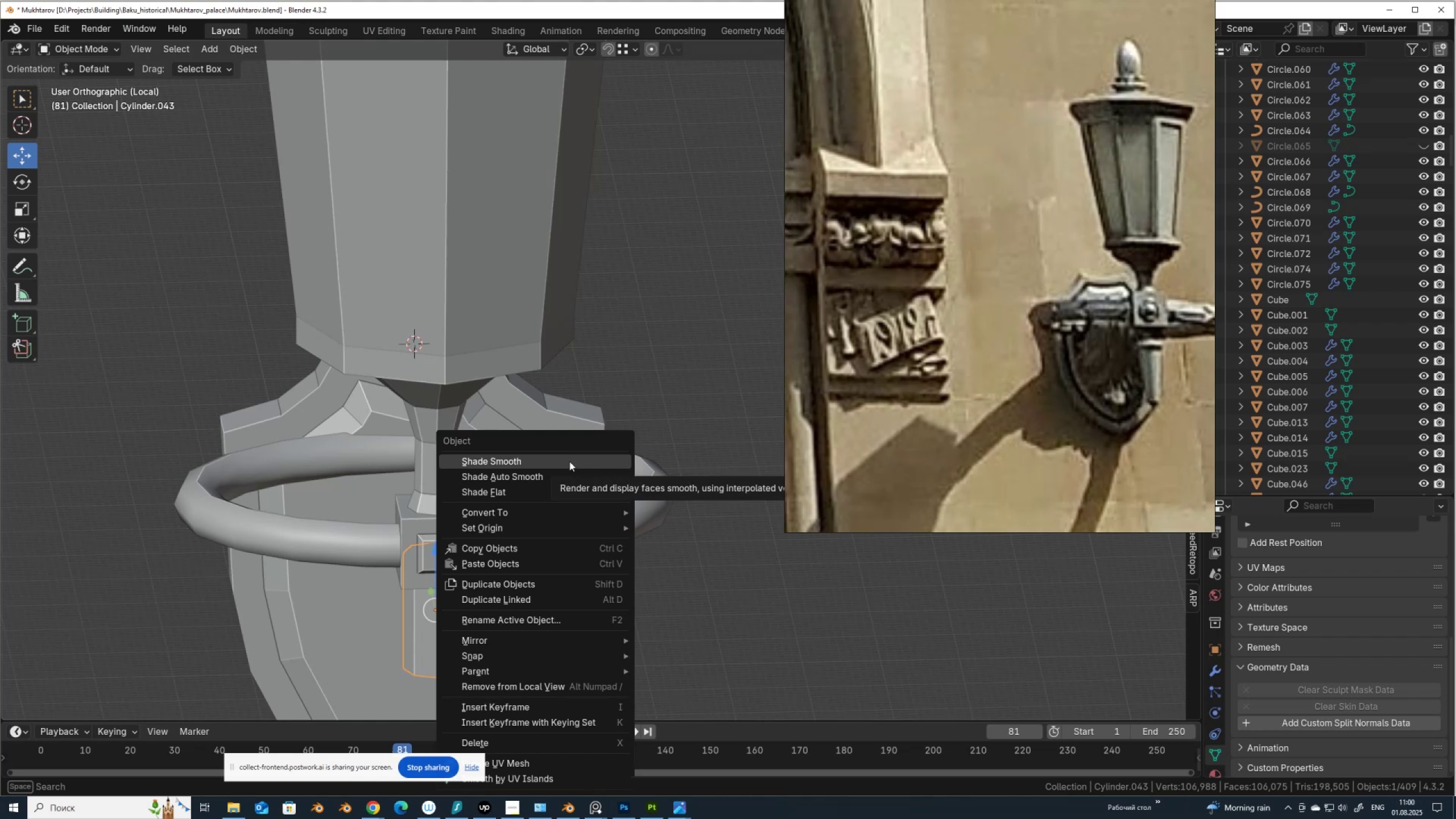 
left_click([569, 461])
 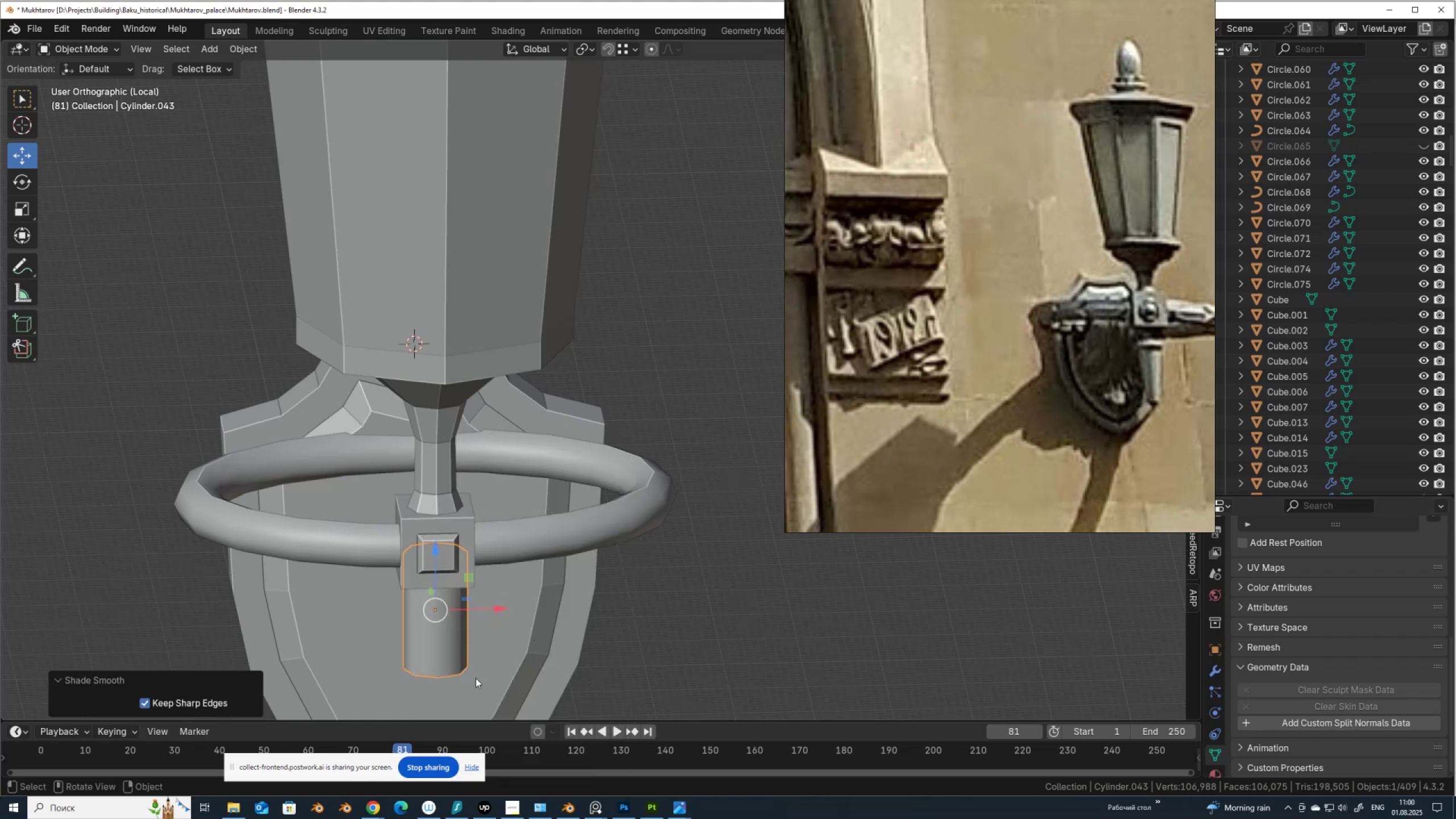 
key(Tab)
 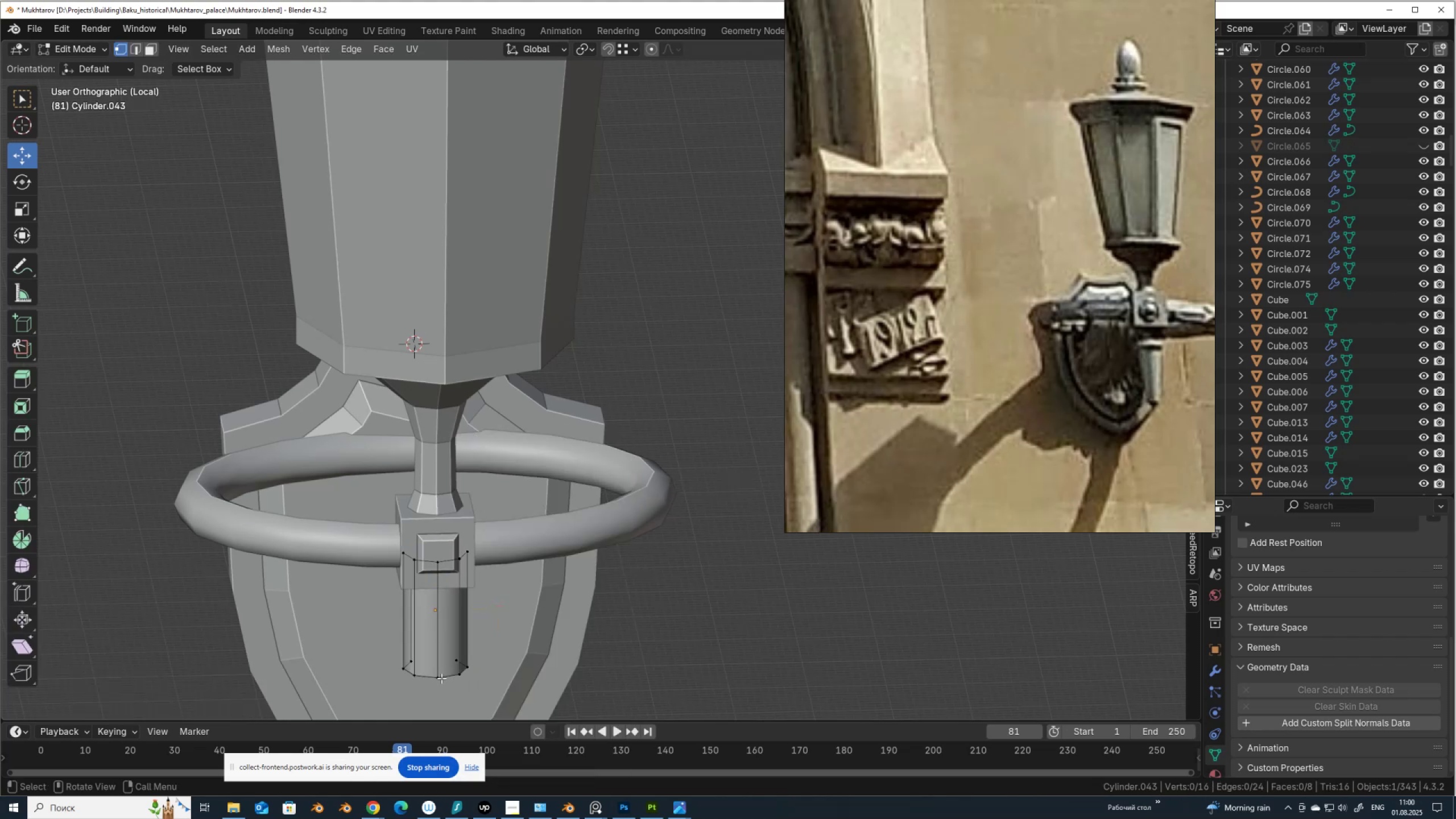 
key(Alt+AltLeft)
 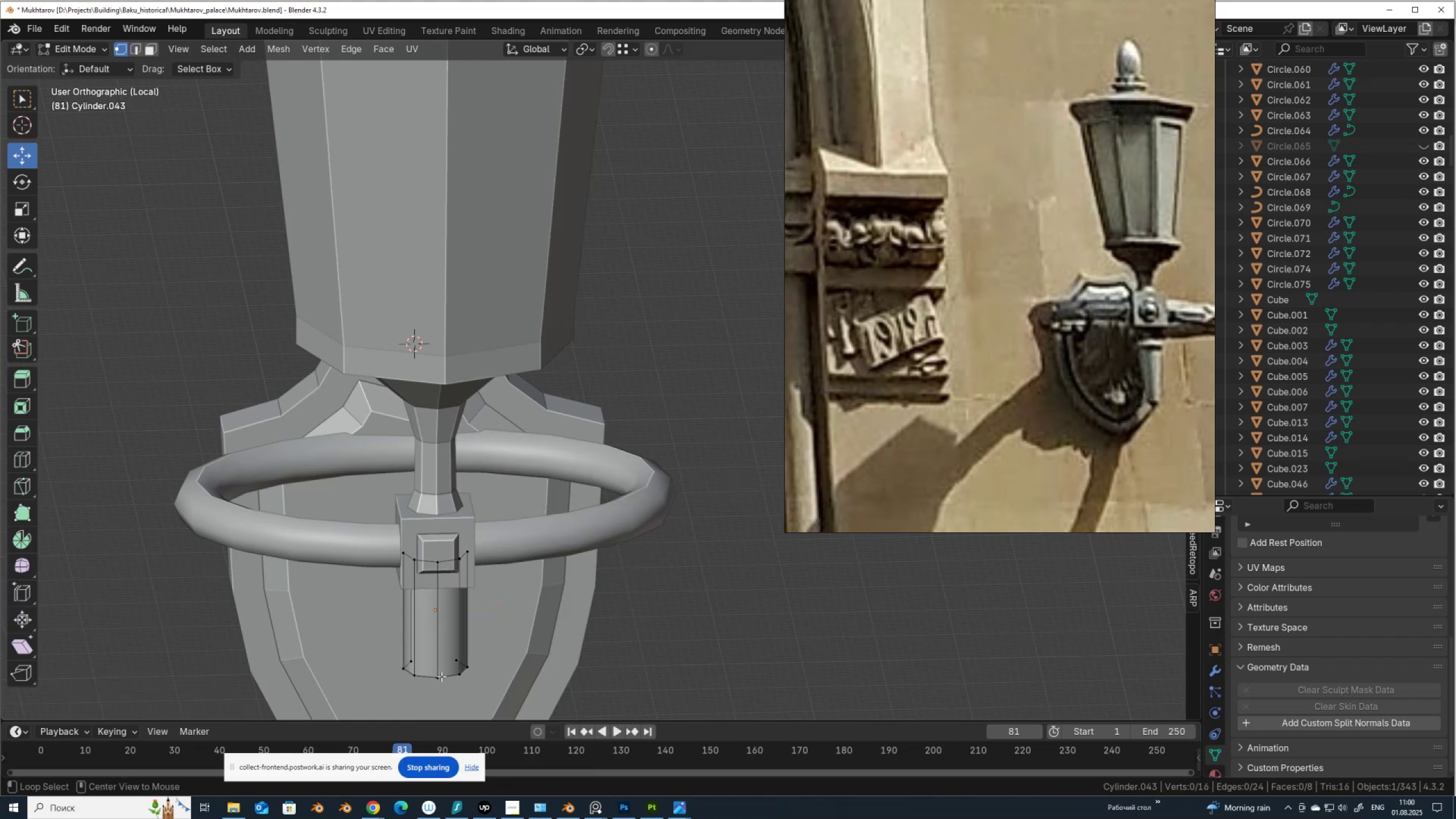 
left_click([441, 676])
 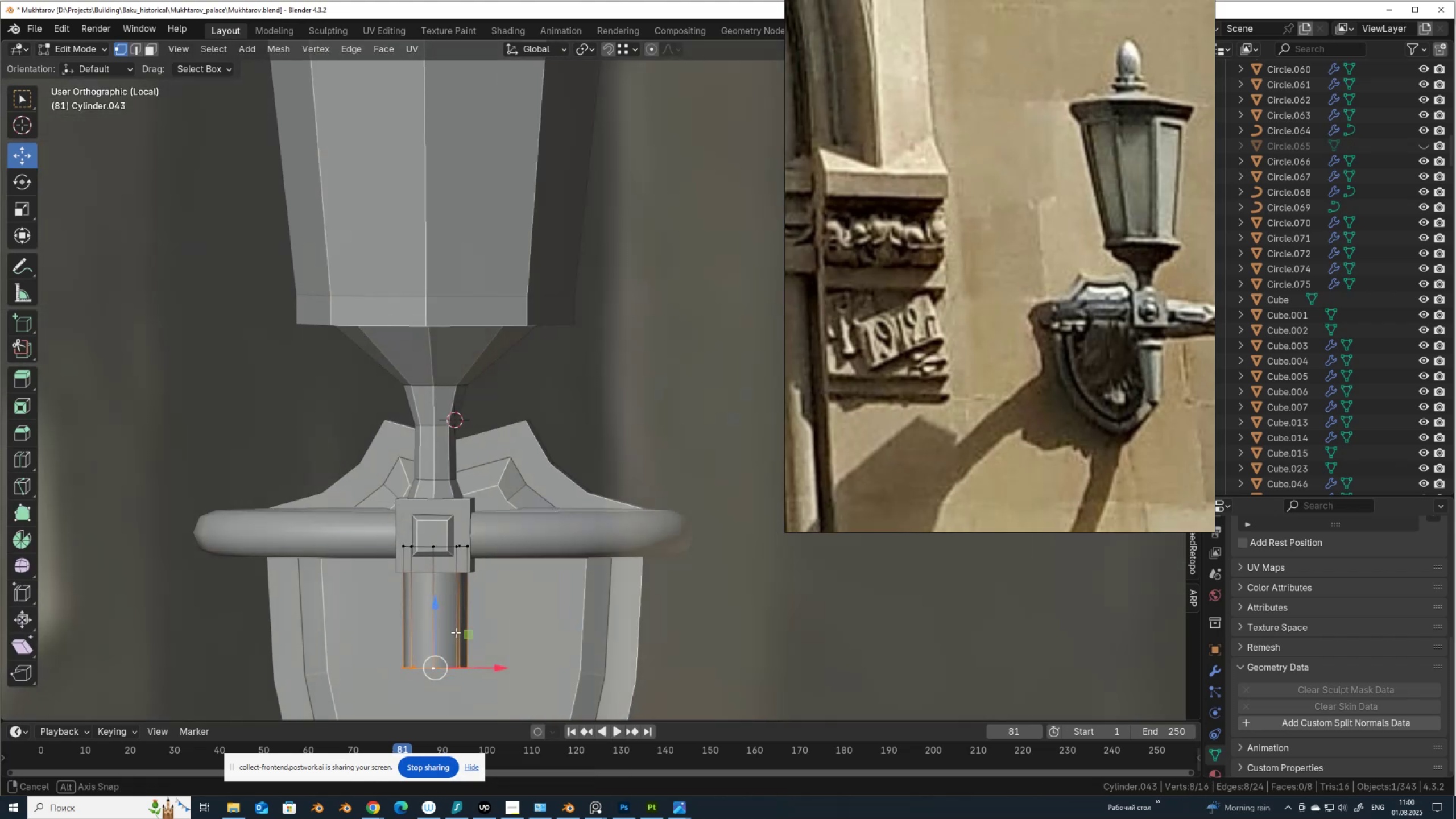 
hold_key(key=AltLeft, duration=0.38)
 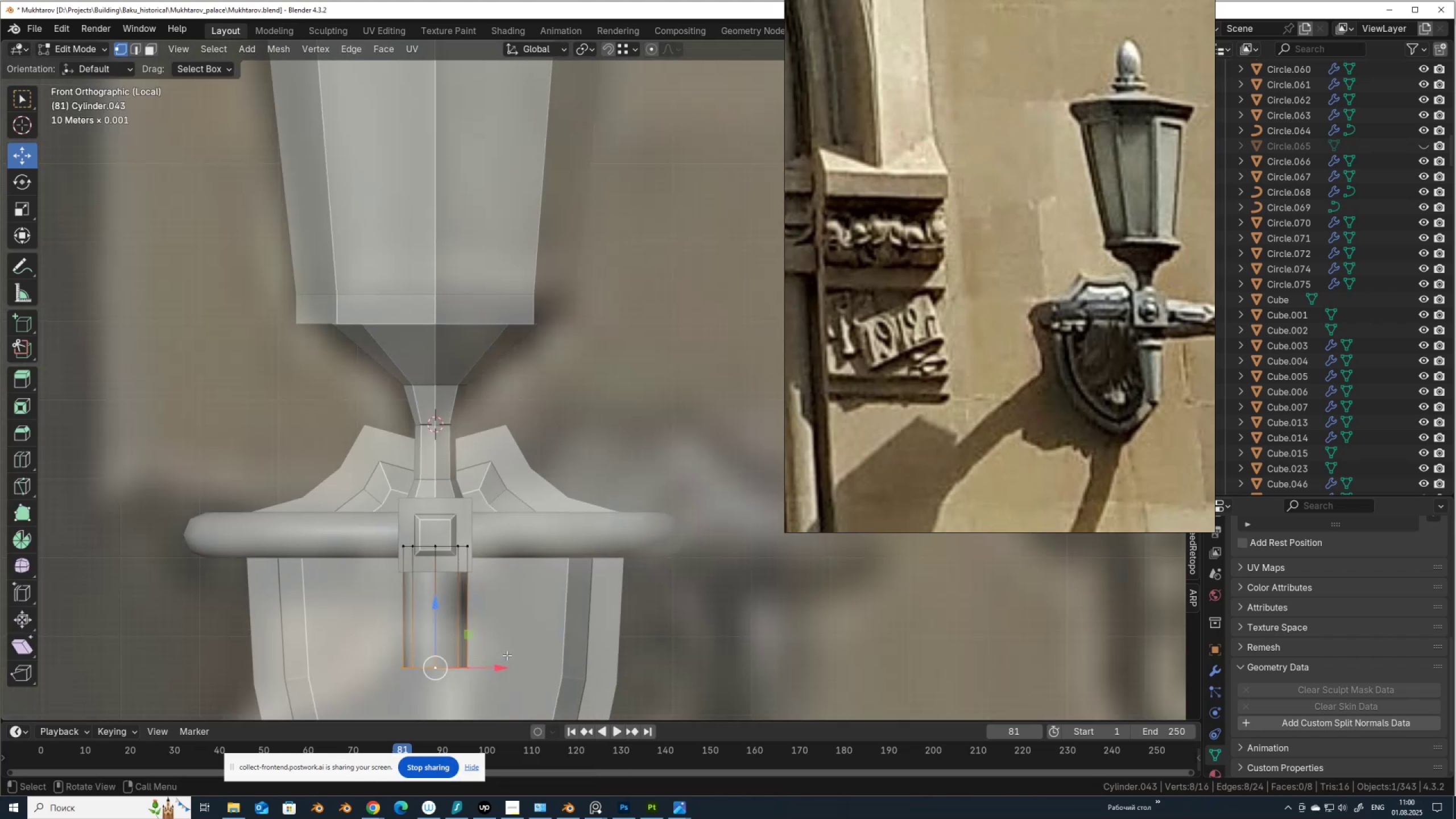 
scroll: coordinate [514, 619], scroll_direction: down, amount: 2.0
 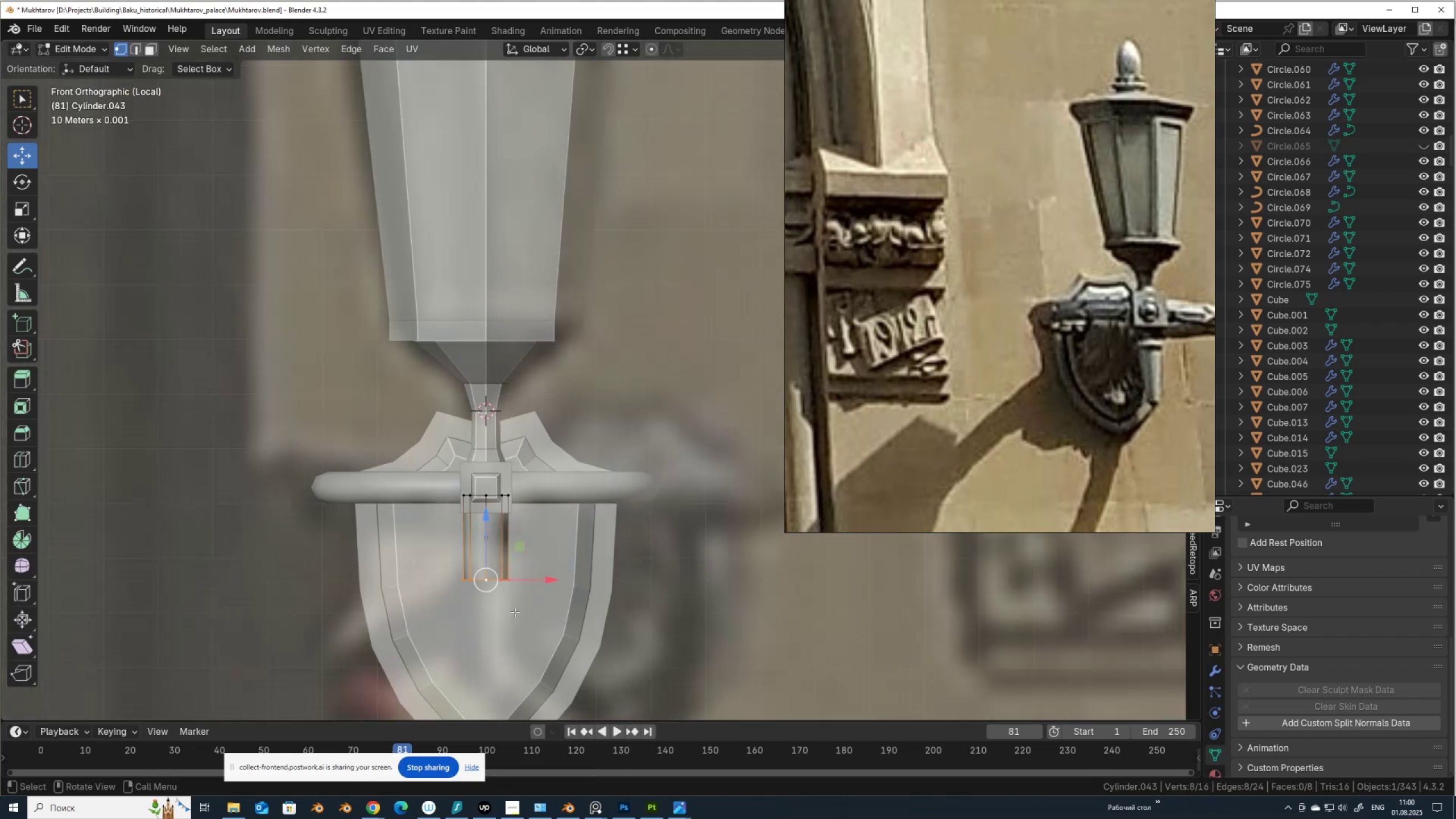 
hold_key(key=ShiftLeft, duration=0.42)
 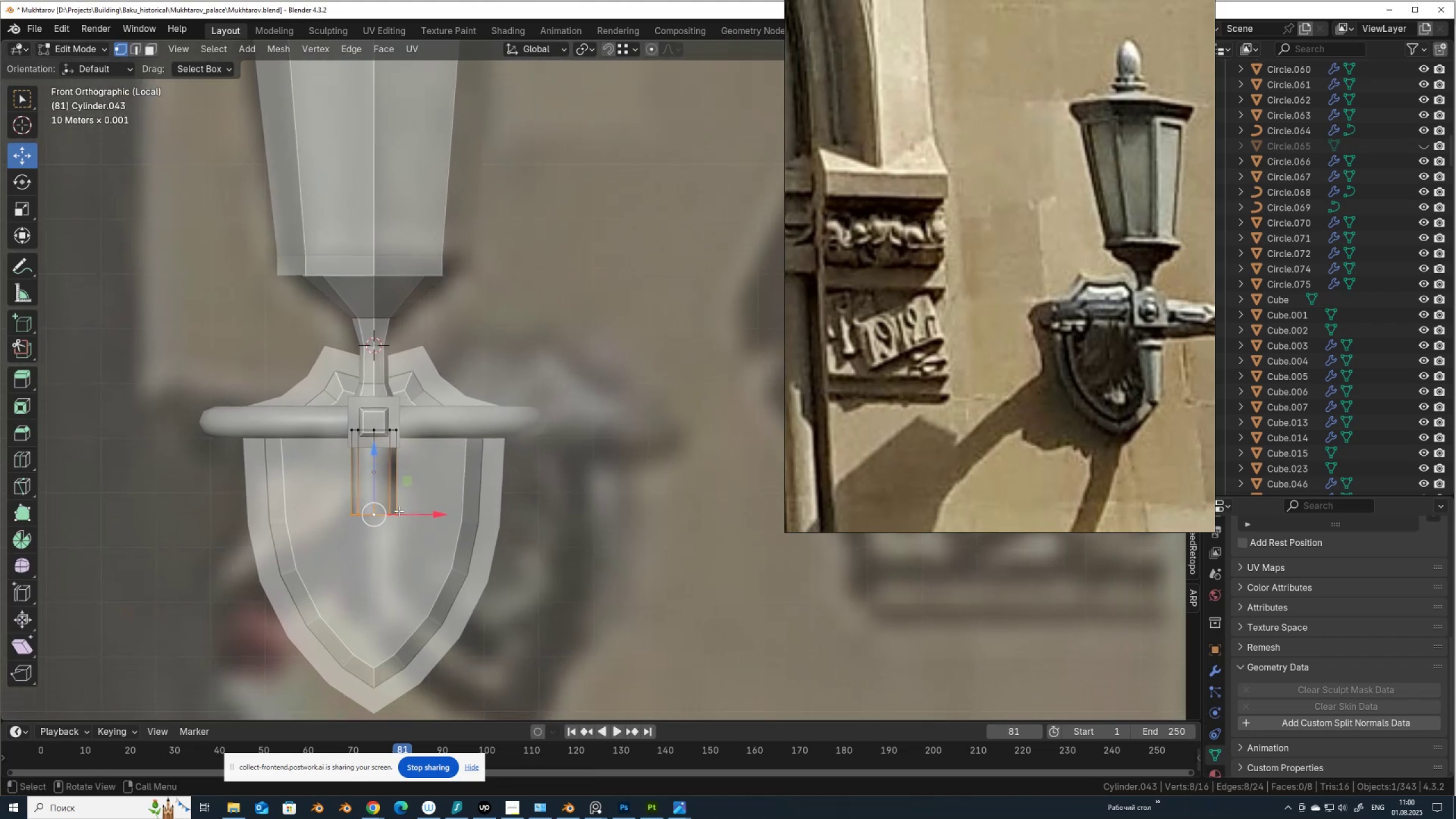 
scroll: coordinate [479, 529], scroll_direction: down, amount: 5.0
 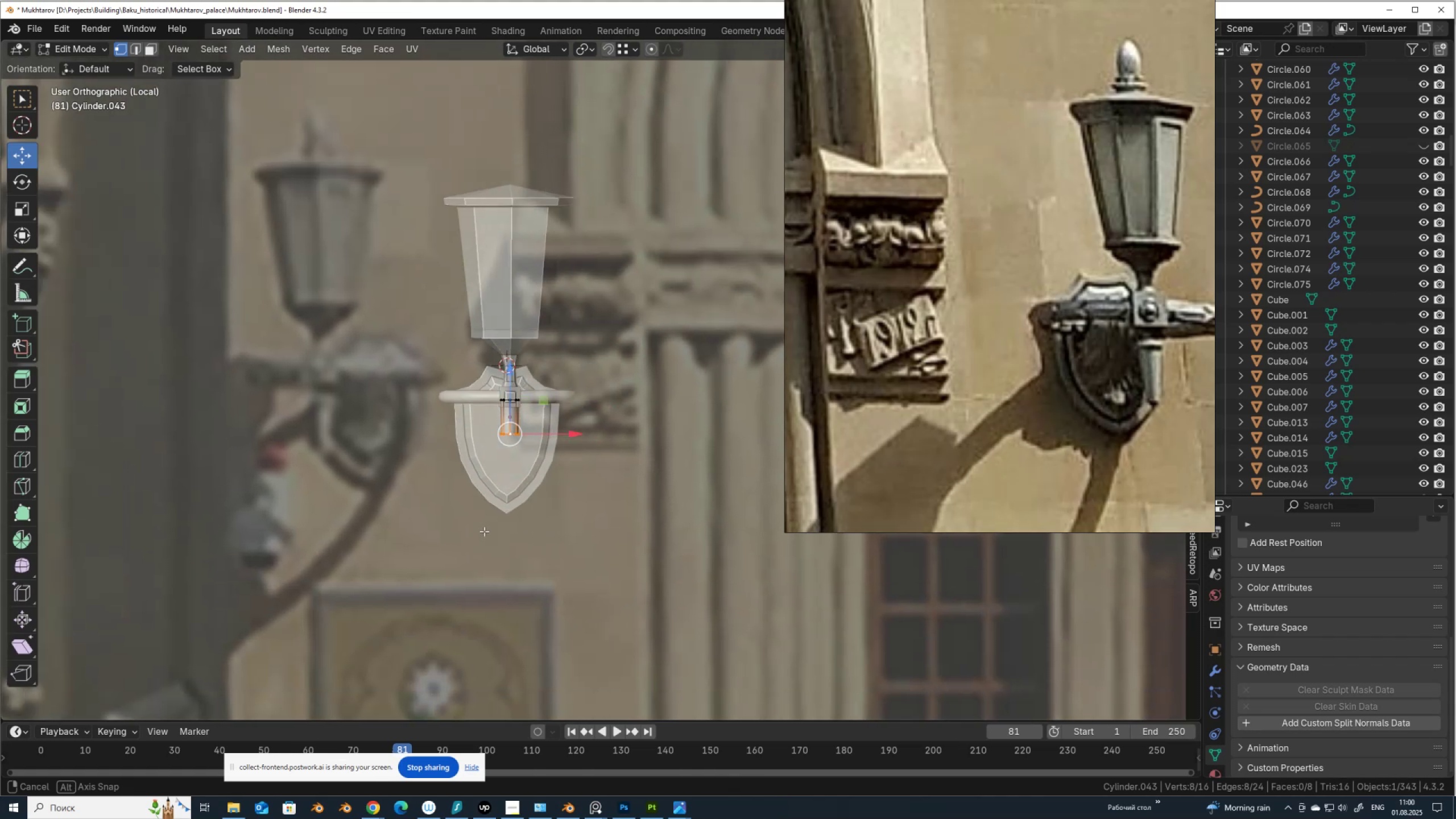 
wait(7.88)
 